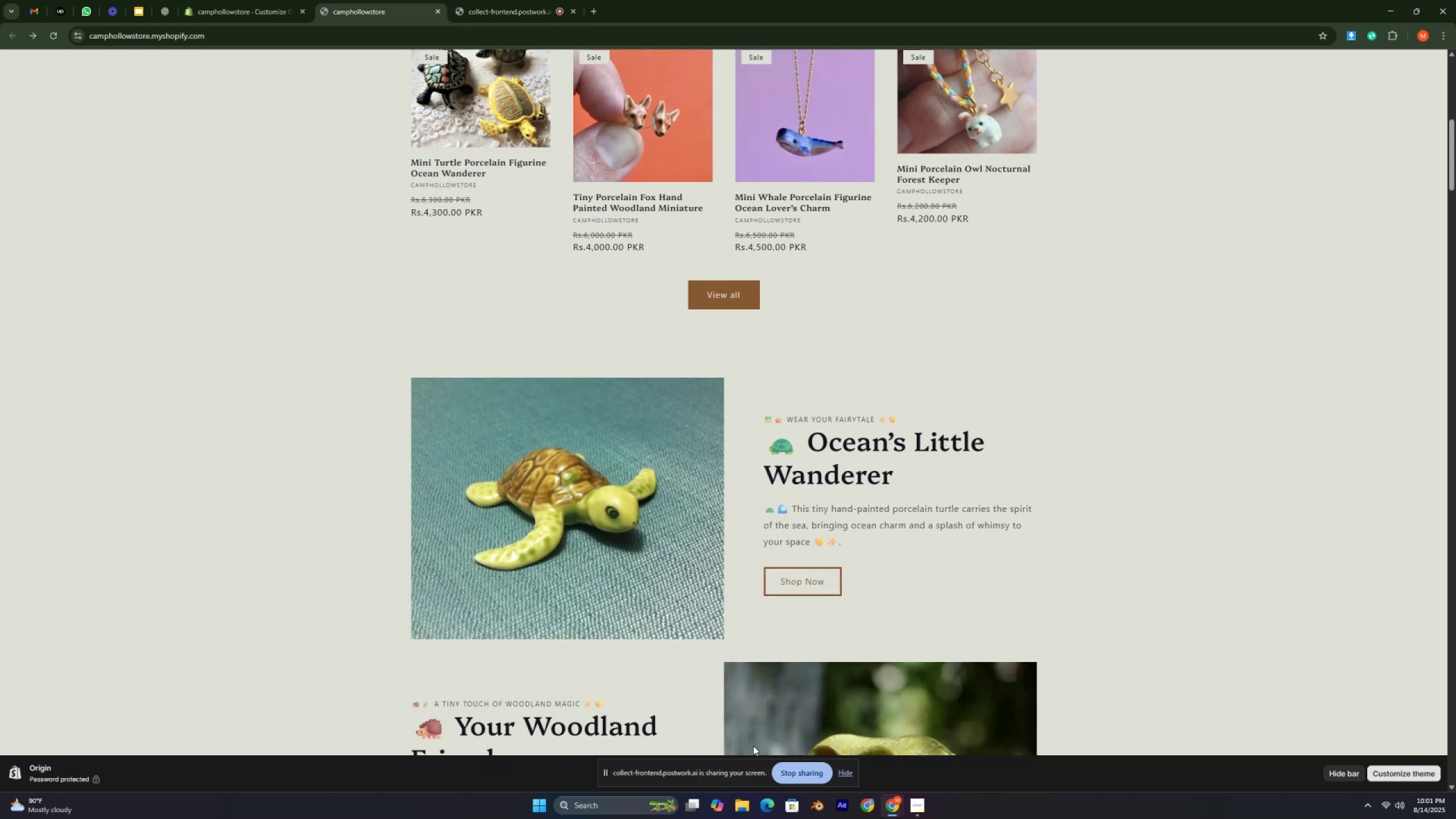 
key(Control+ControlLeft)
 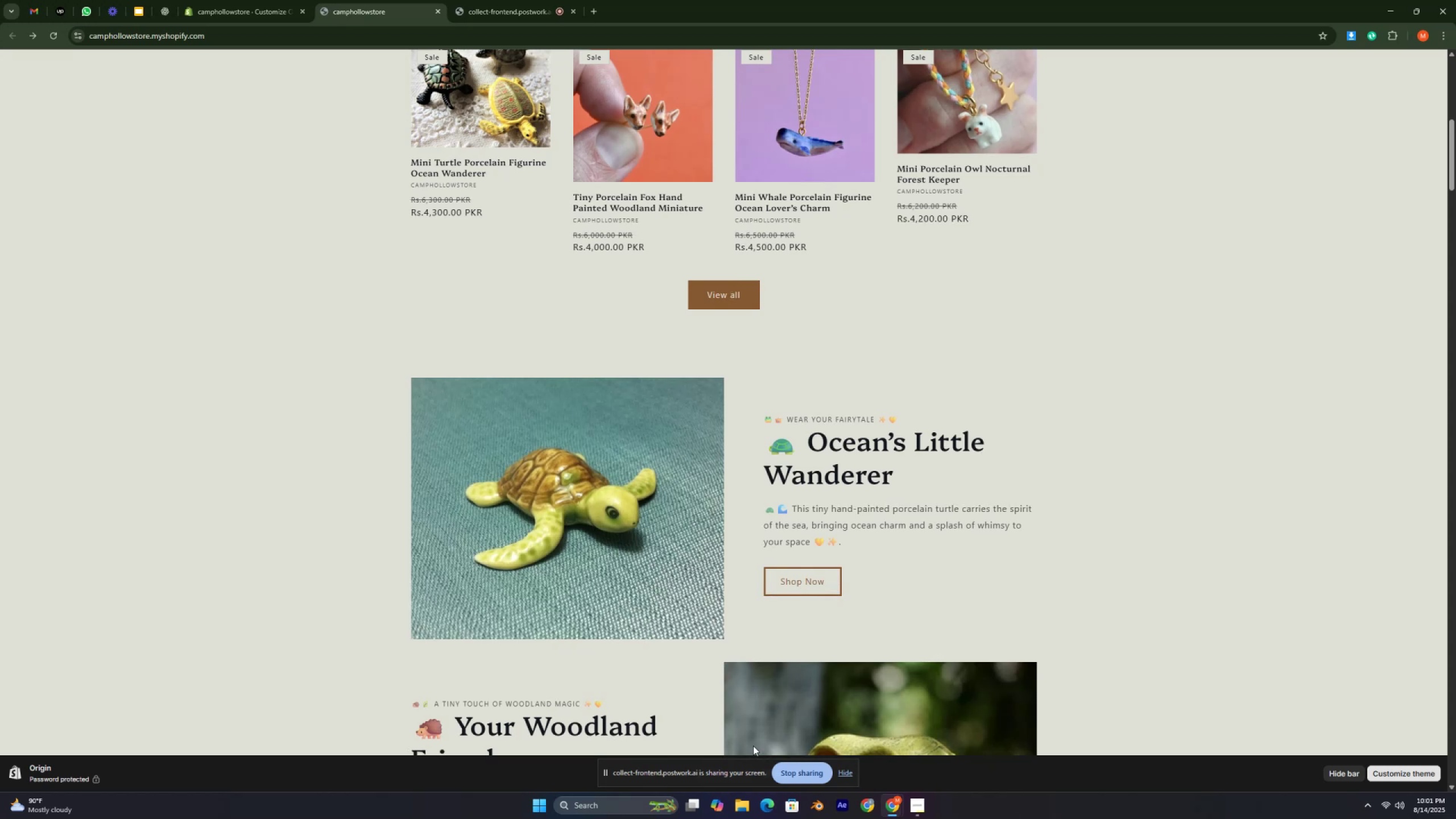 
wait(12.82)
 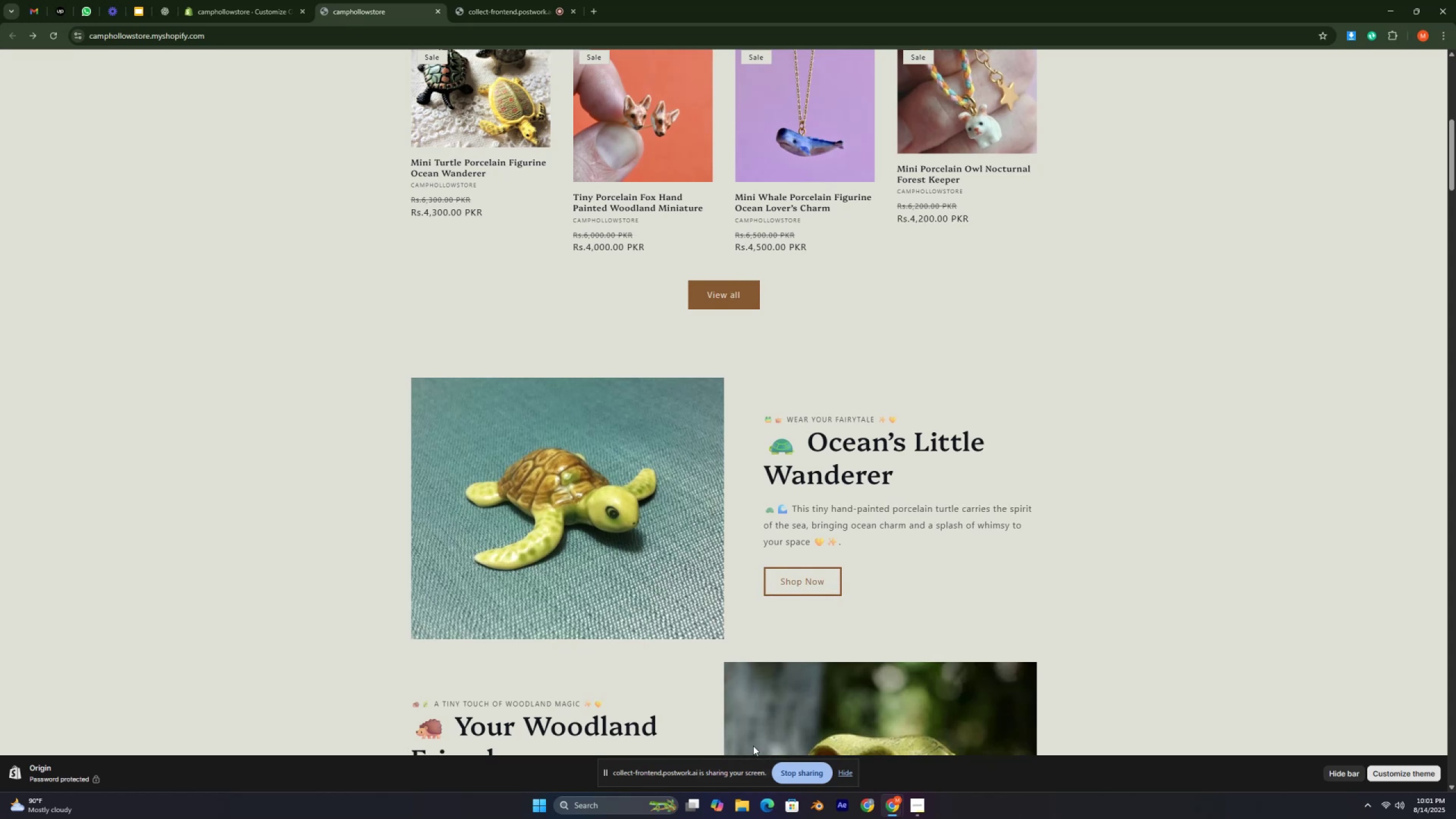 
scroll: coordinate [746, 741], scroll_direction: up, amount: 5.0
 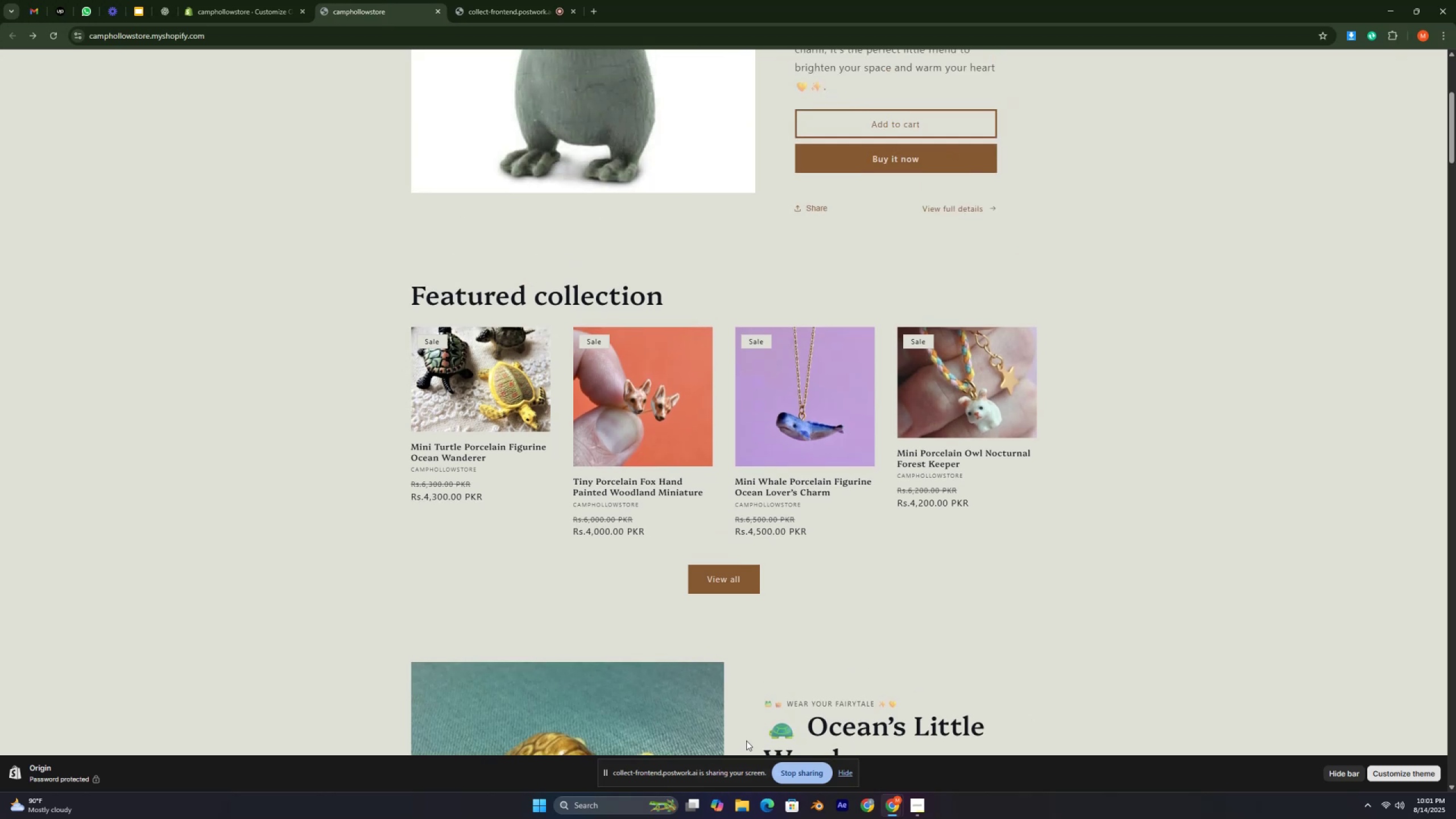 
scroll: coordinate [744, 742], scroll_direction: down, amount: 17.0
 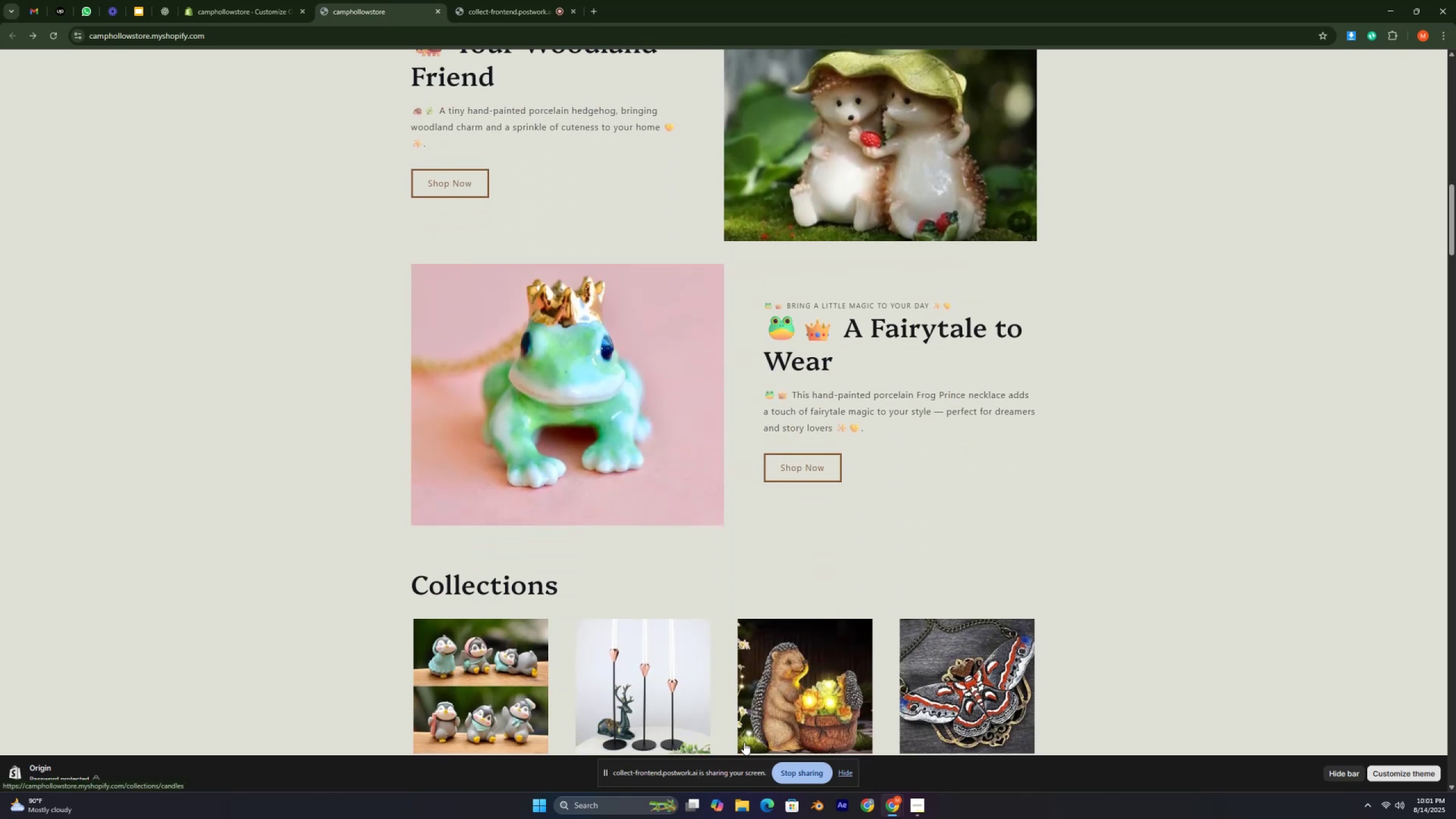 
key(Control+ControlLeft)
 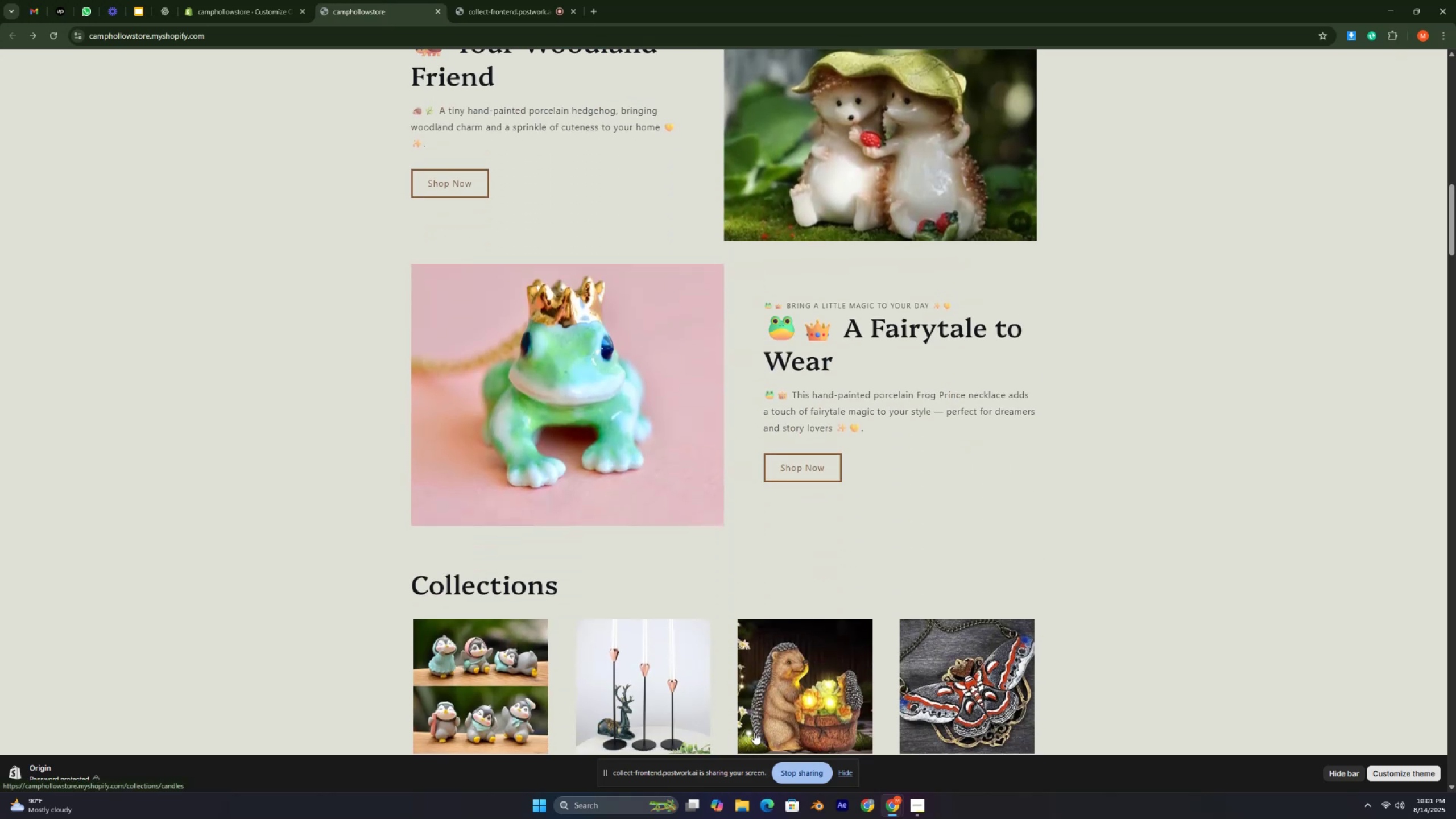 
key(Control+ControlLeft)
 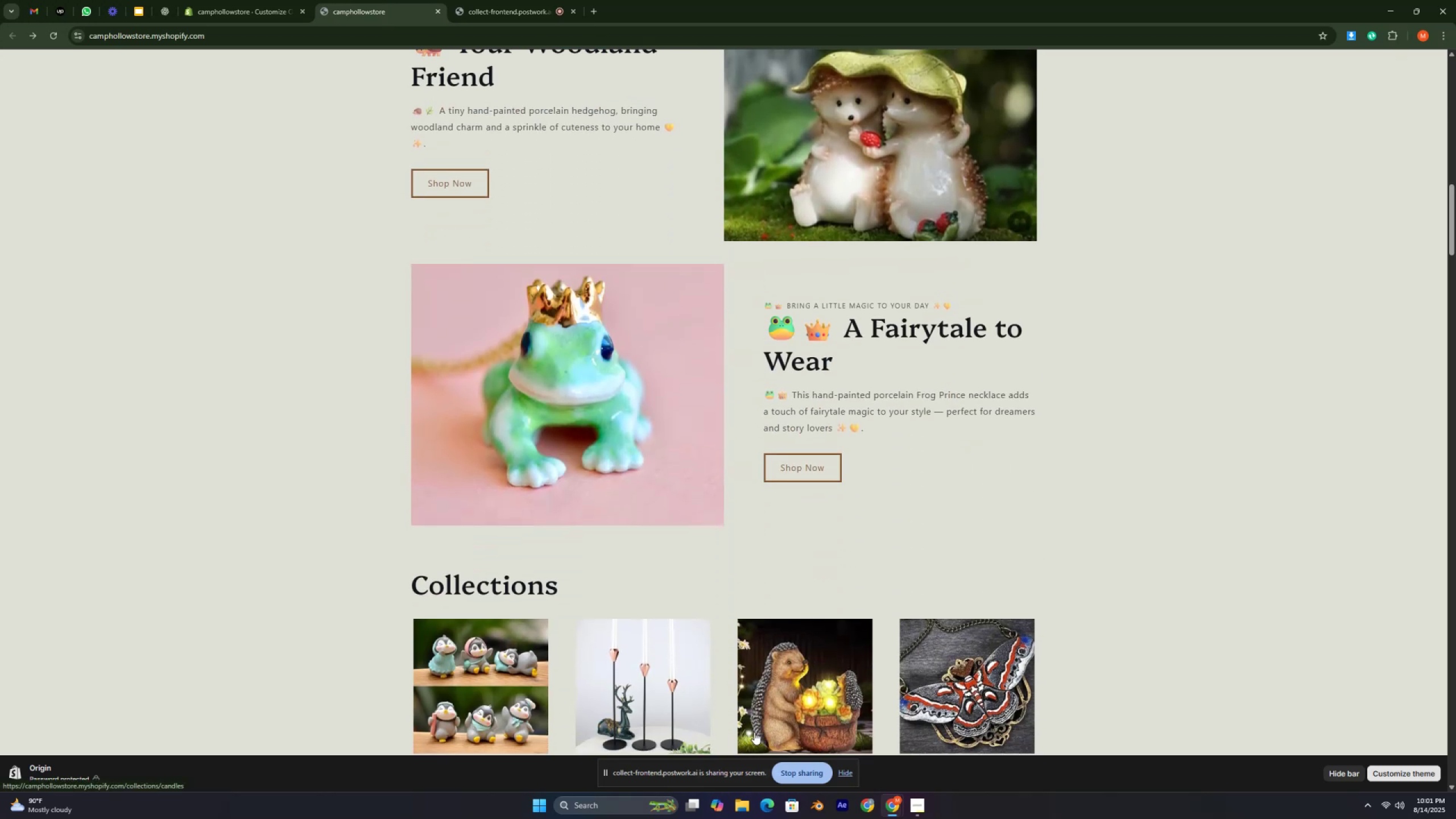 
key(Control+ControlLeft)
 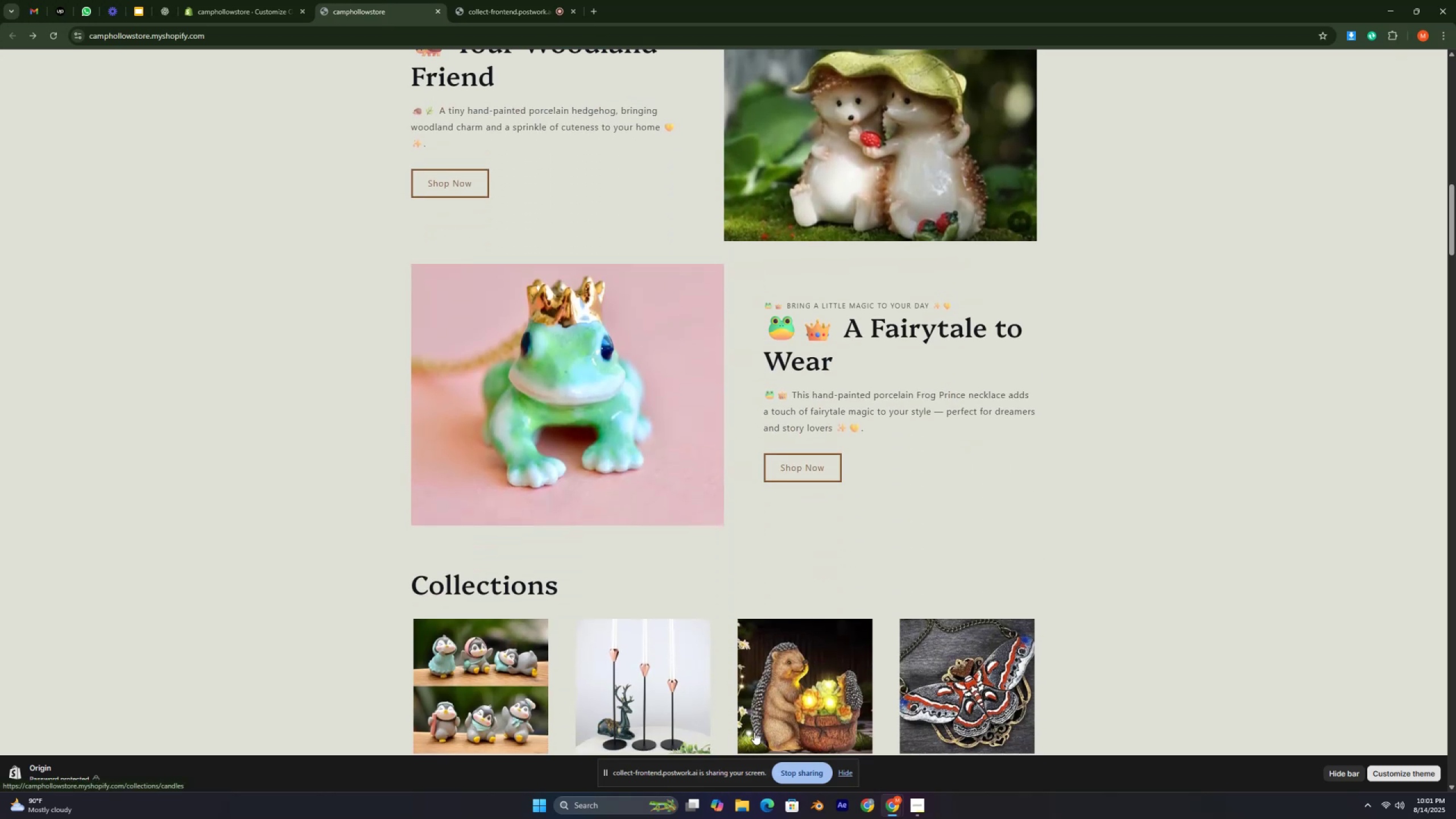 
type(ccvvcccccvvggbhy)
 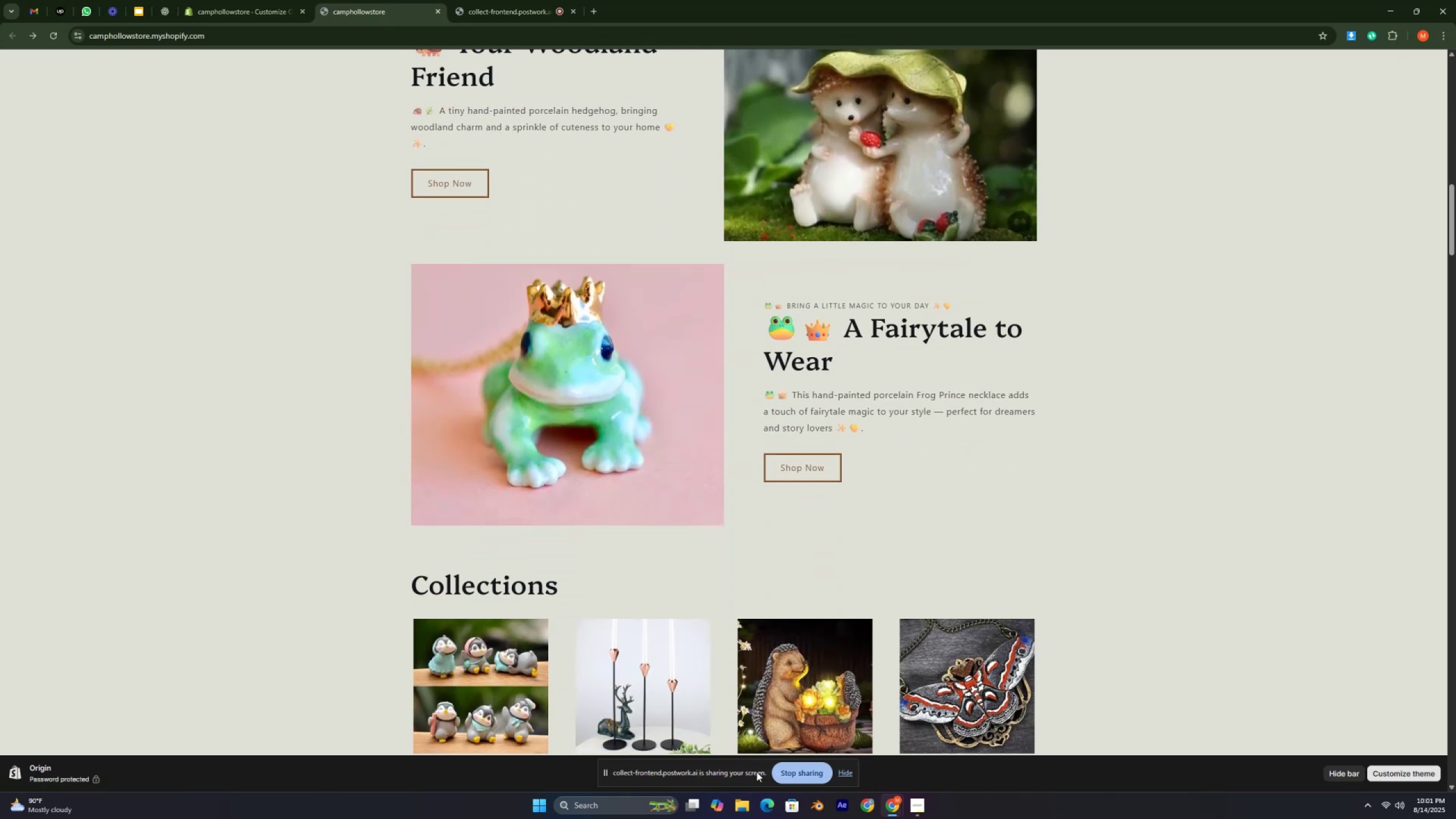 
scroll: coordinate [826, 578], scroll_direction: up, amount: 7.0
 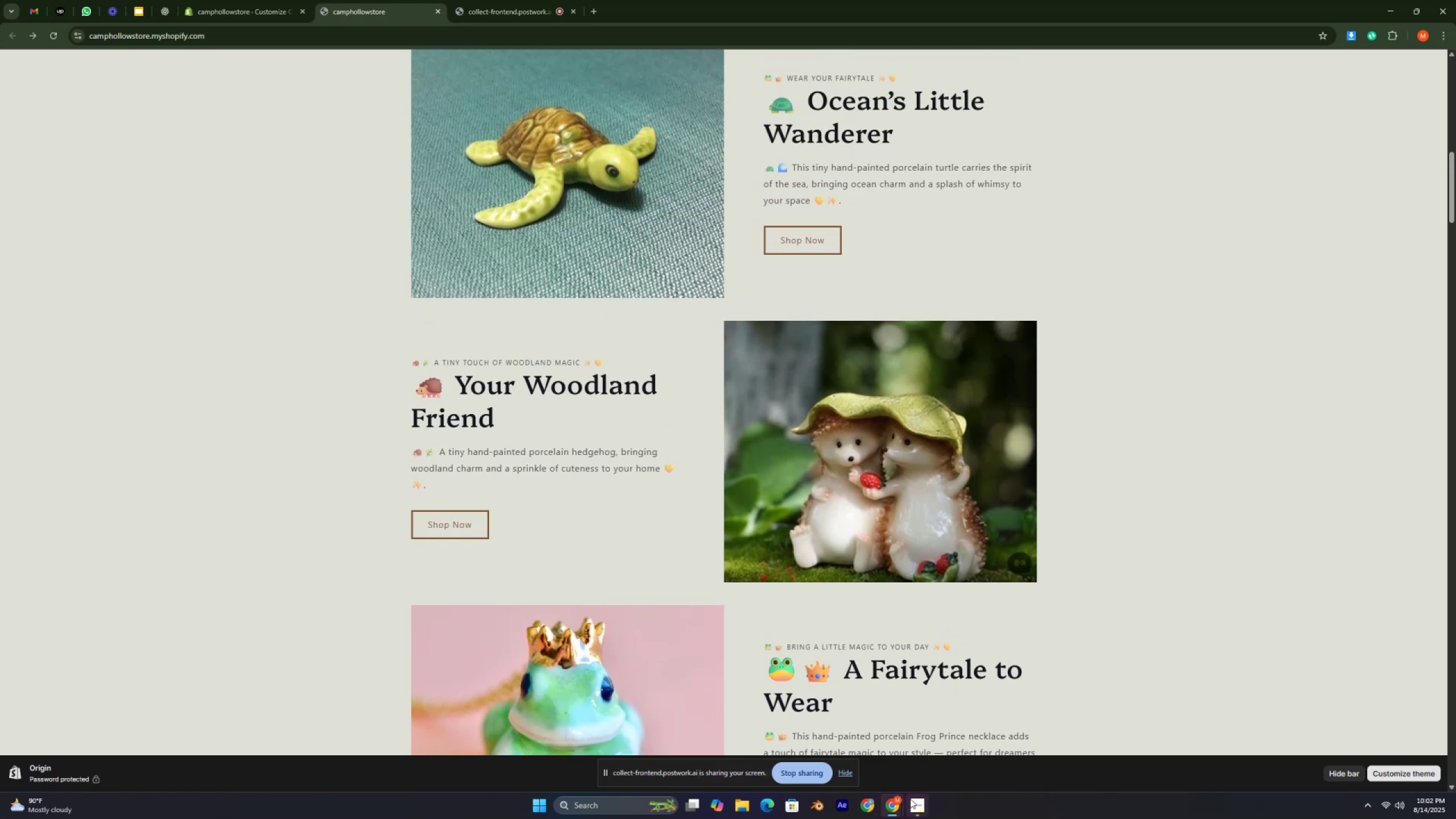 
left_click([916, 801])
 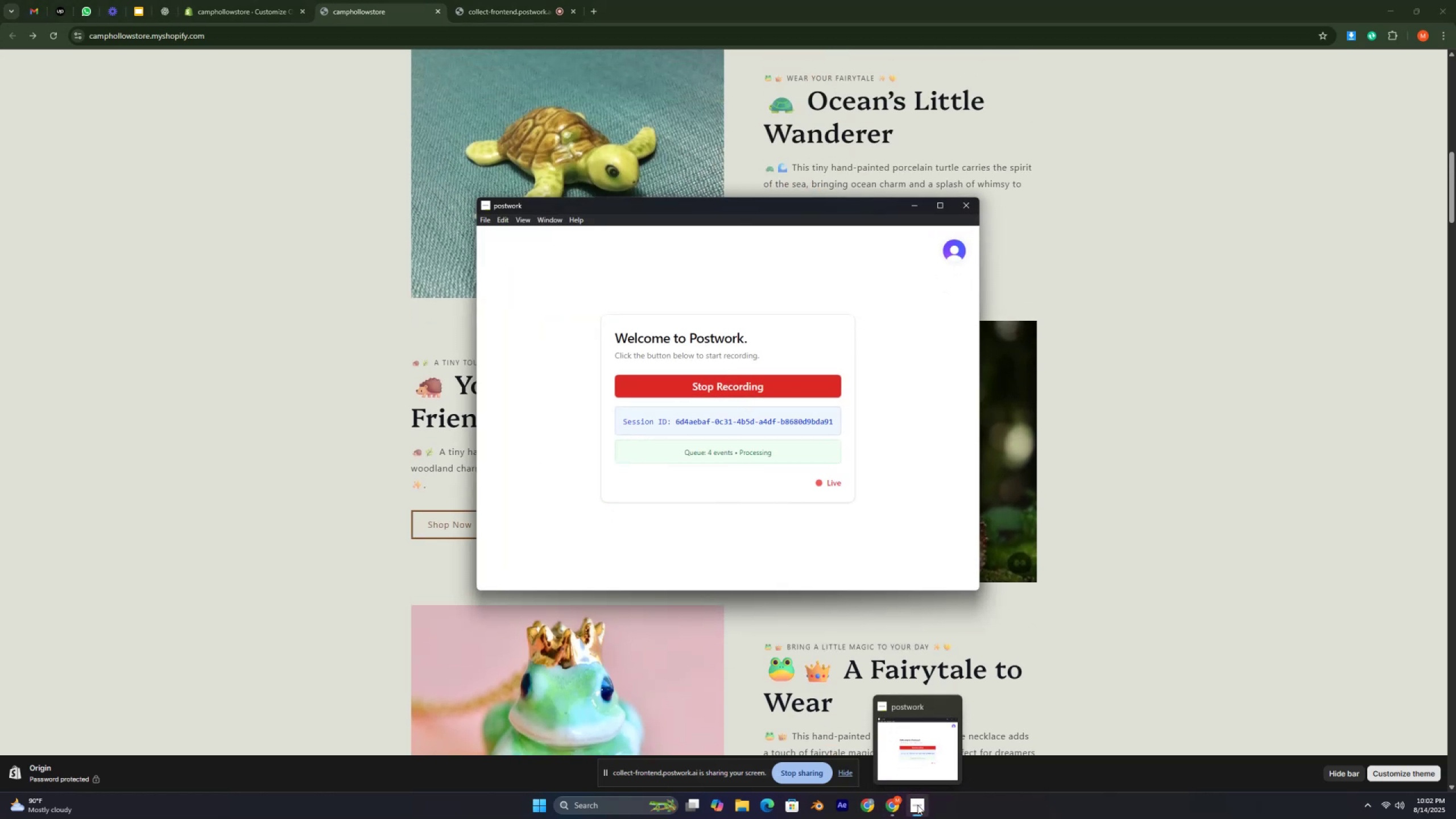 
left_click([917, 805])
 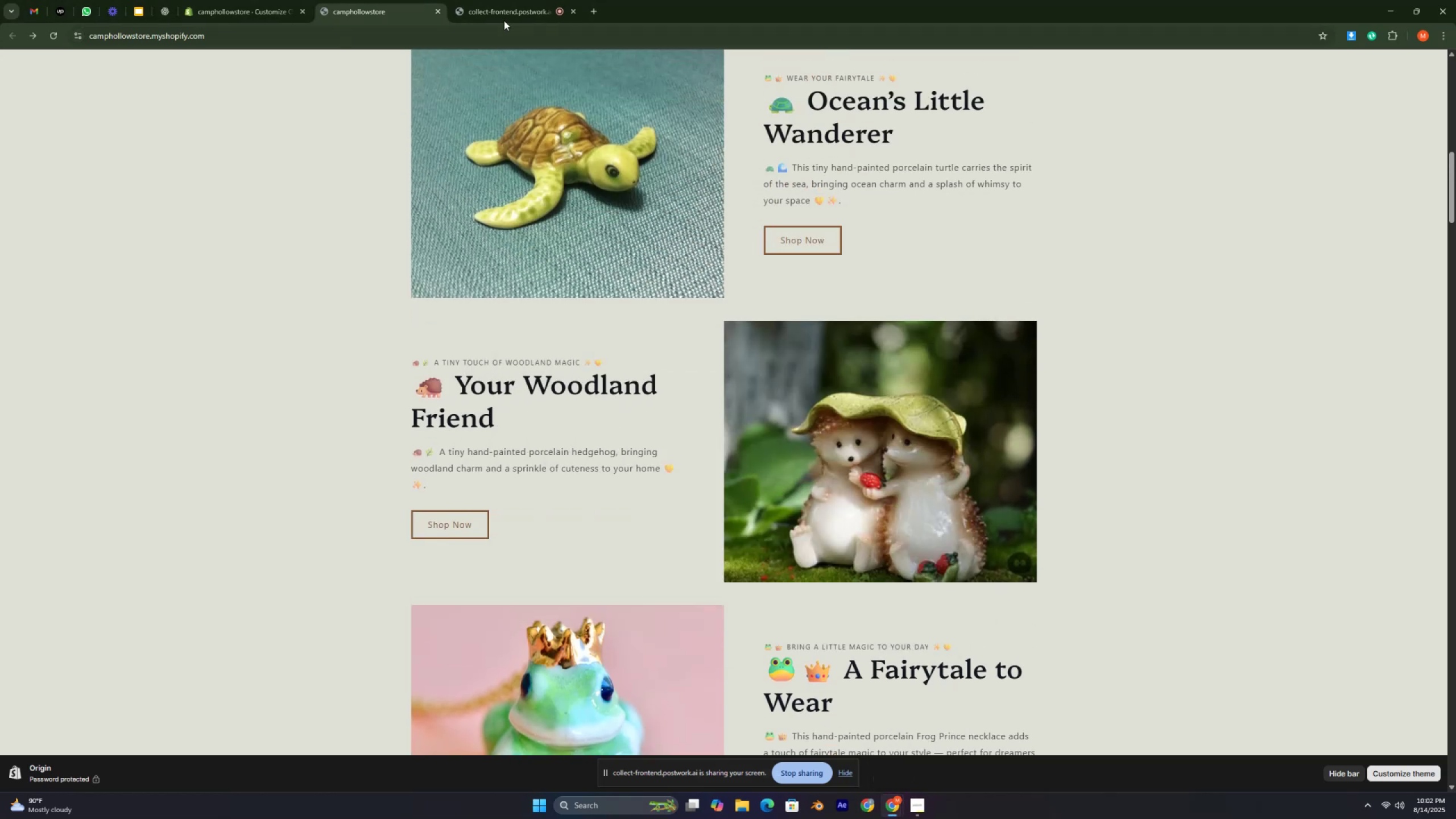 
left_click([504, 14])
 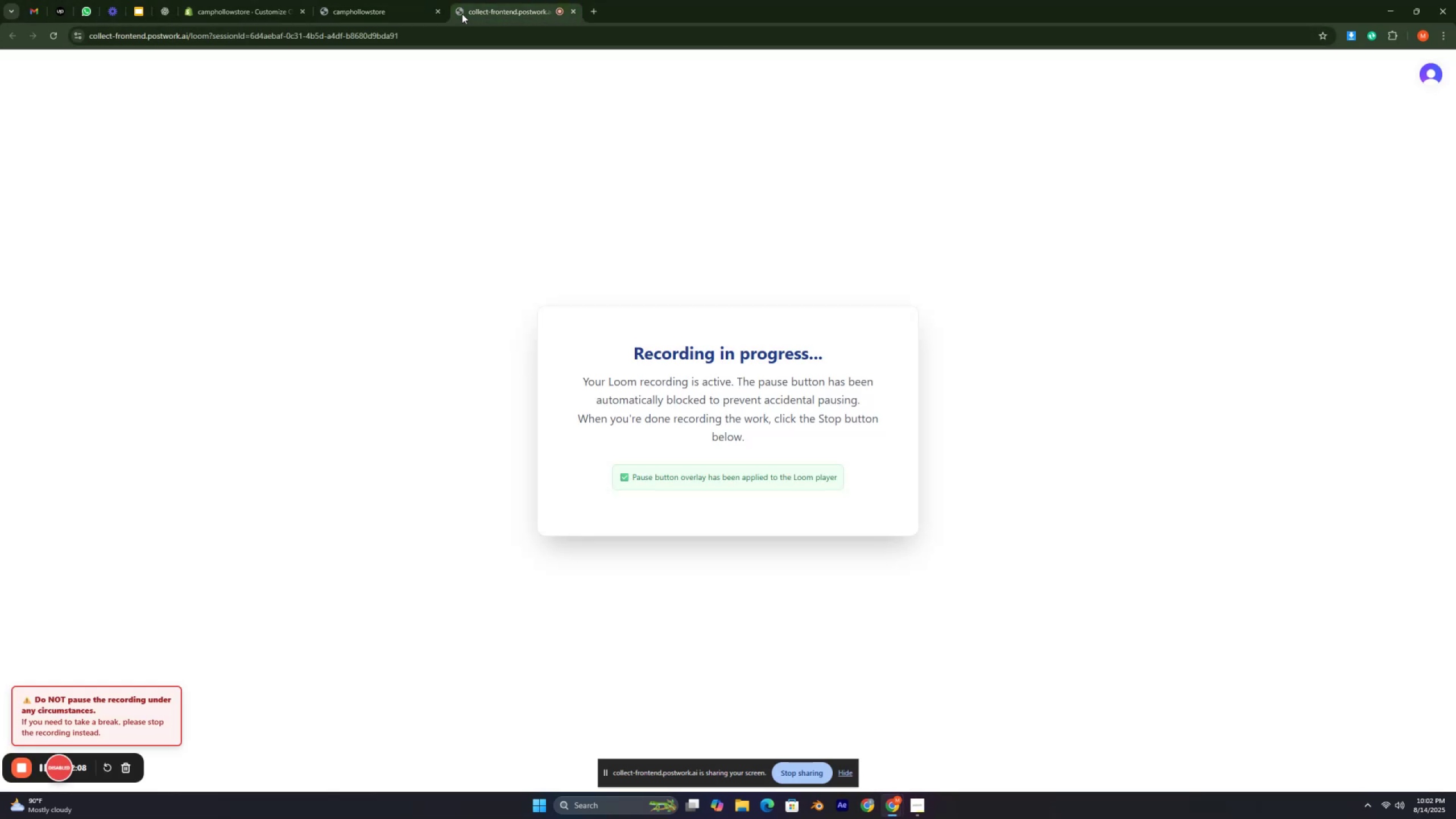 
left_click([359, 8])
 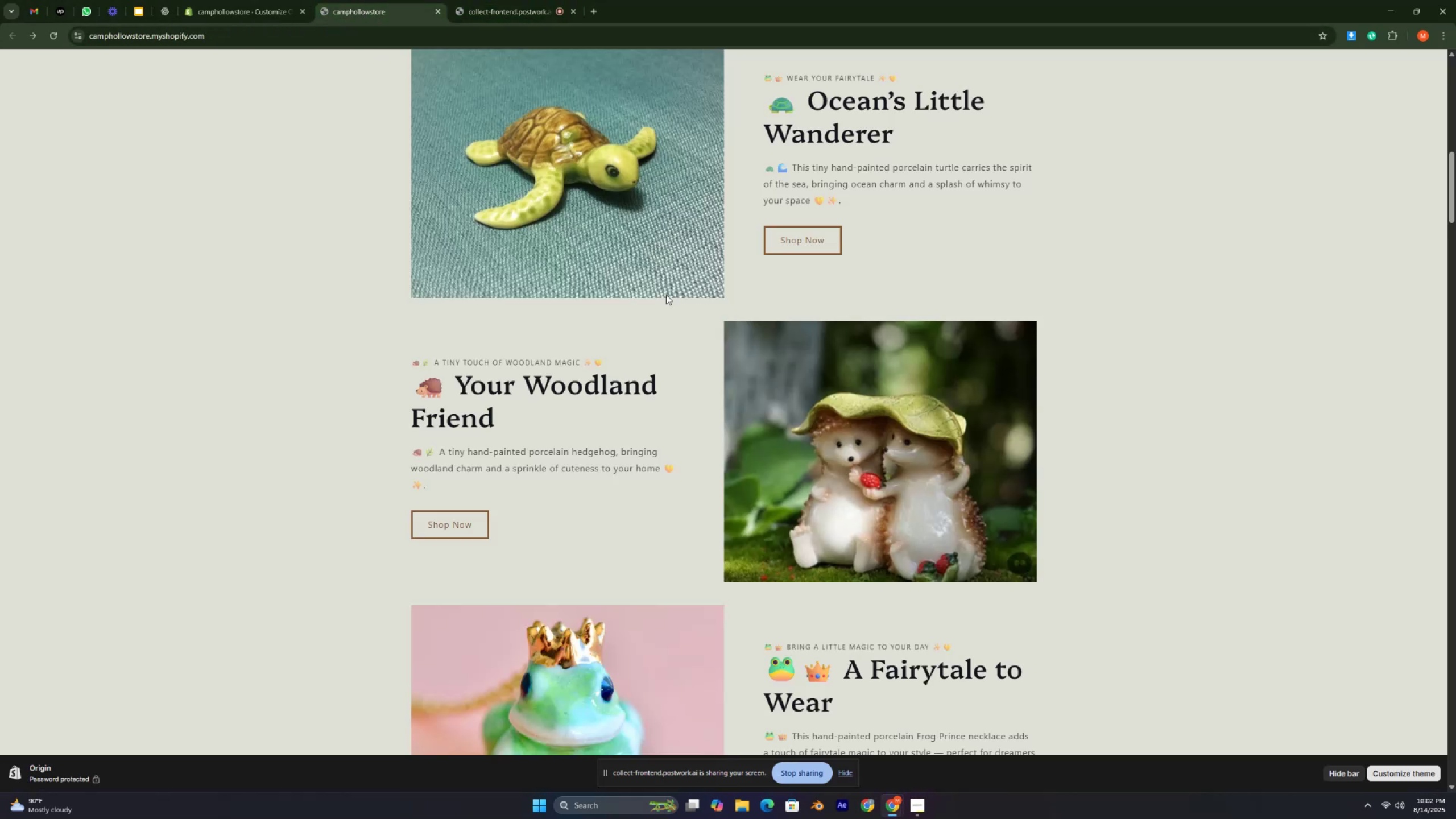 
scroll: coordinate [673, 288], scroll_direction: down, amount: 2.0
 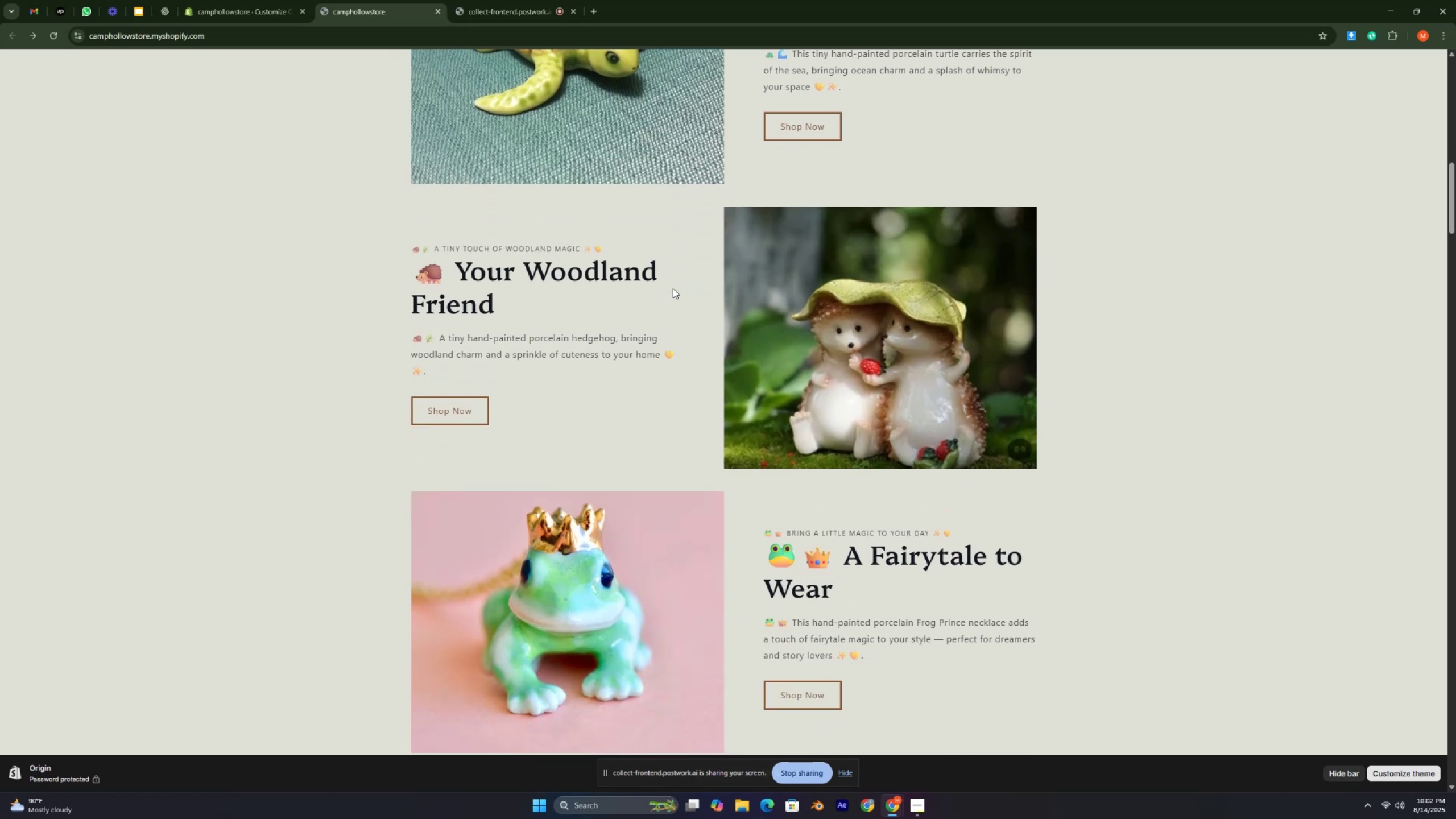 
wait(10.29)
 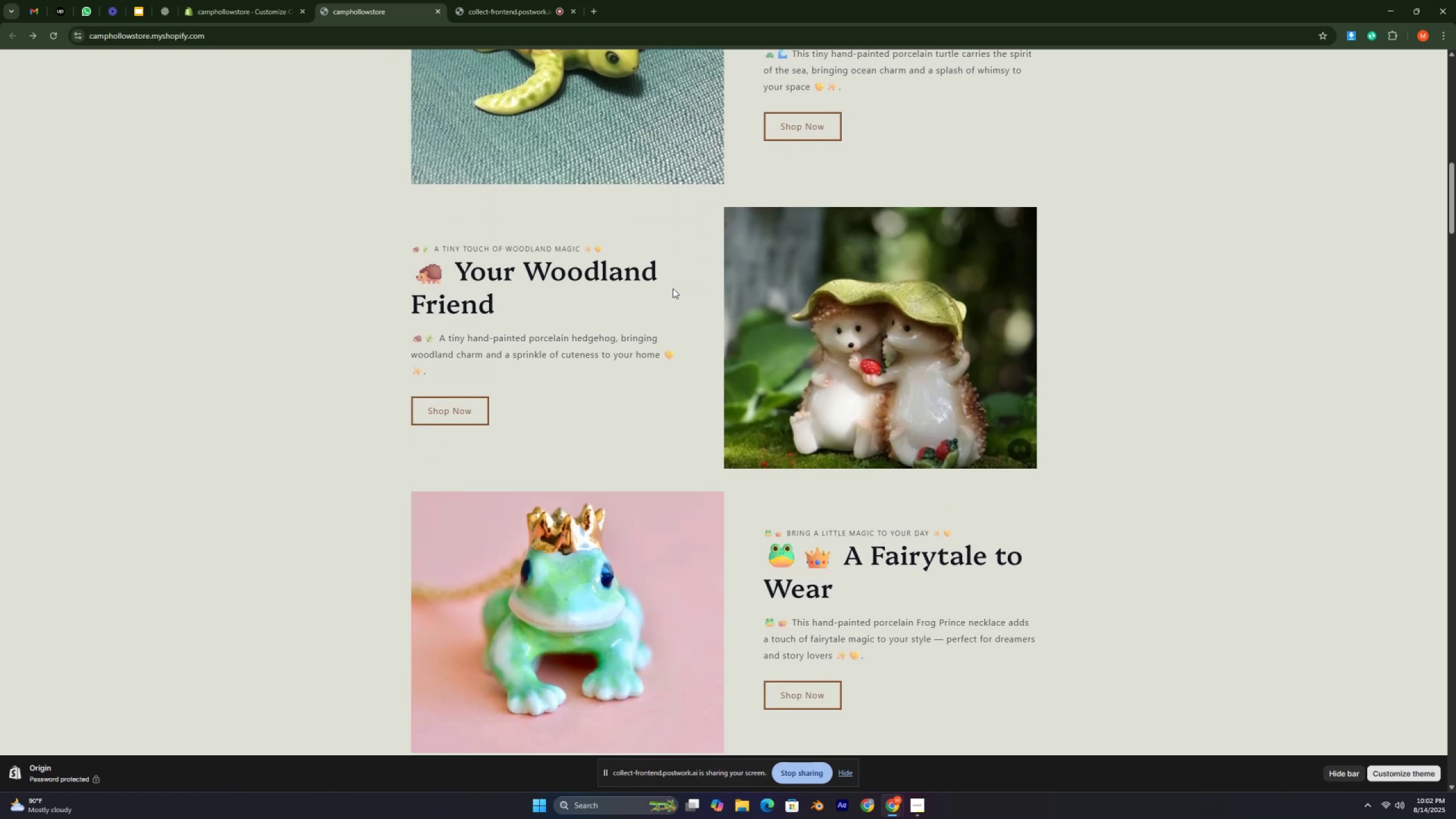 
key(Control+ControlLeft)
 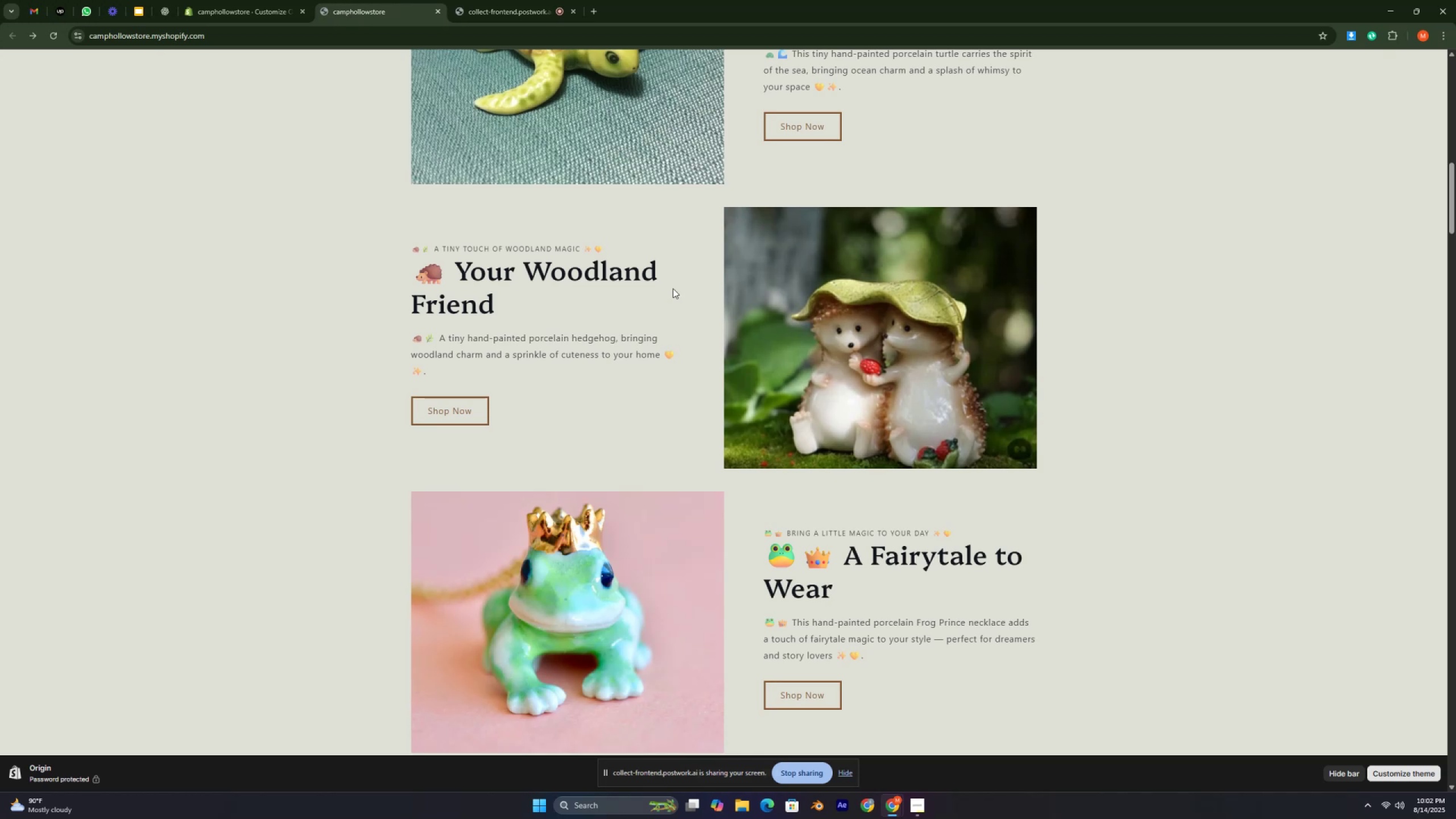 
key(Control+ControlLeft)
 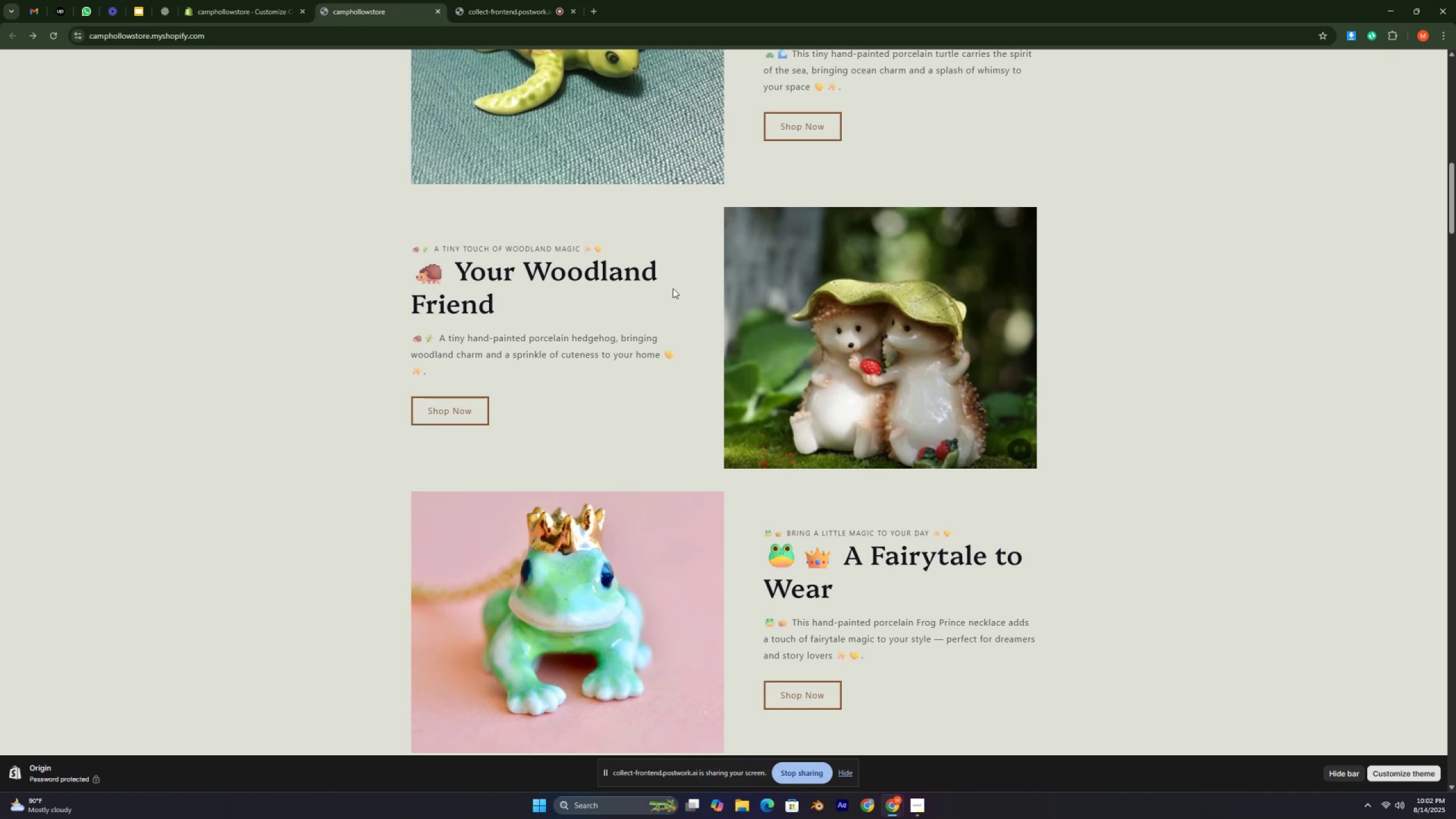 
key(Control+ControlLeft)
 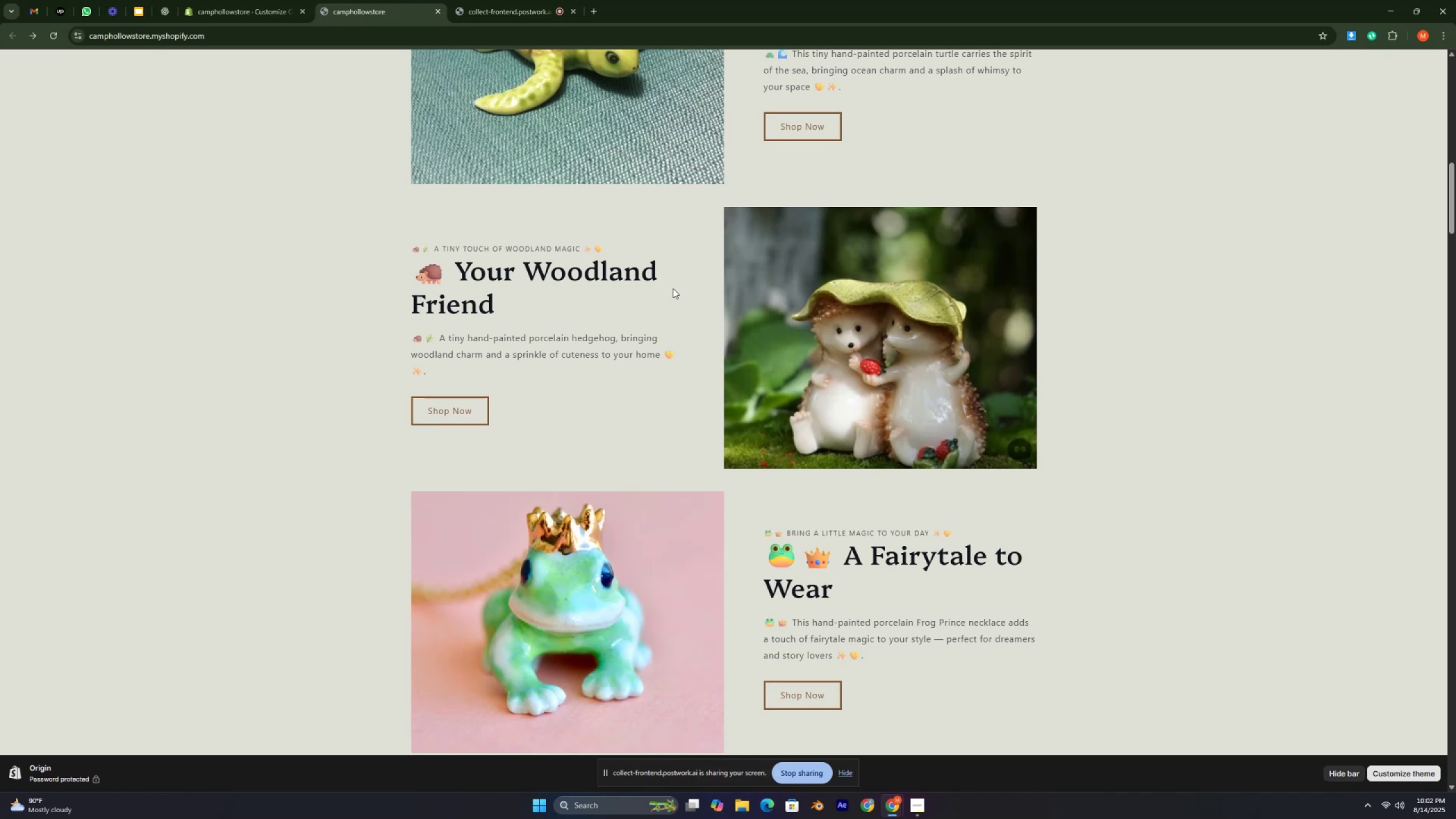 
key(Control+ControlLeft)
 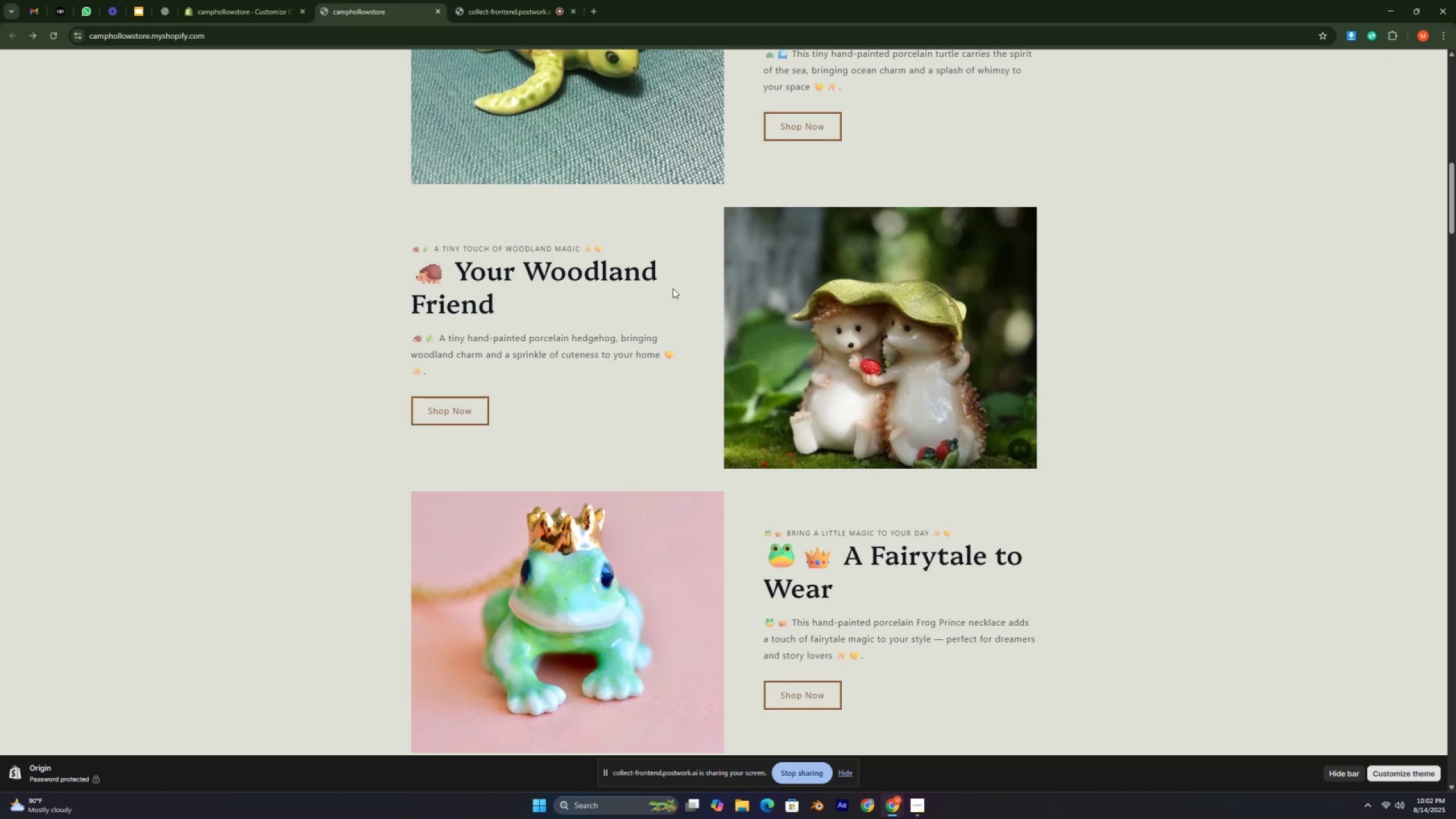 
key(Control+ControlLeft)
 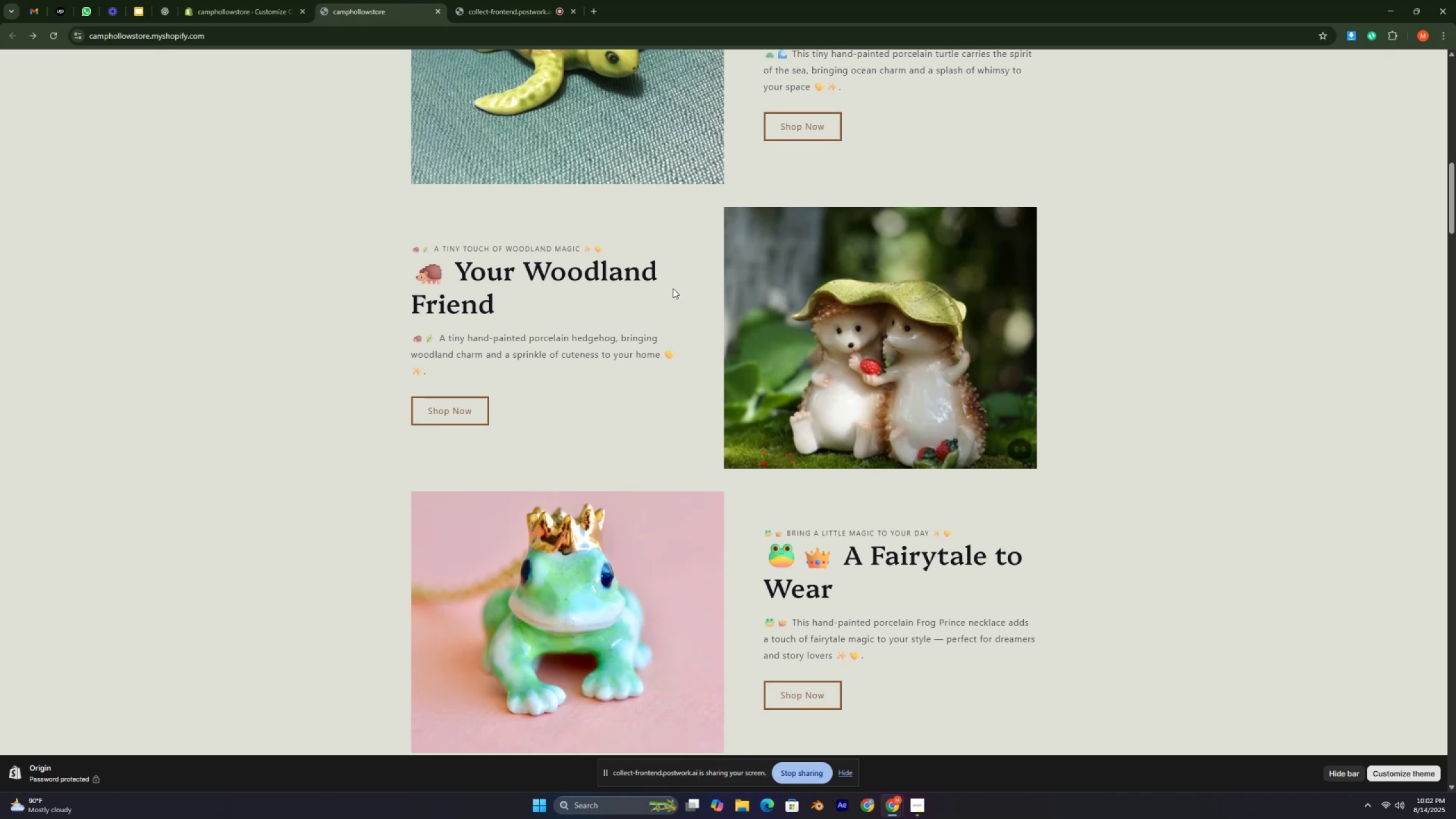 
key(Control+ControlLeft)
 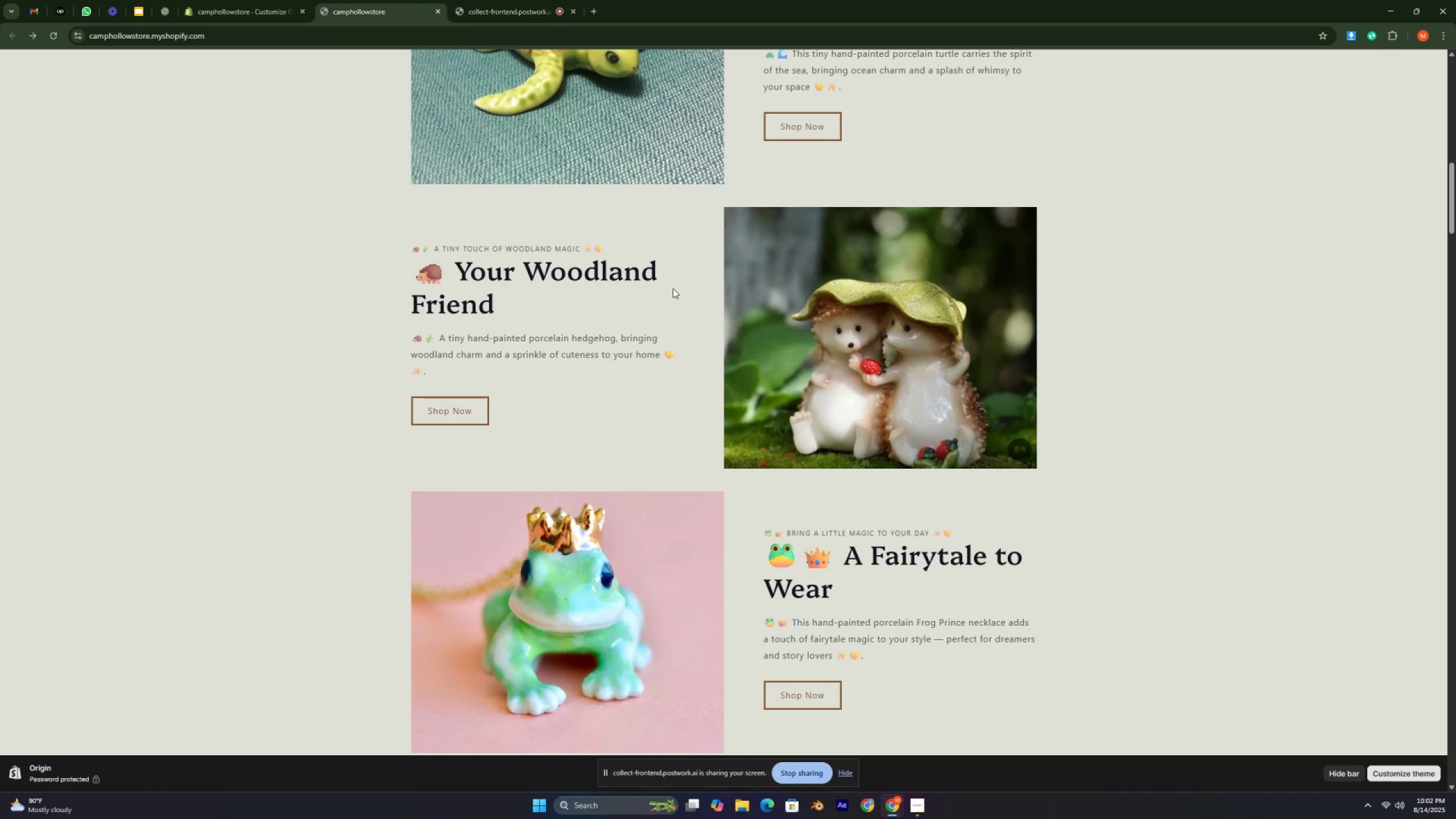 
key(Control+ControlRight)
 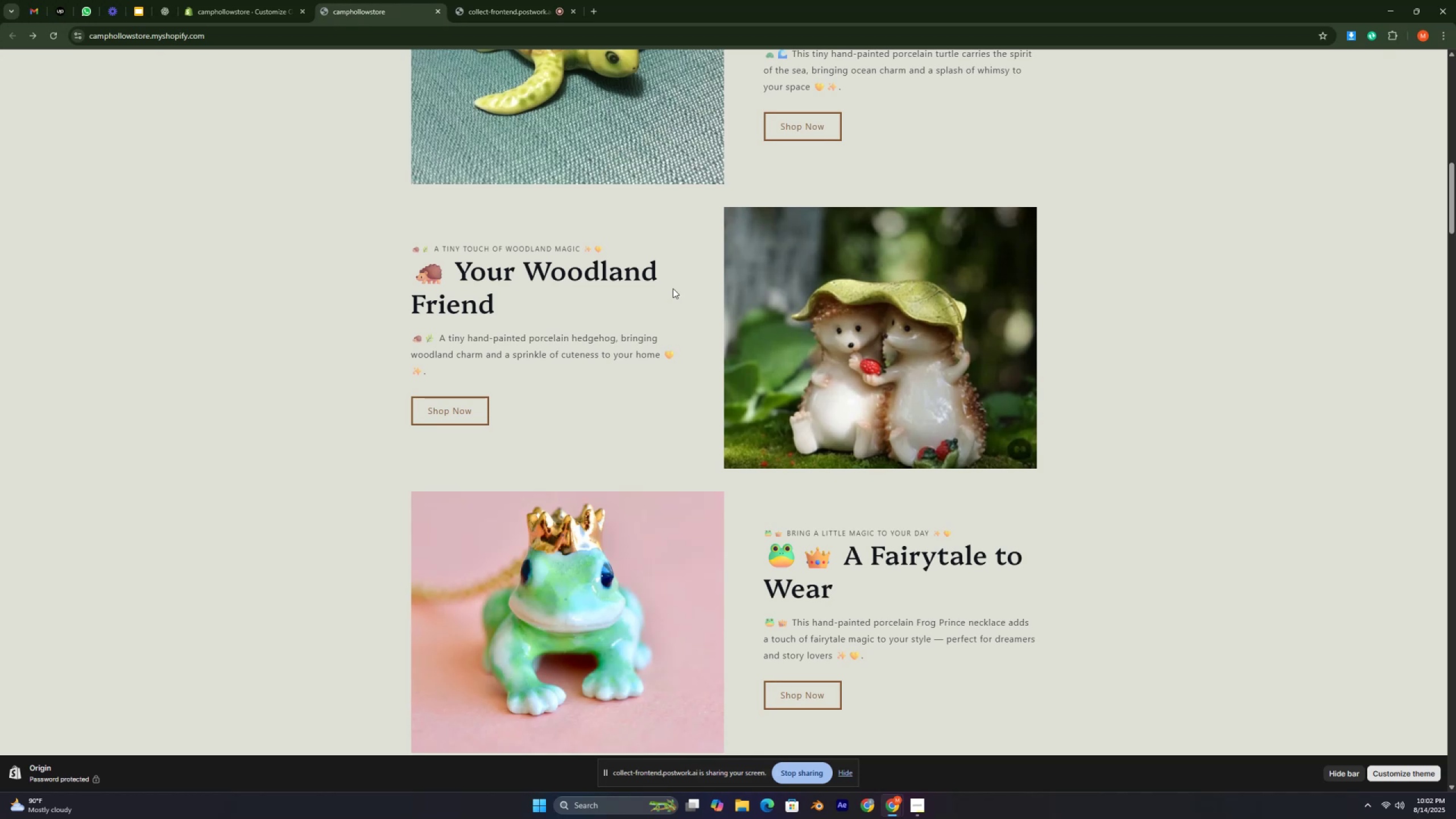 
key(Control+ControlRight)
 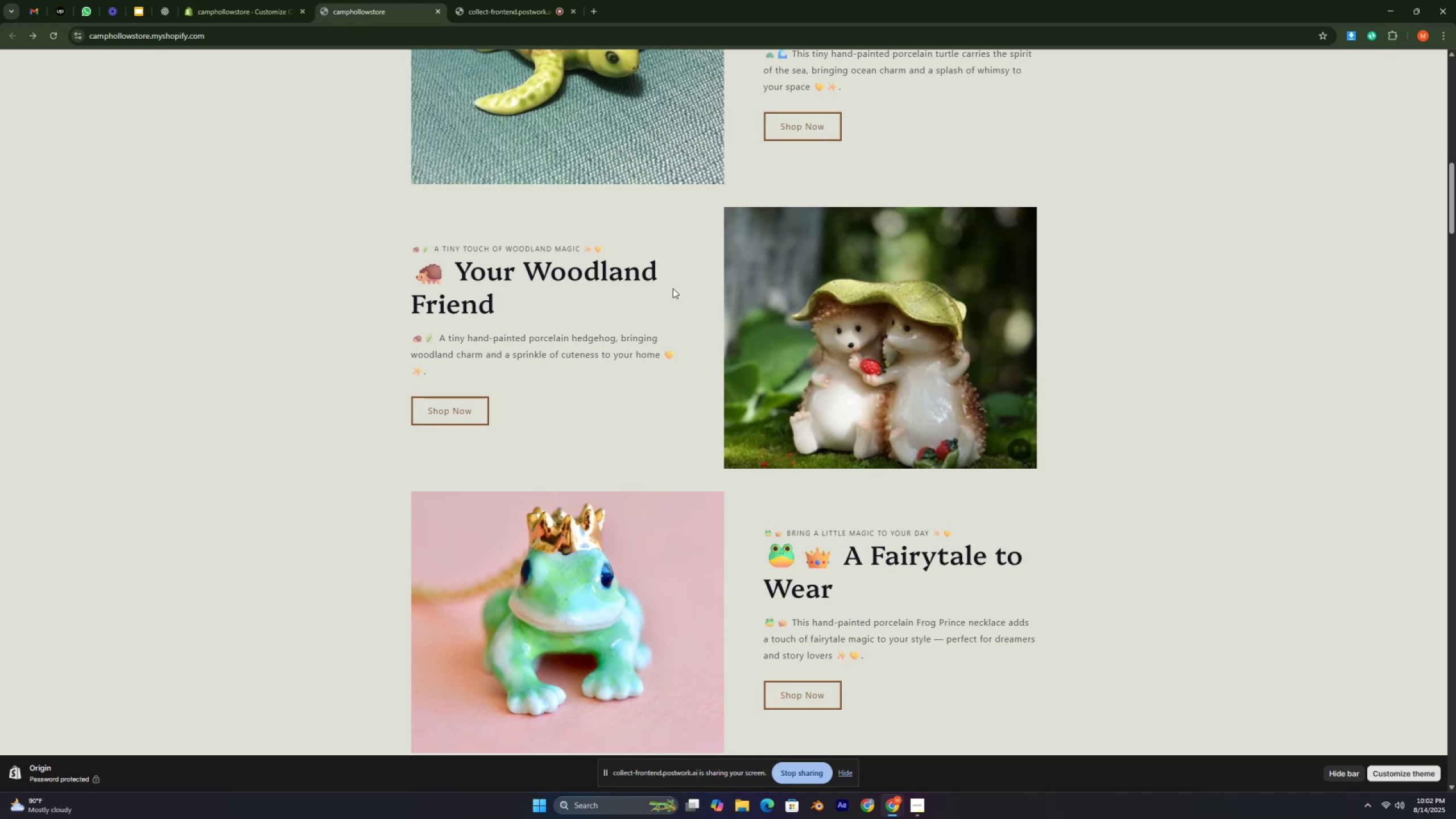 
key(Control+ControlRight)
 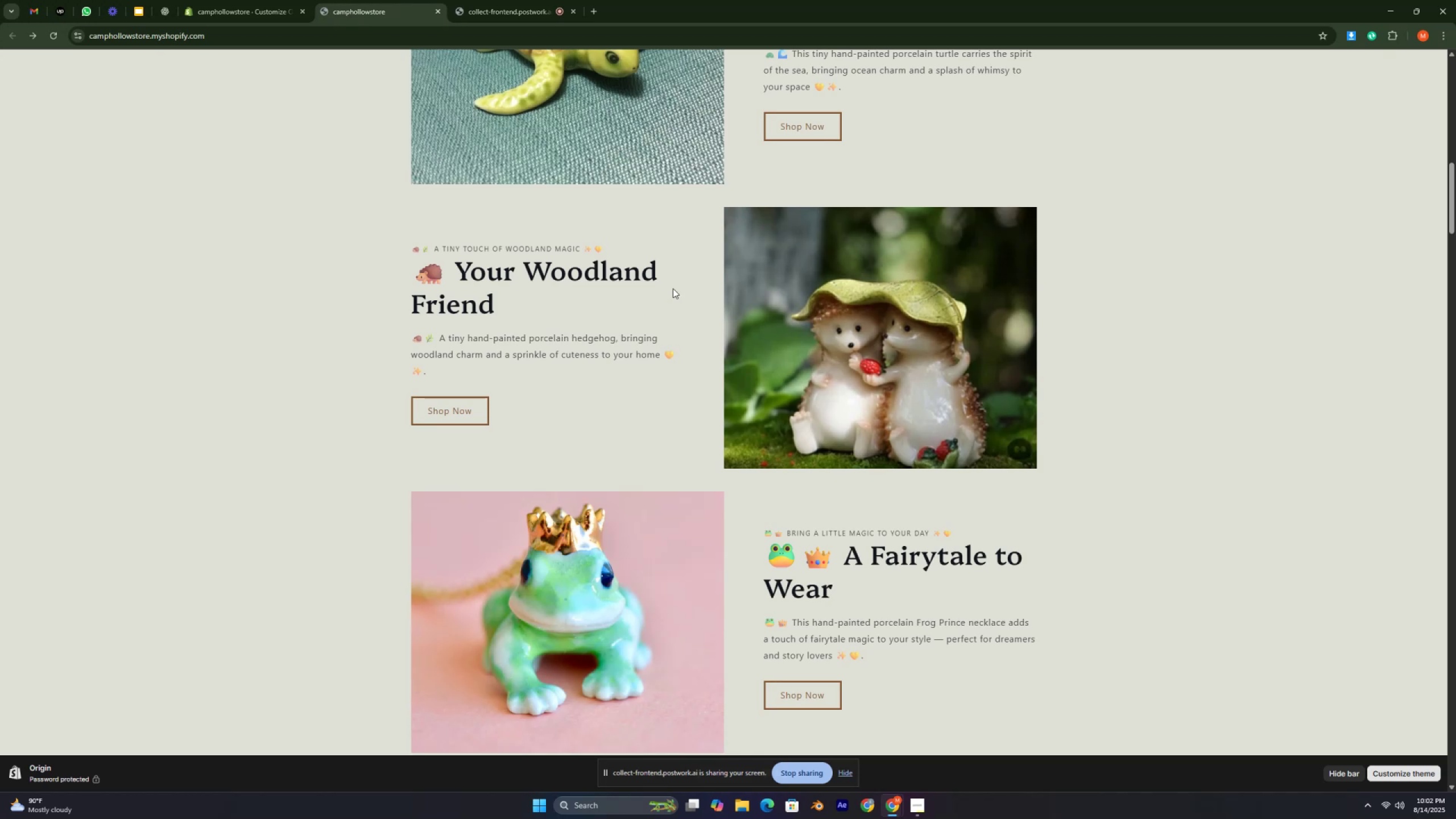 
key(Control+ControlRight)
 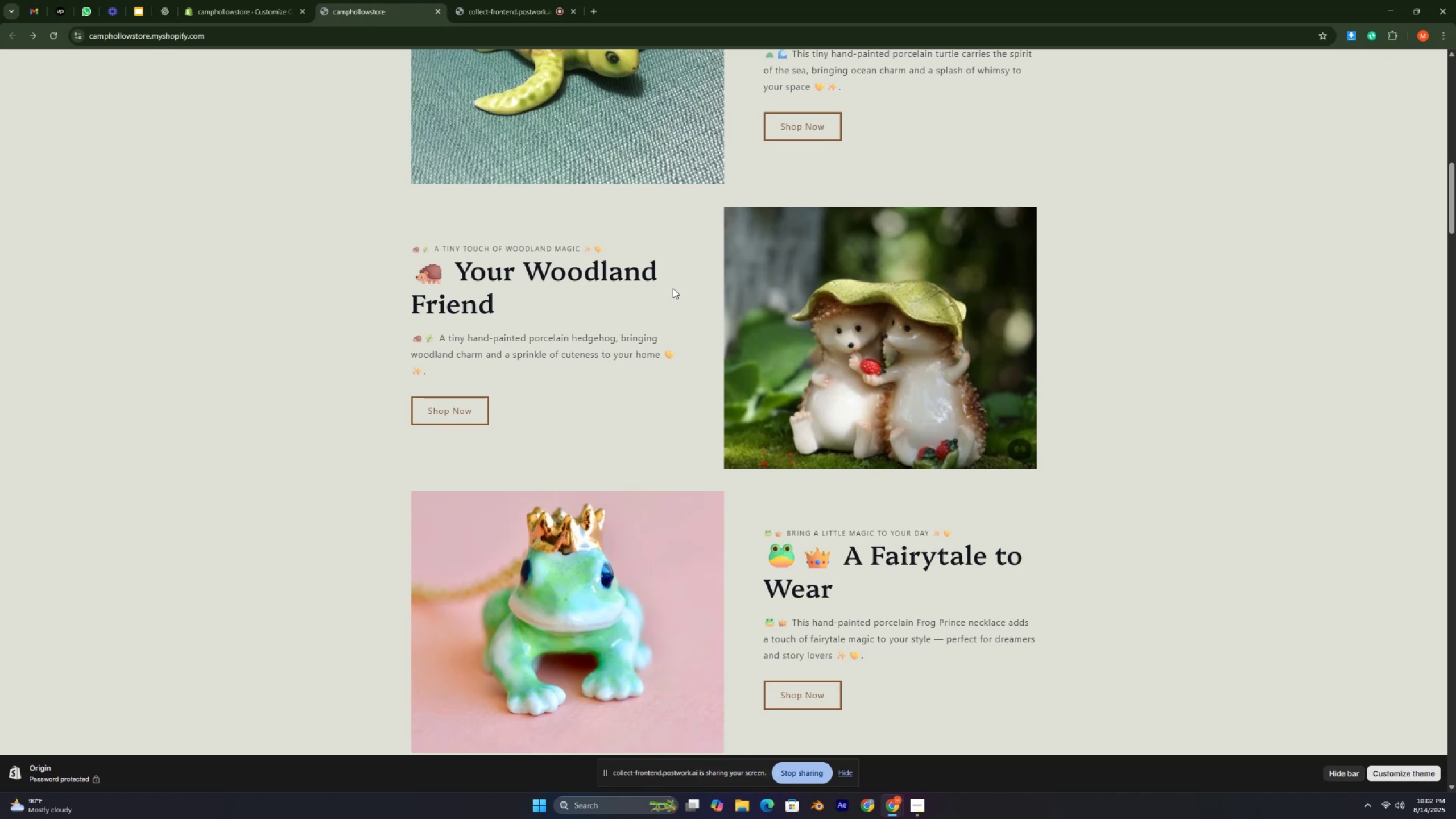 
key(Control+ControlRight)
 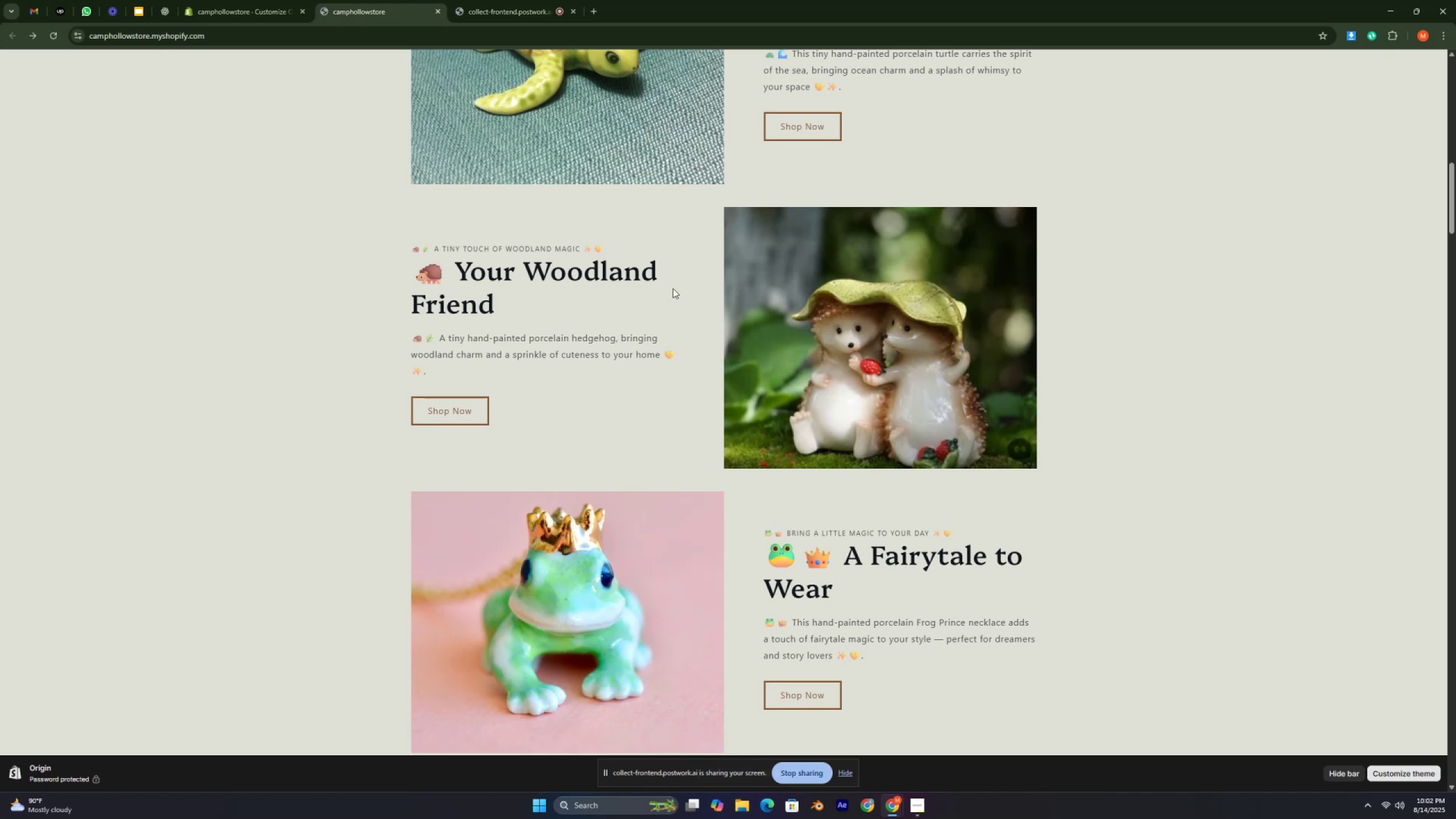 
key(Control+ControlRight)
 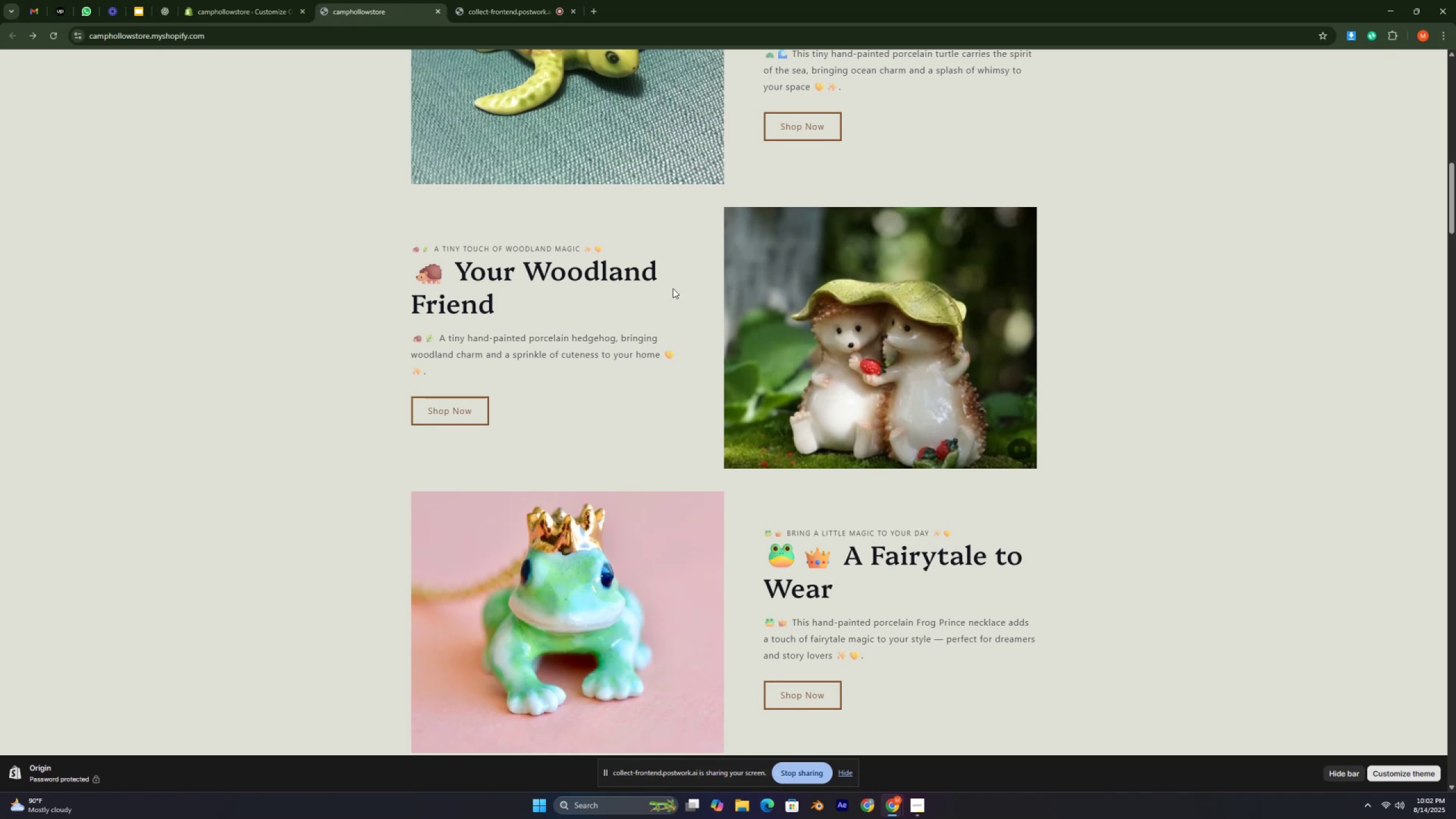 
key(Control+ControlRight)
 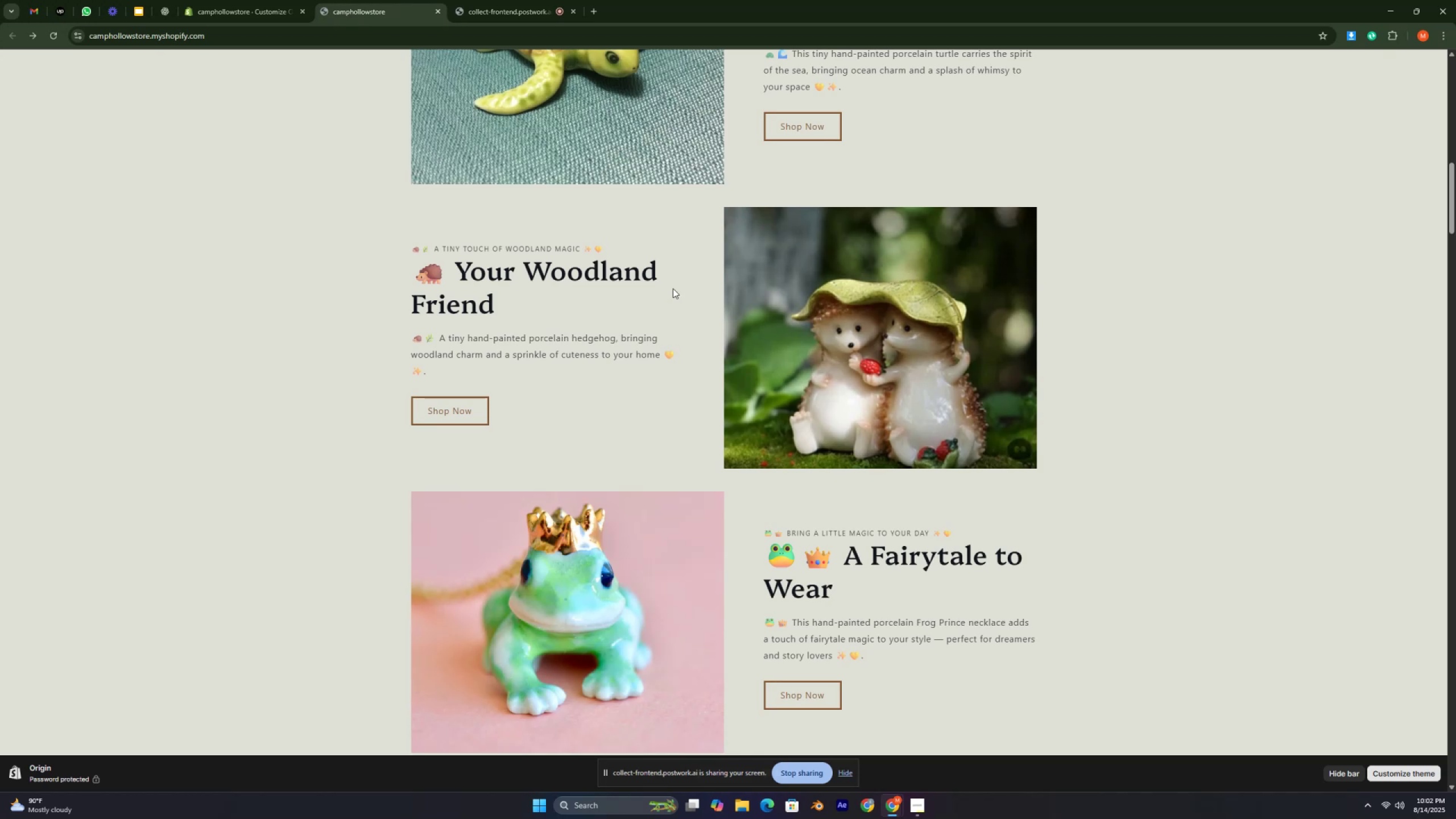 
key(Control+ControlRight)
 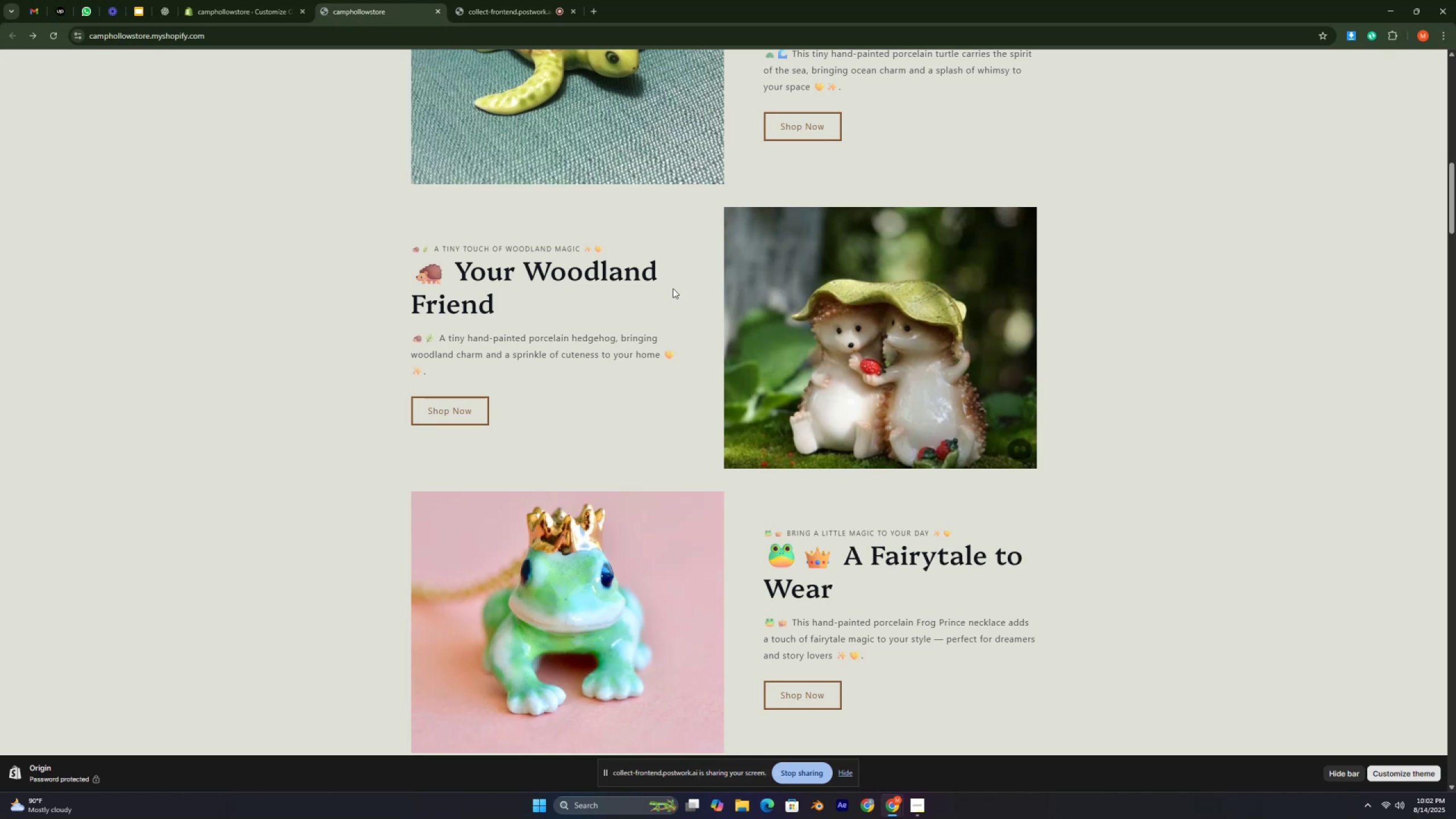 
key(Control+ControlRight)
 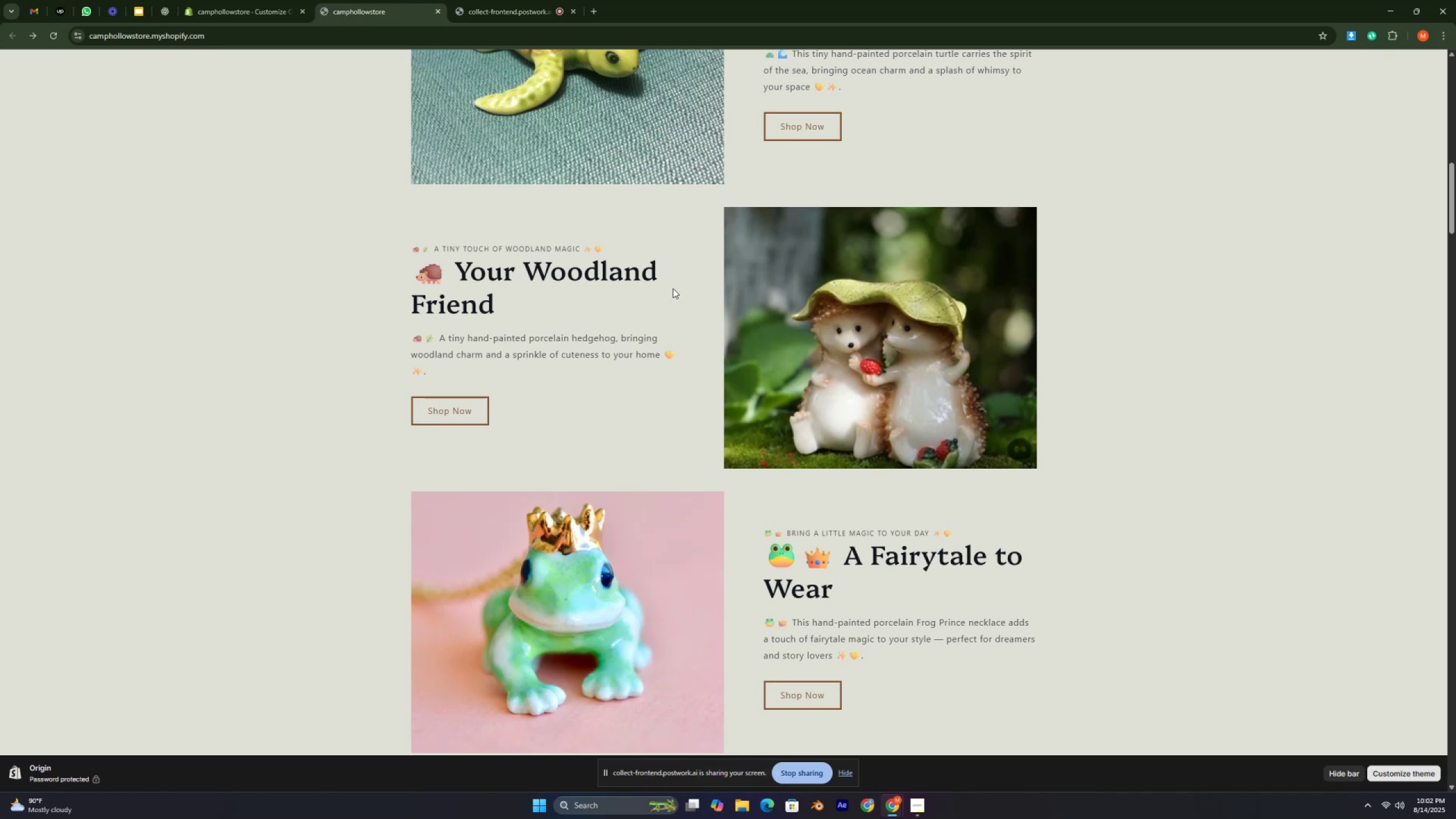 
key(Control+ControlRight)
 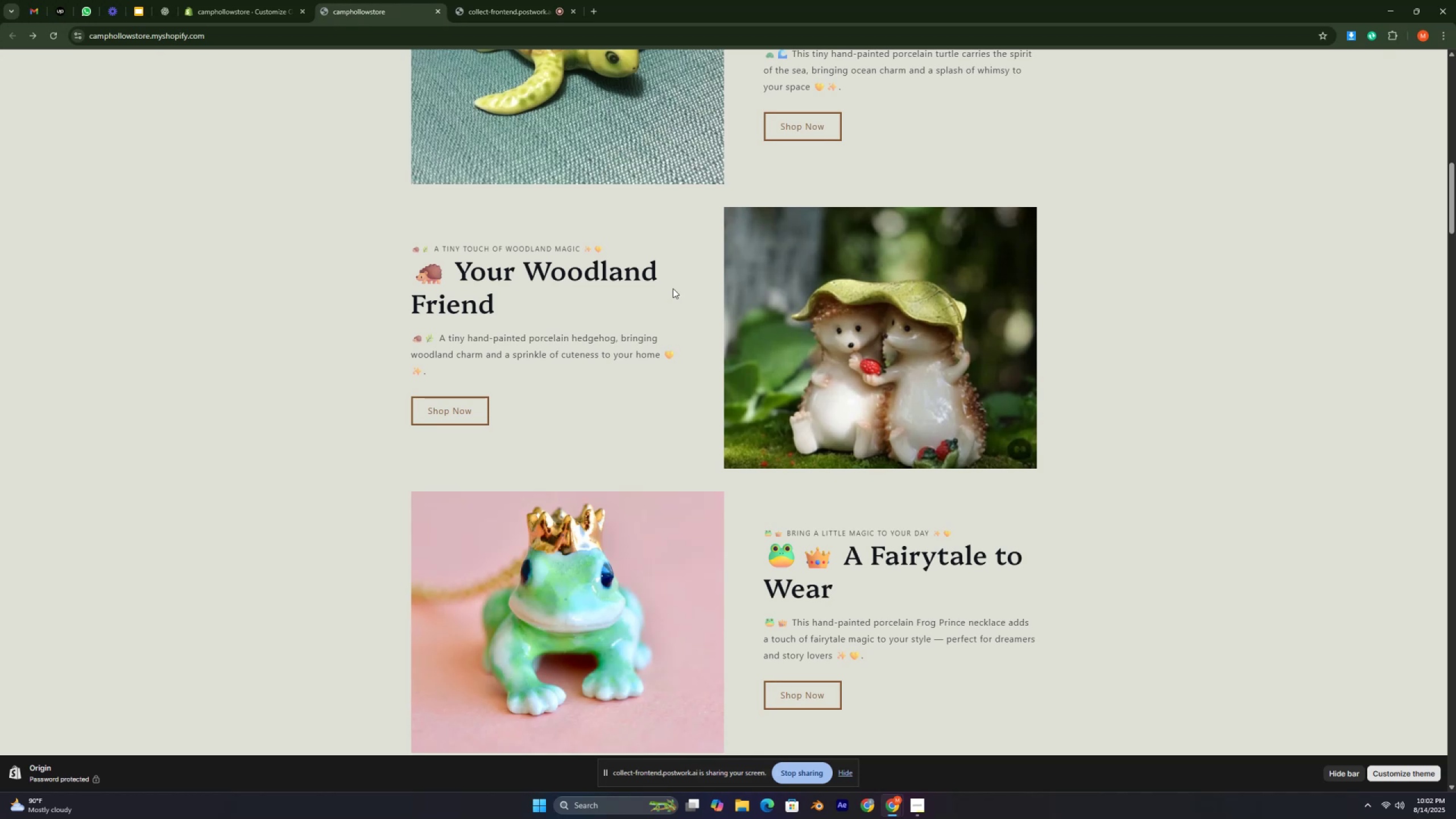 
key(Control+ControlRight)
 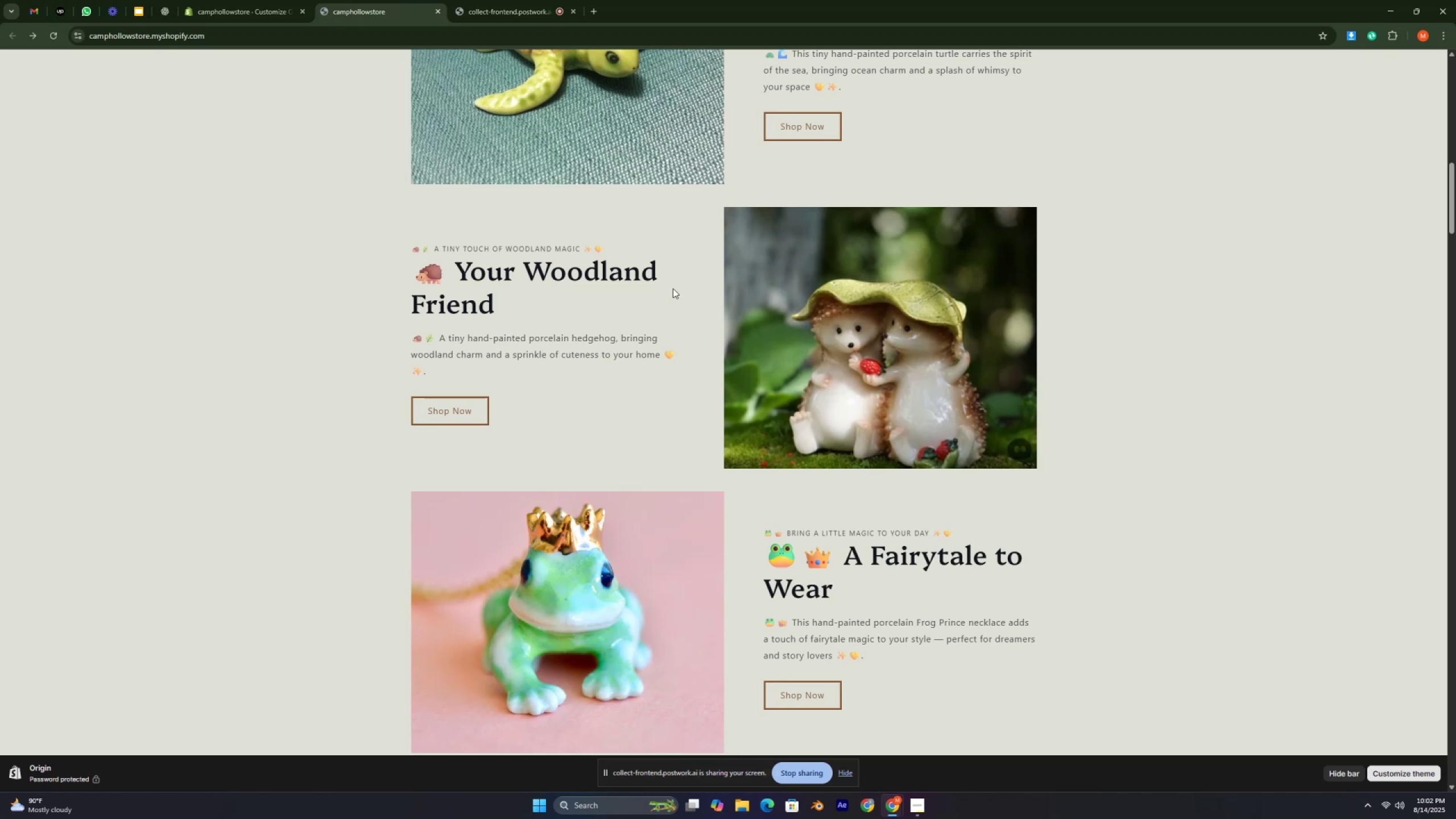 
key(Control+ControlRight)
 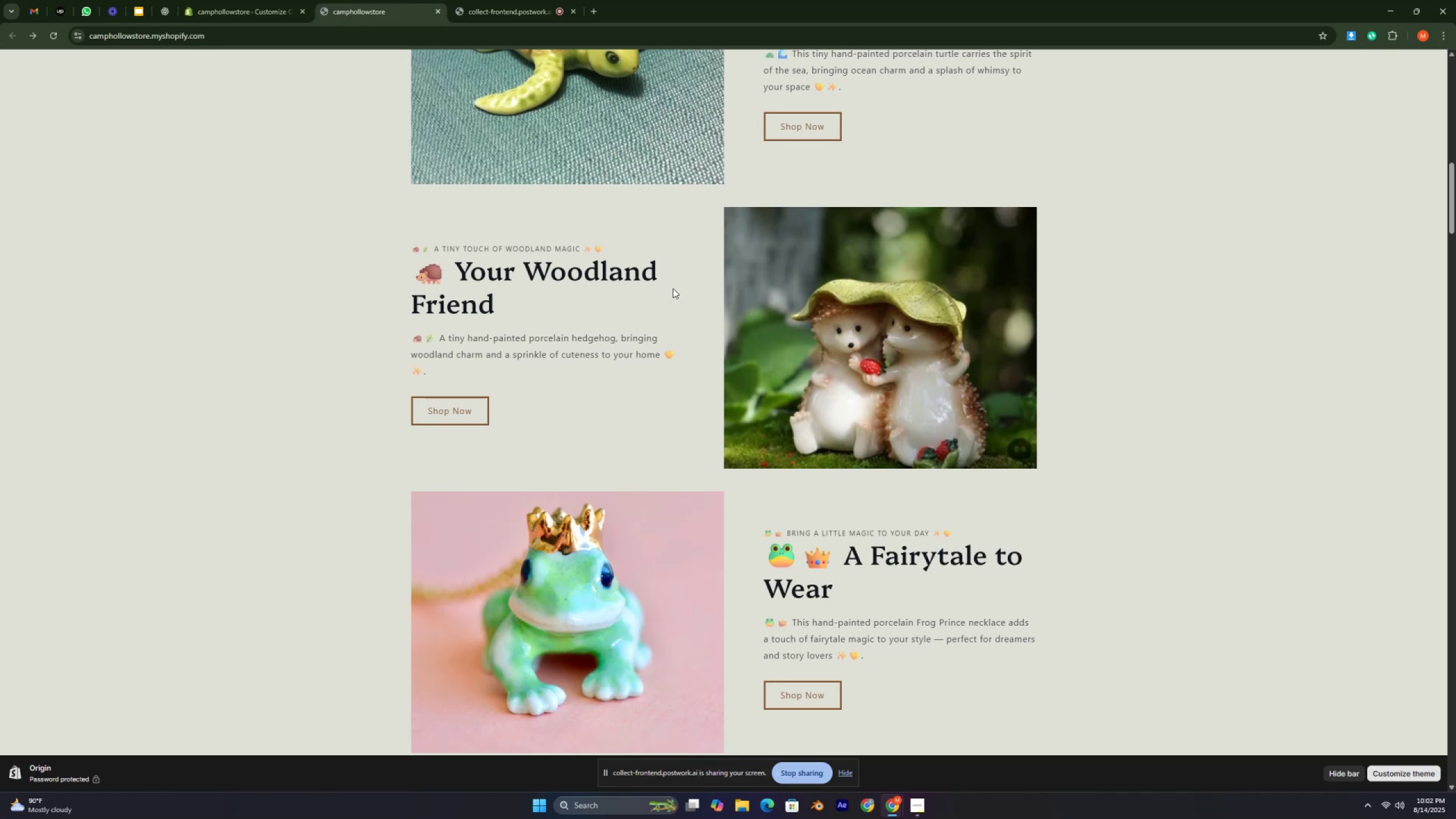 
key(Control+ControlRight)
 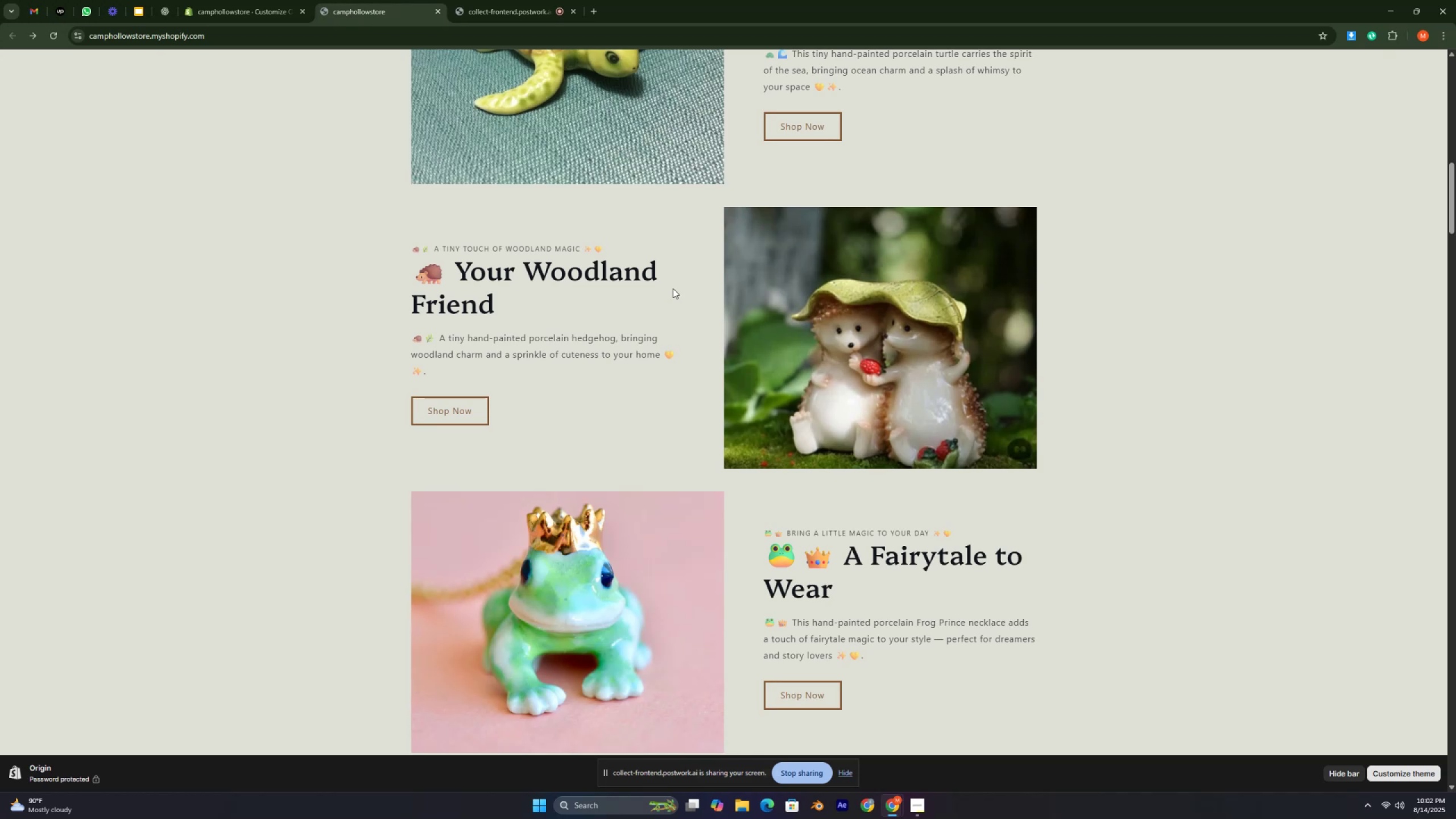 
key(Control+ControlRight)
 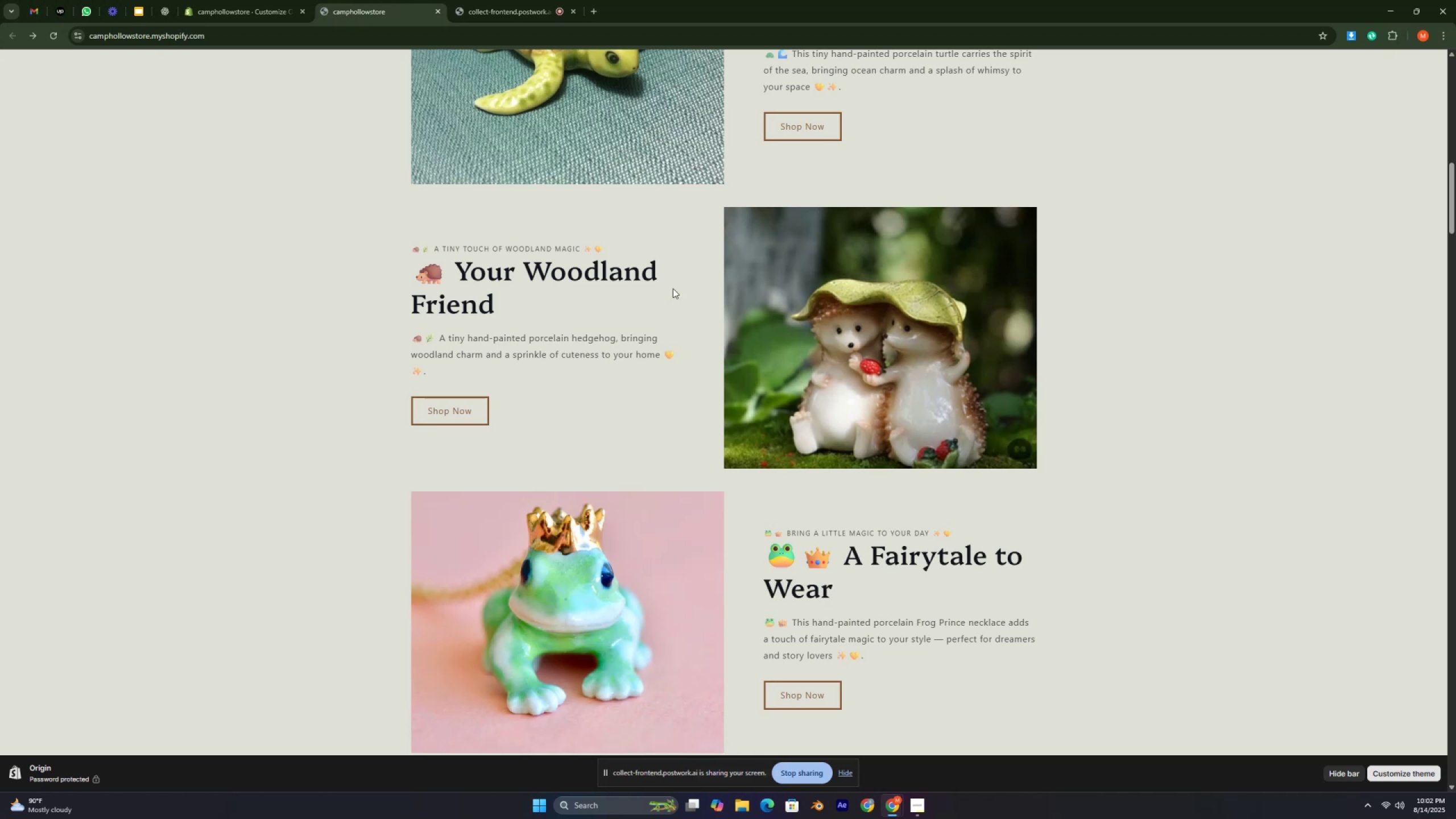 
key(Control+ControlRight)
 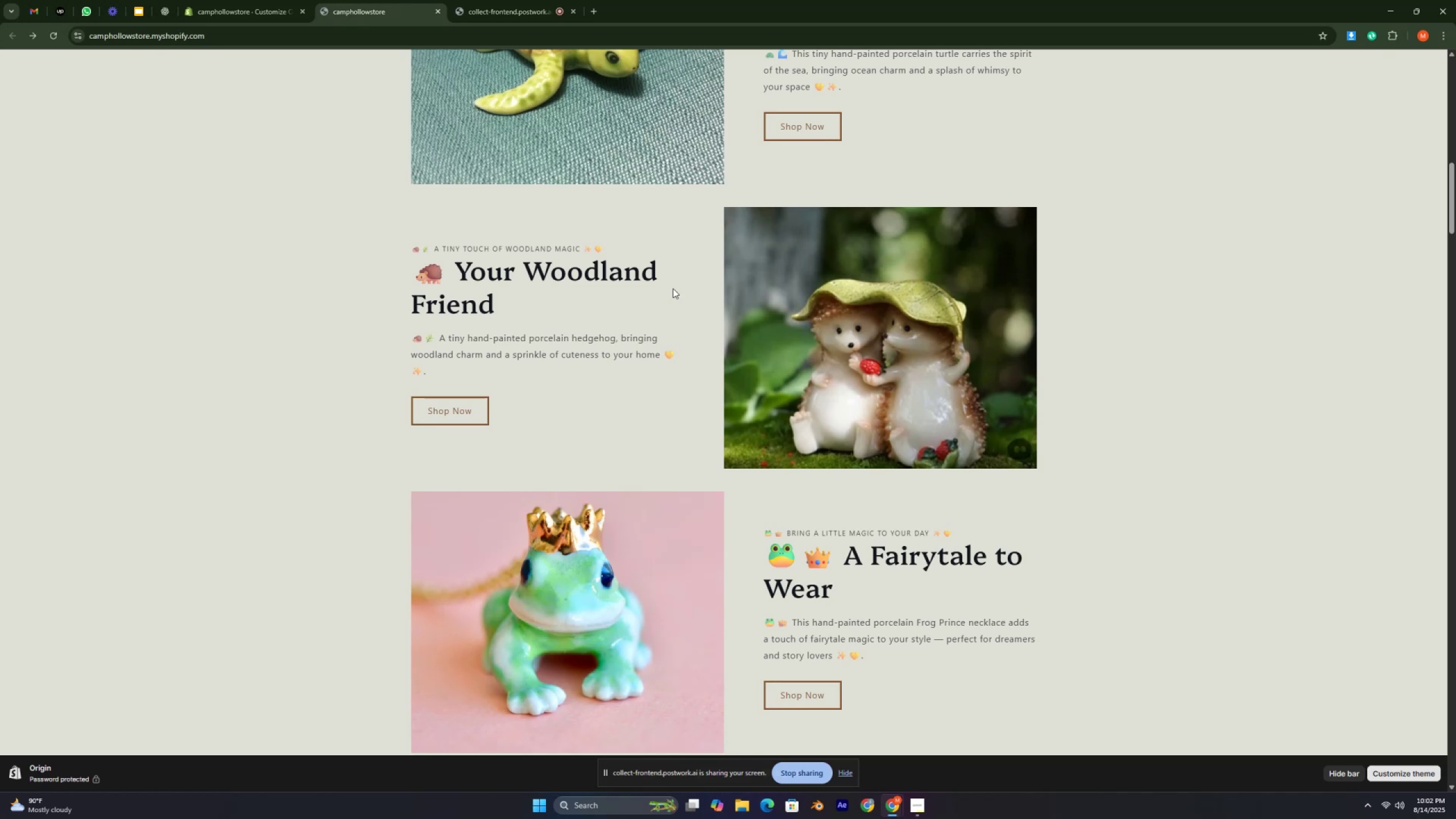 
key(Control+ControlRight)
 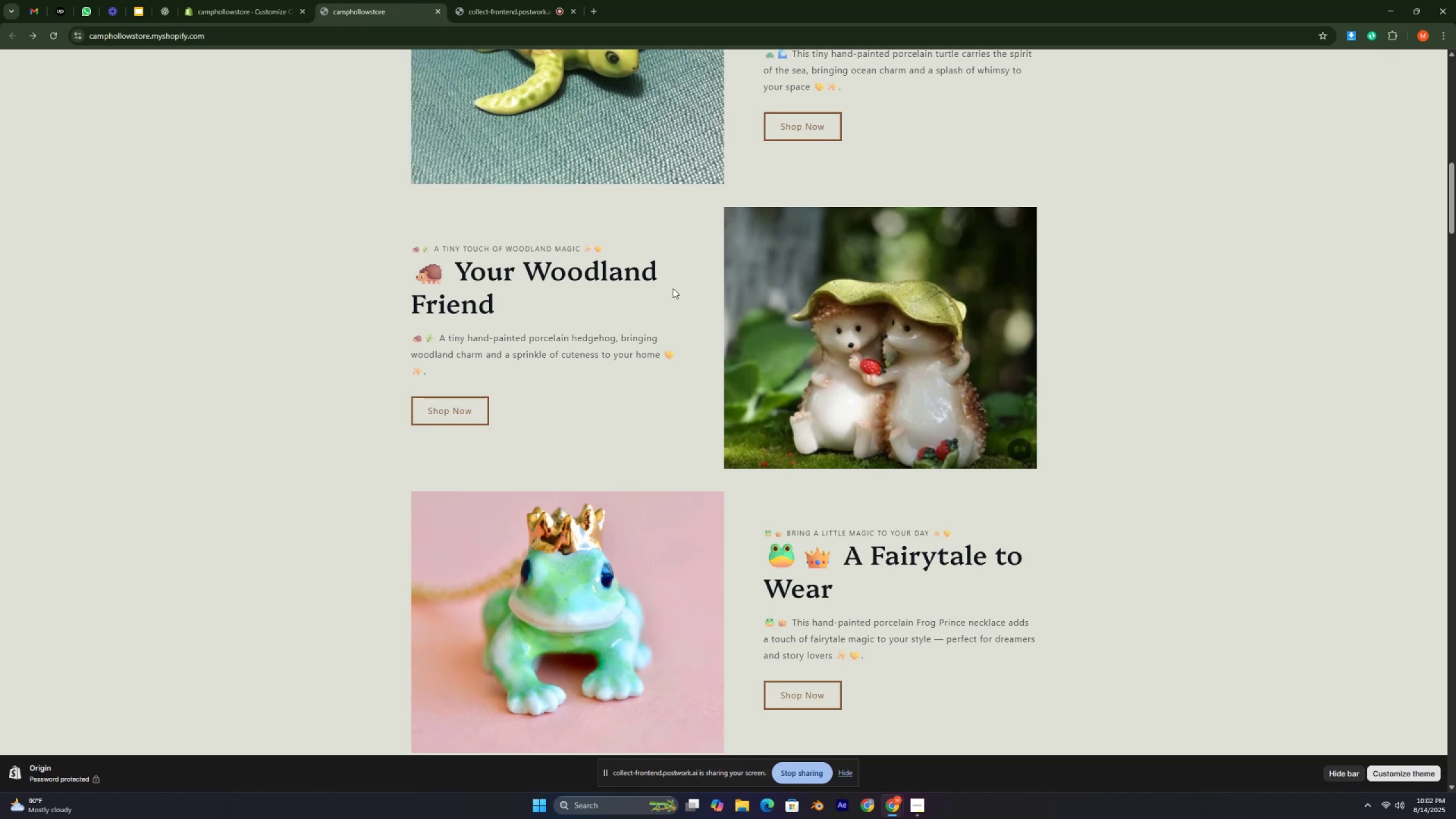 
key(Control+ControlRight)
 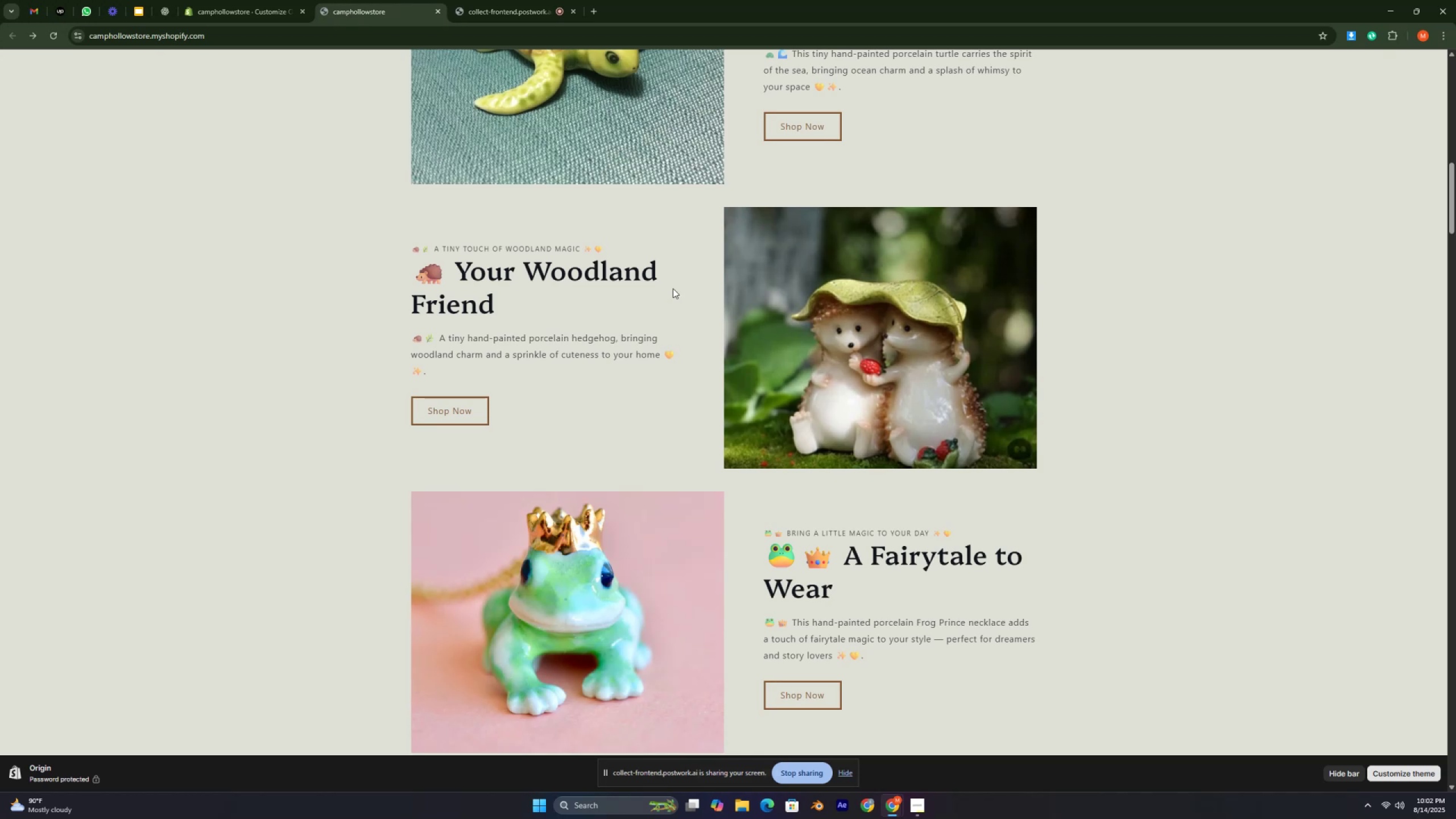 
key(Control+ControlRight)
 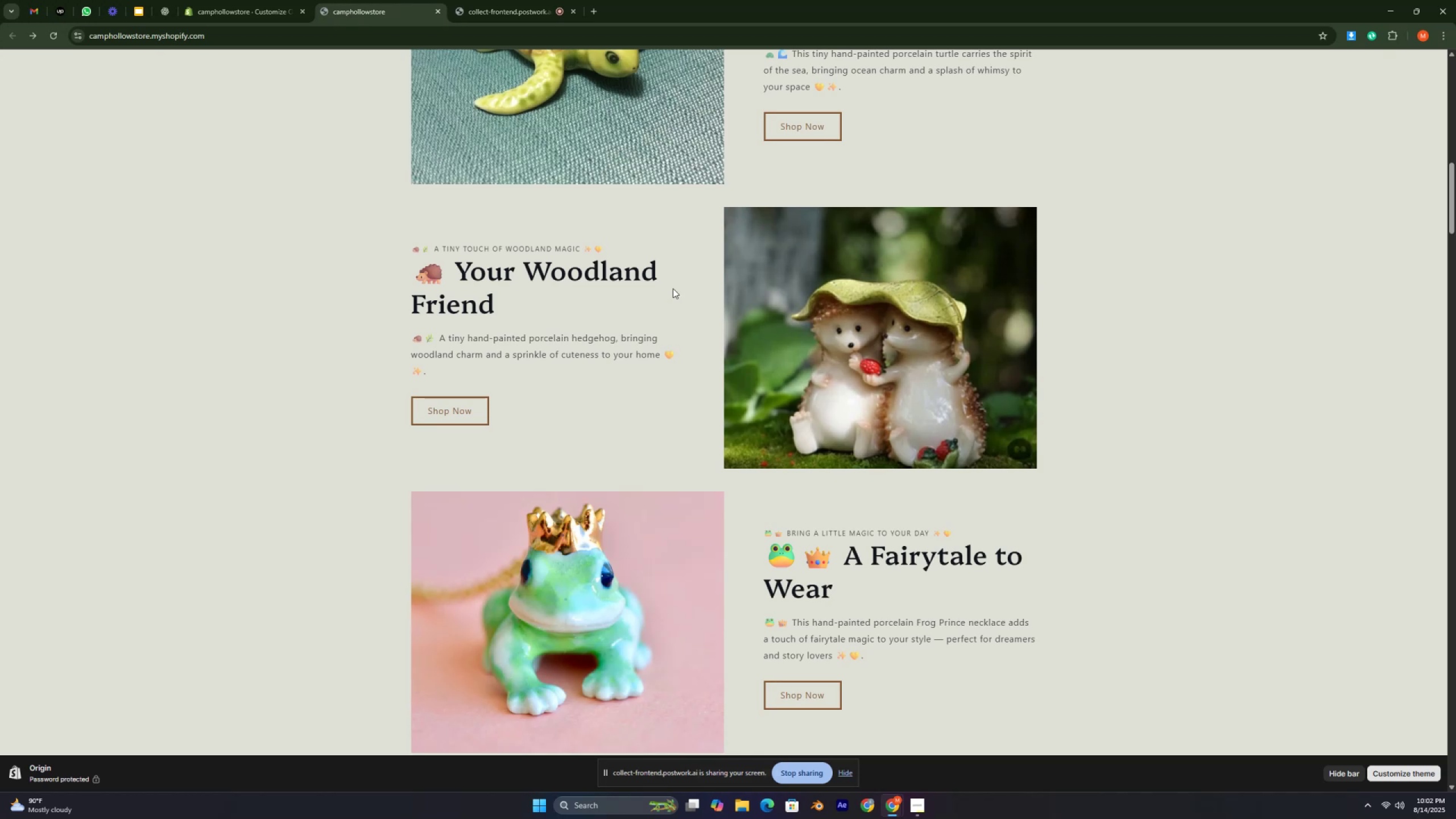 
key(Control+ControlRight)
 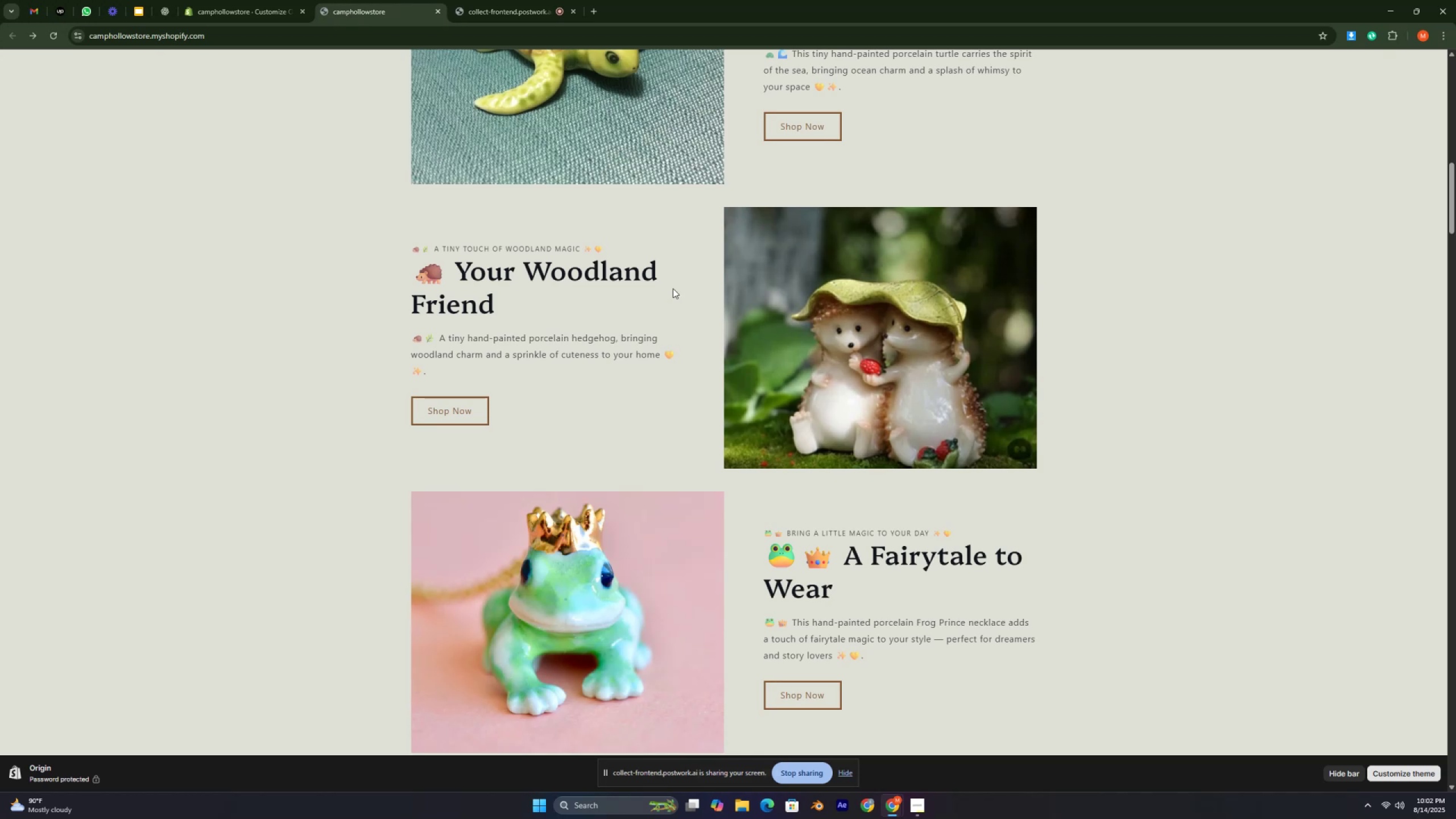 
key(Control+ControlRight)
 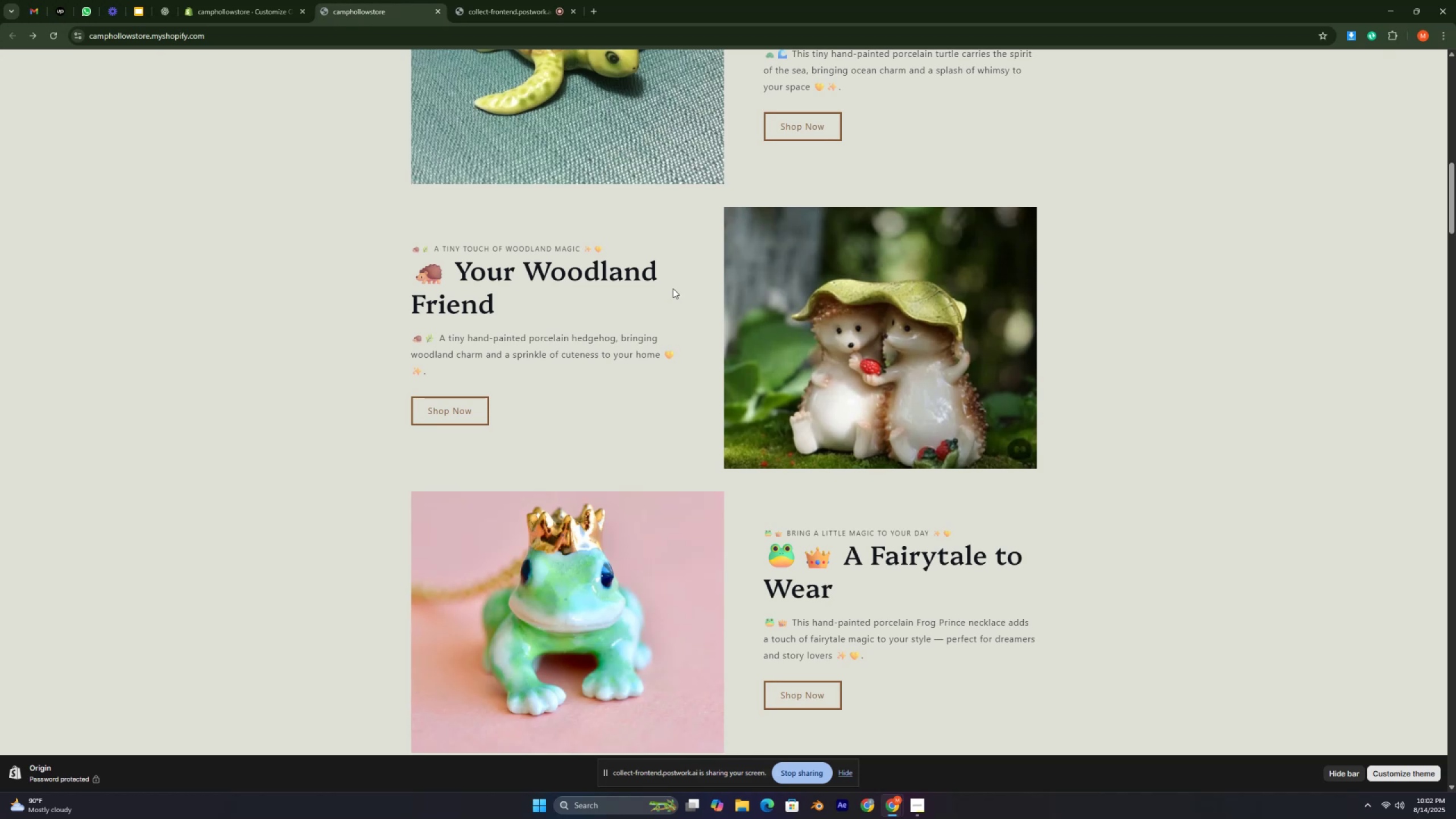 
key(Control+ControlRight)
 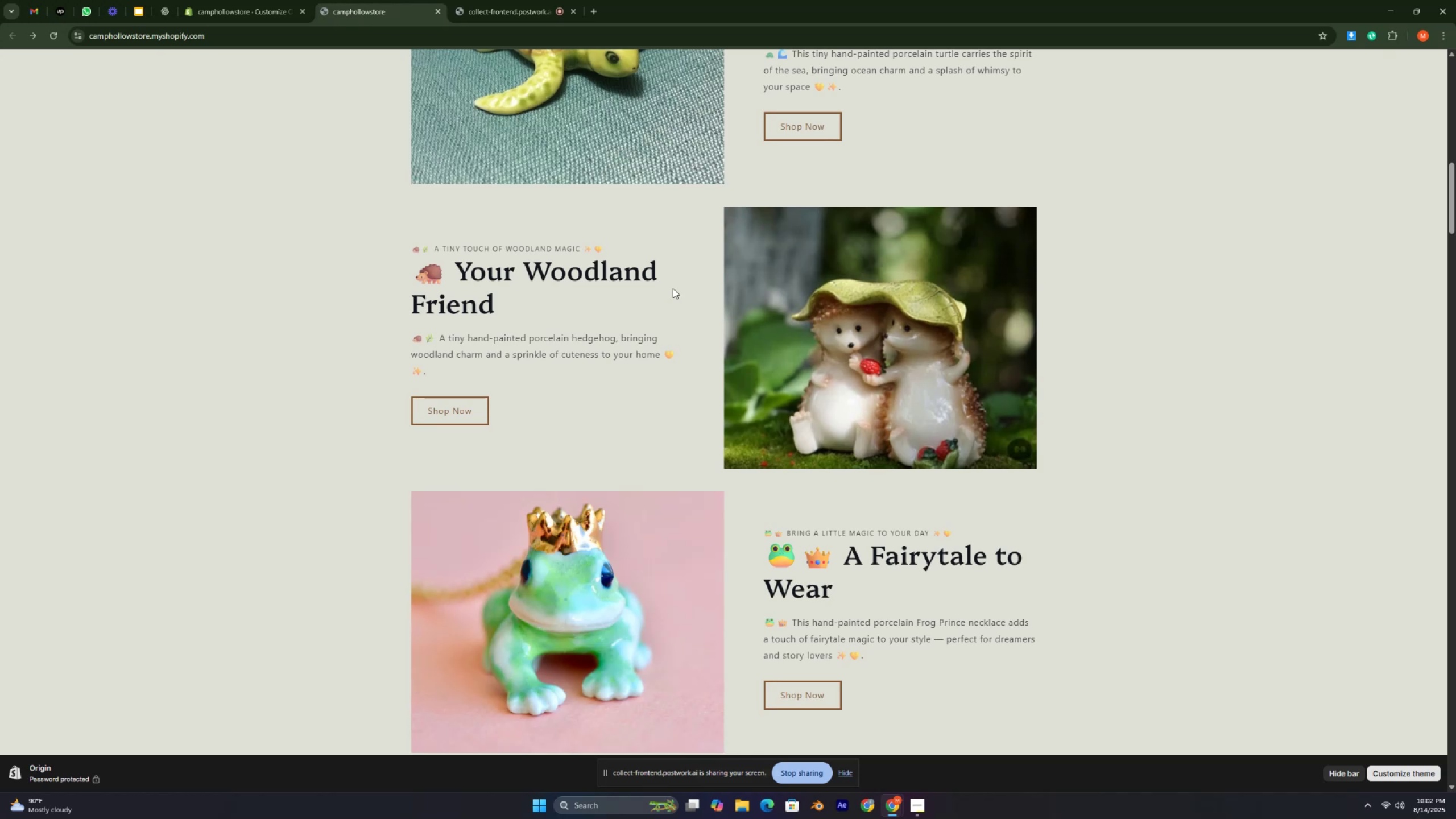 
key(Control+ControlRight)
 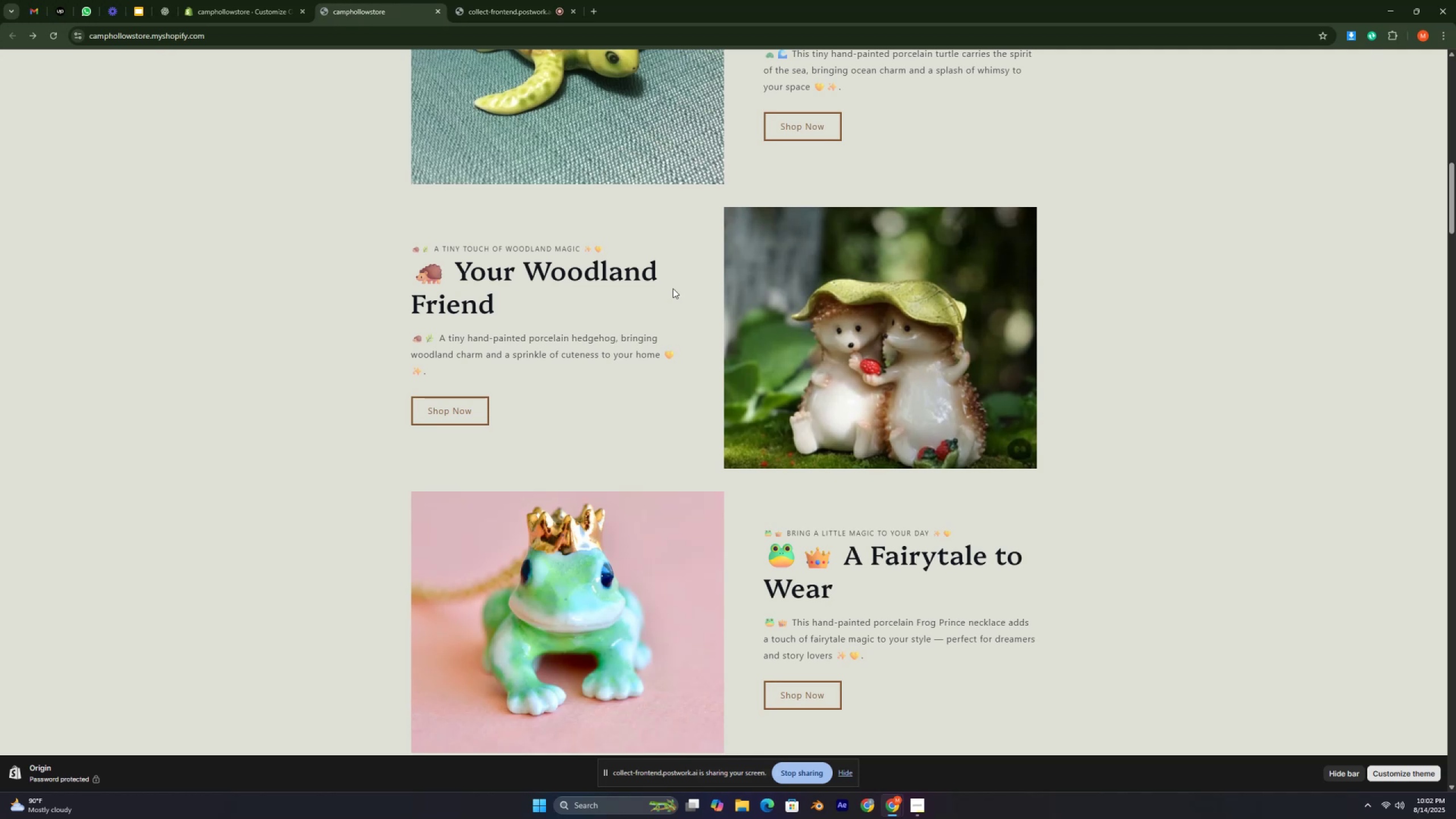 
wait(10.22)
 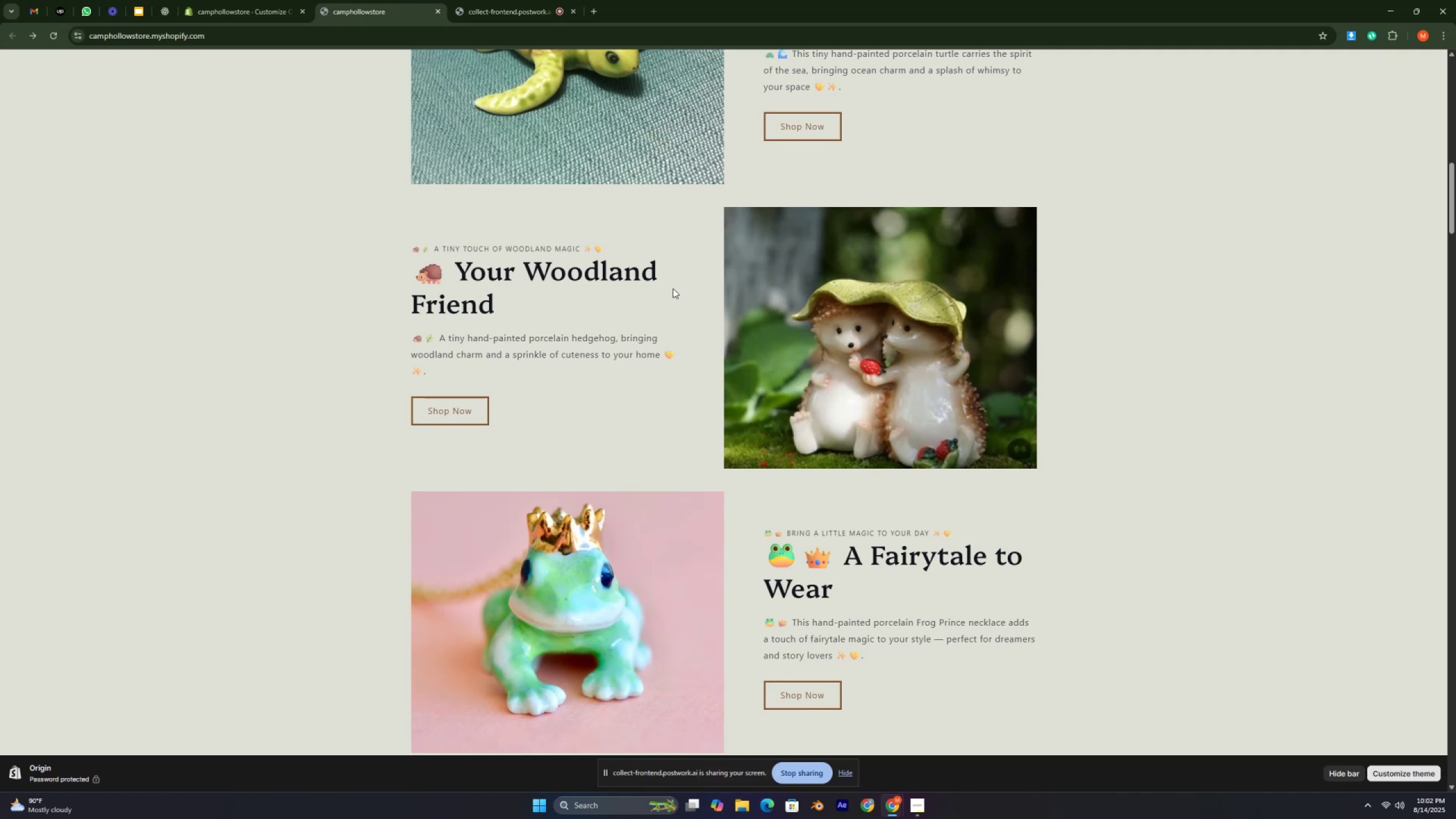 
key(Control+ControlLeft)
 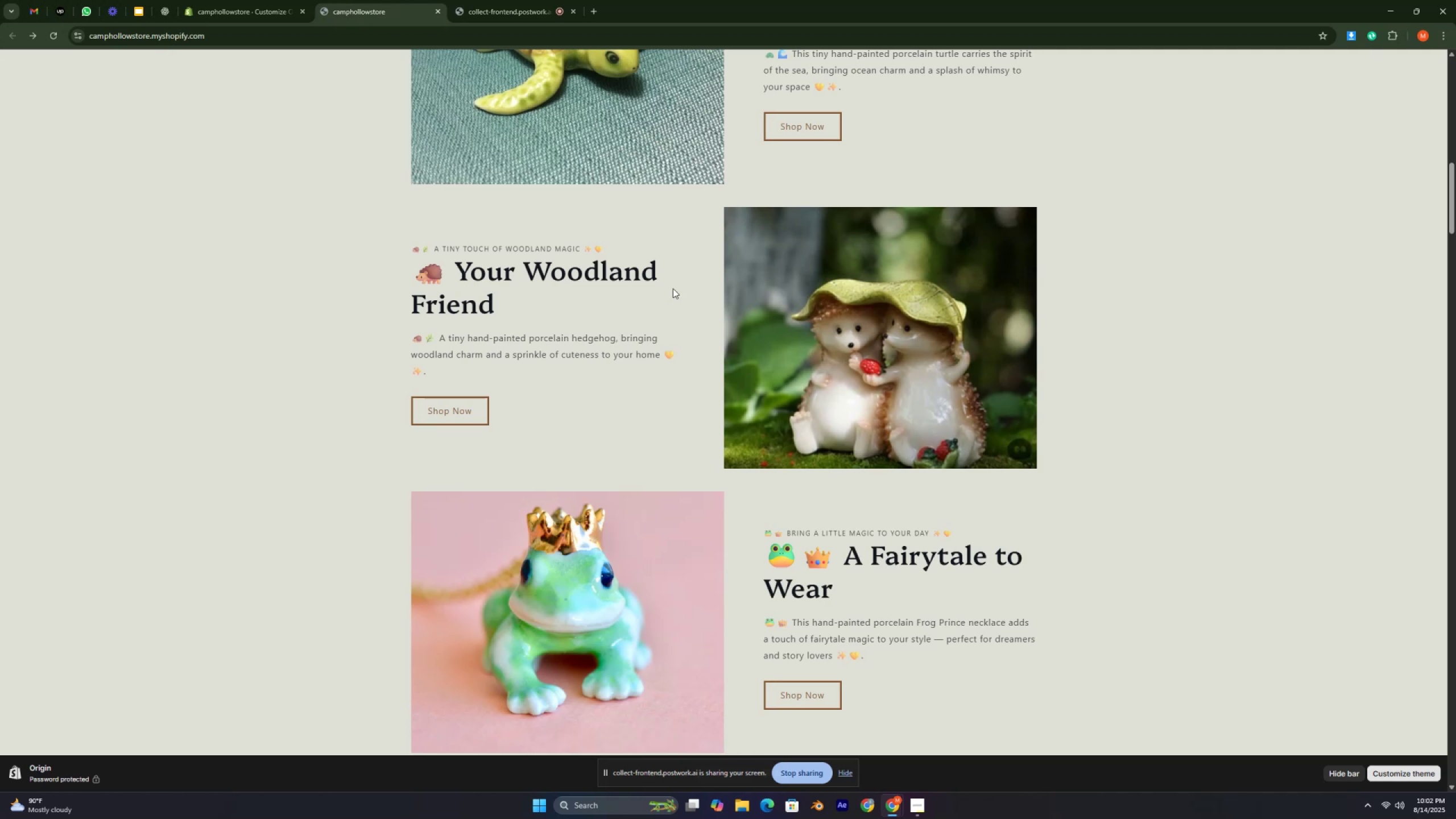 
key(Control+ControlLeft)
 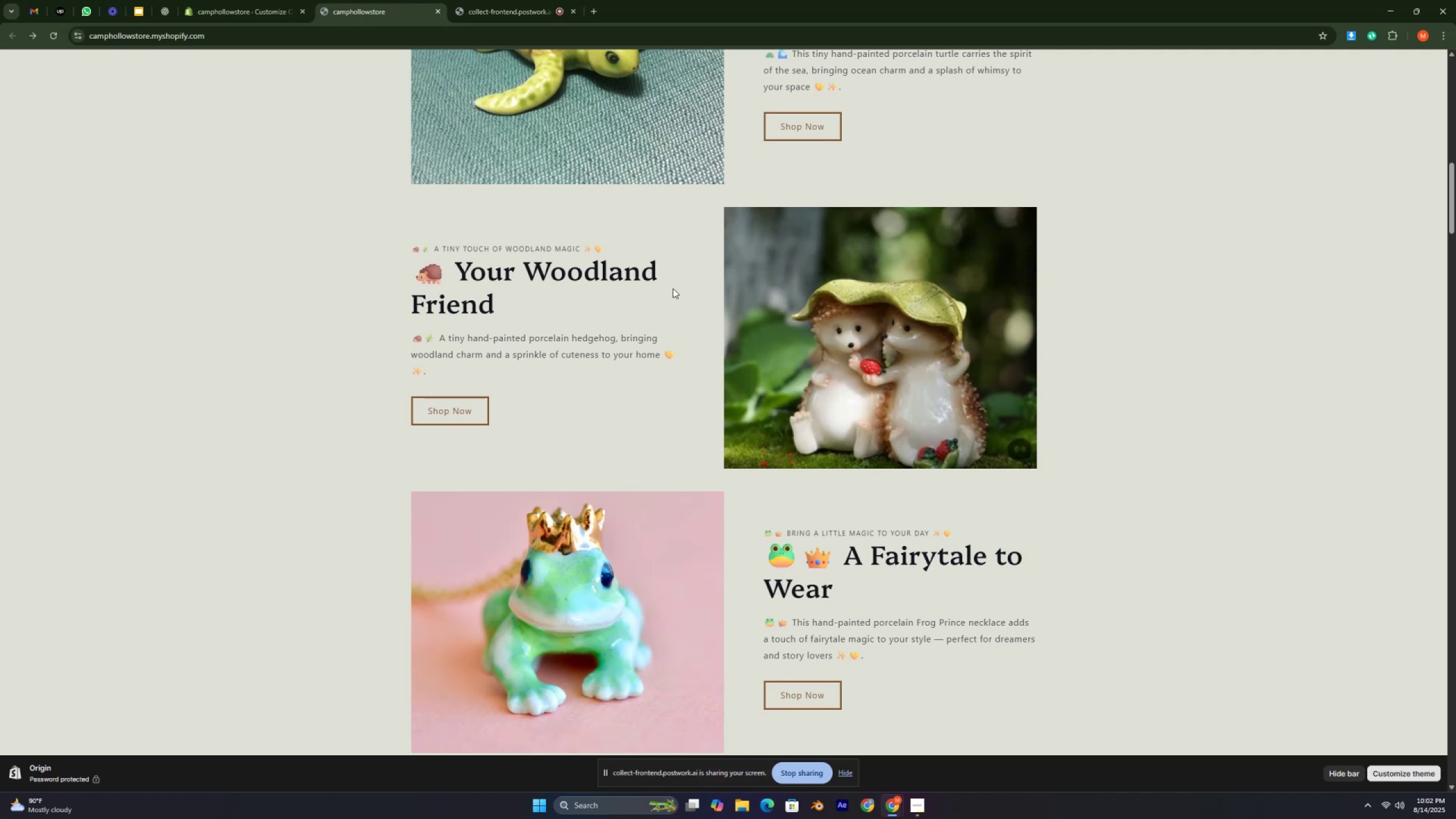 
key(Control+ControlLeft)
 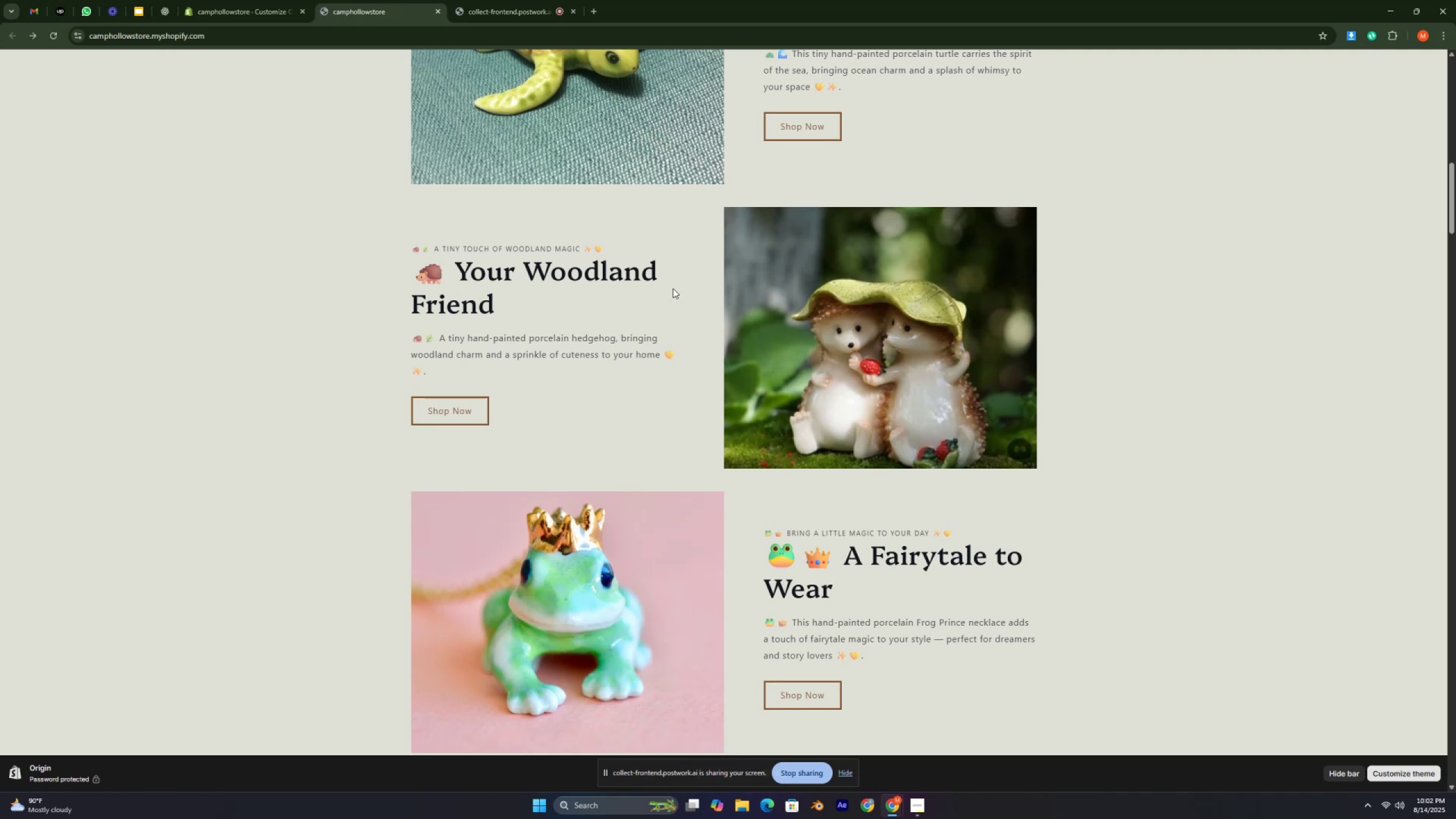 
key(Control+ControlLeft)
 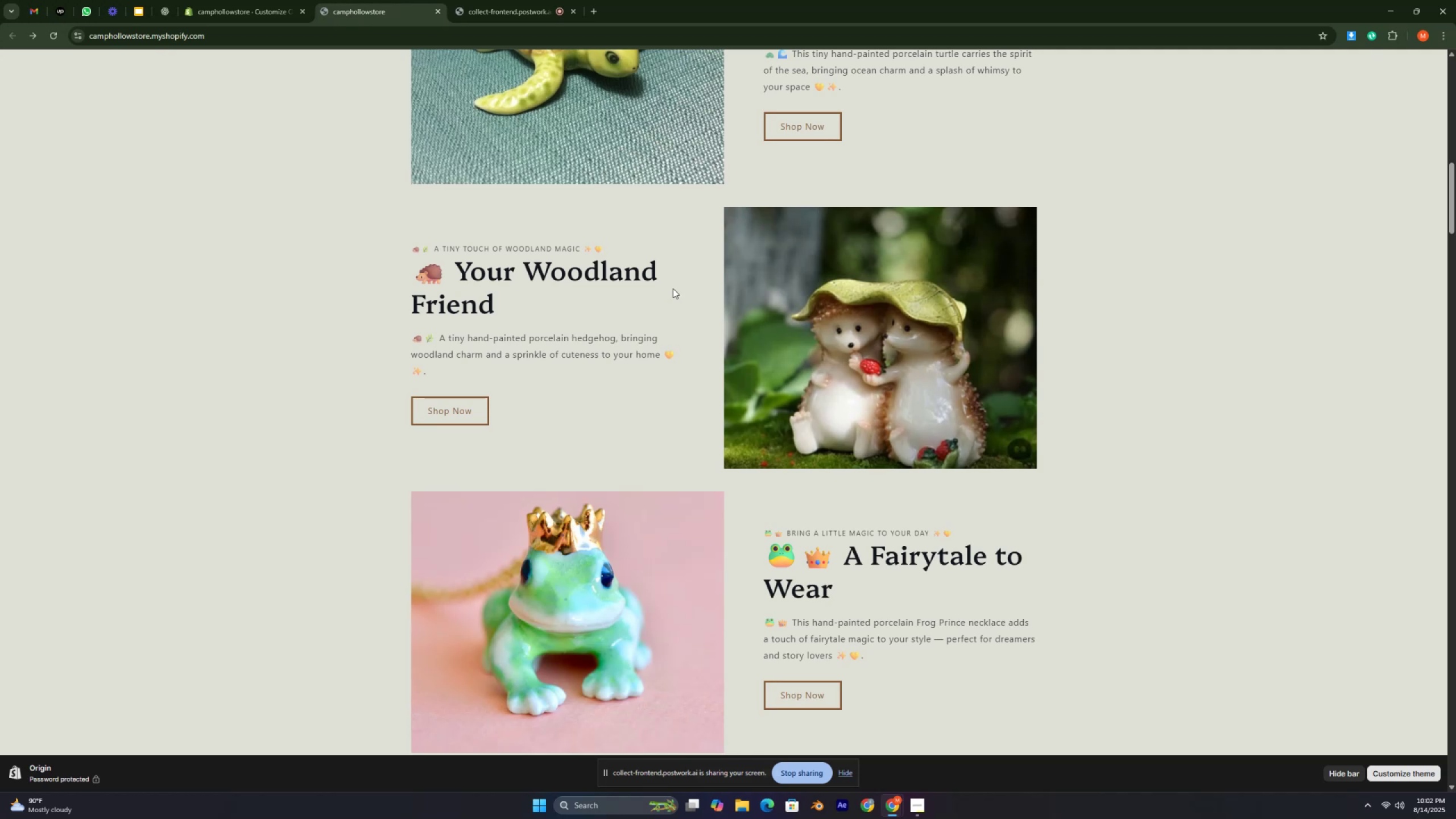 
key(Control+ControlLeft)
 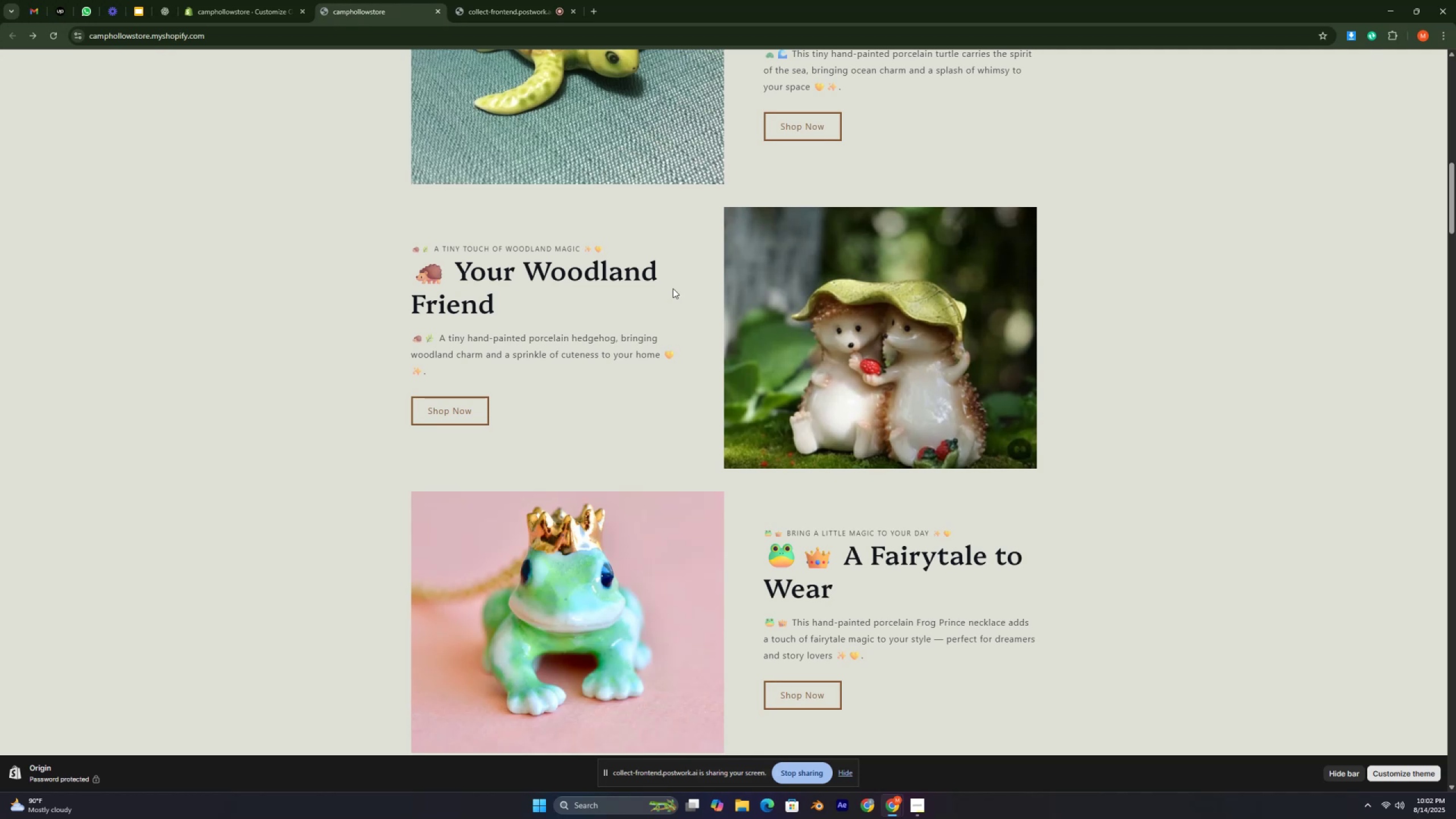 
key(Control+ControlLeft)
 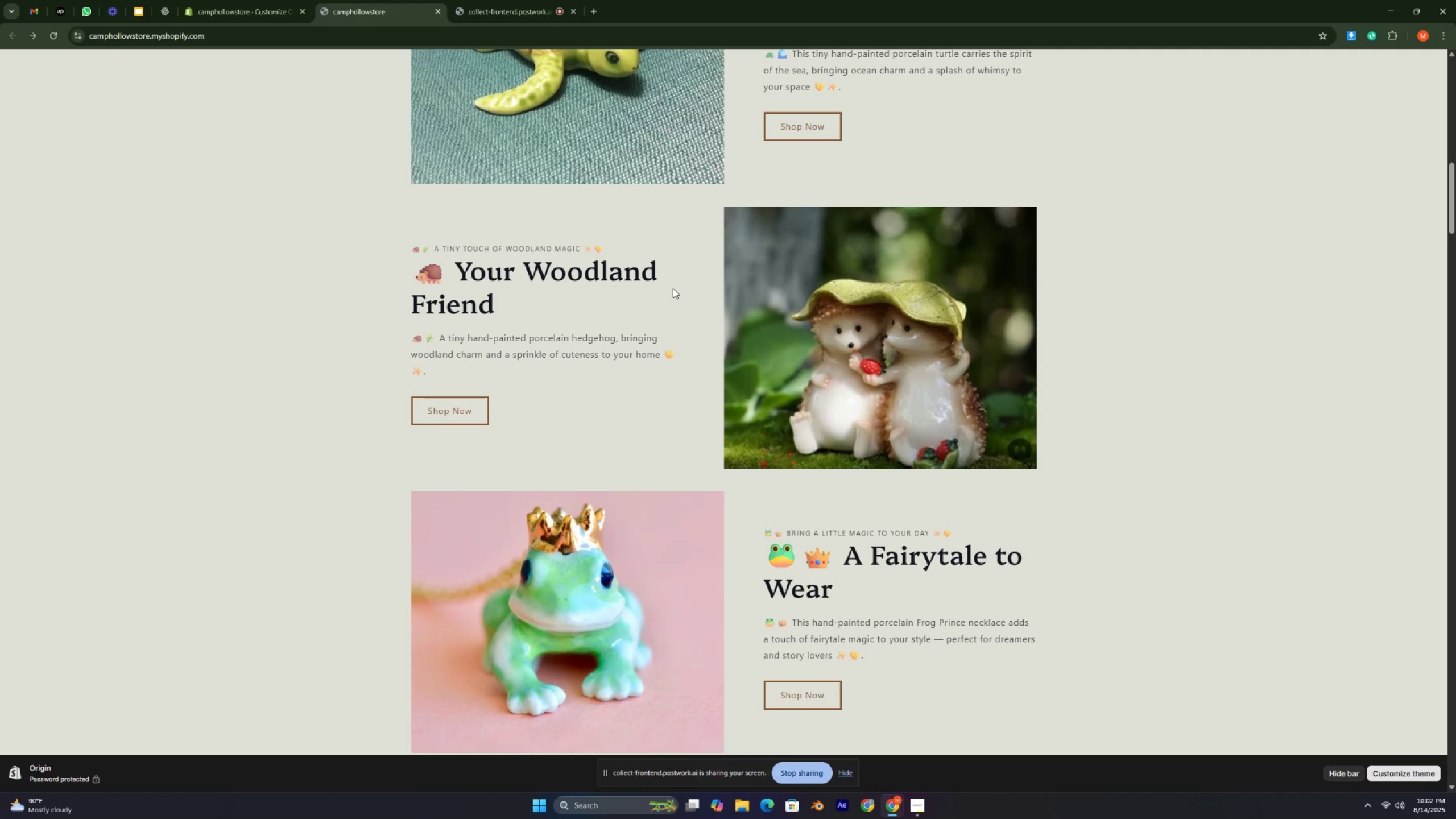 
key(Control+ControlLeft)
 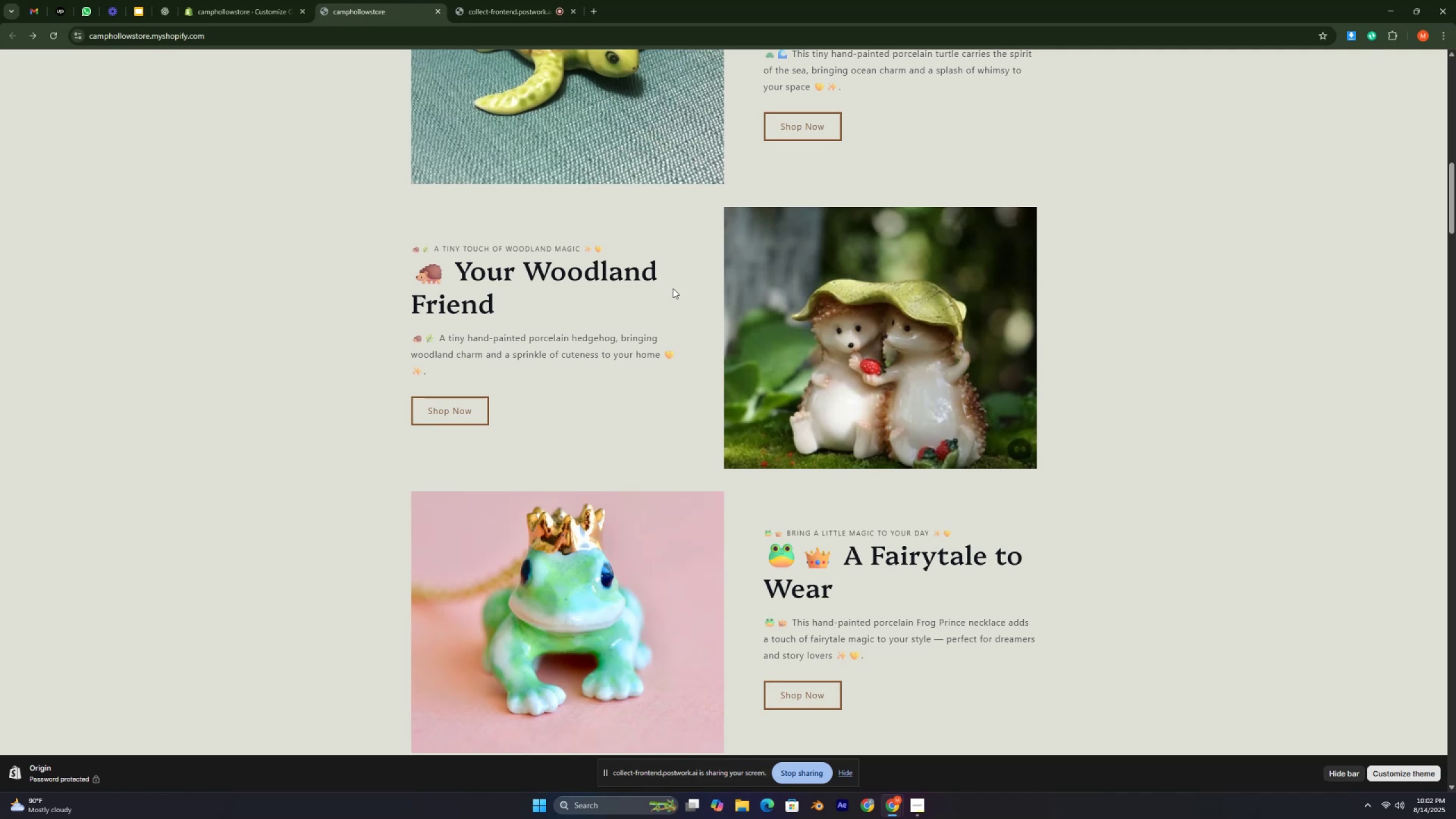 
key(Control+ControlLeft)
 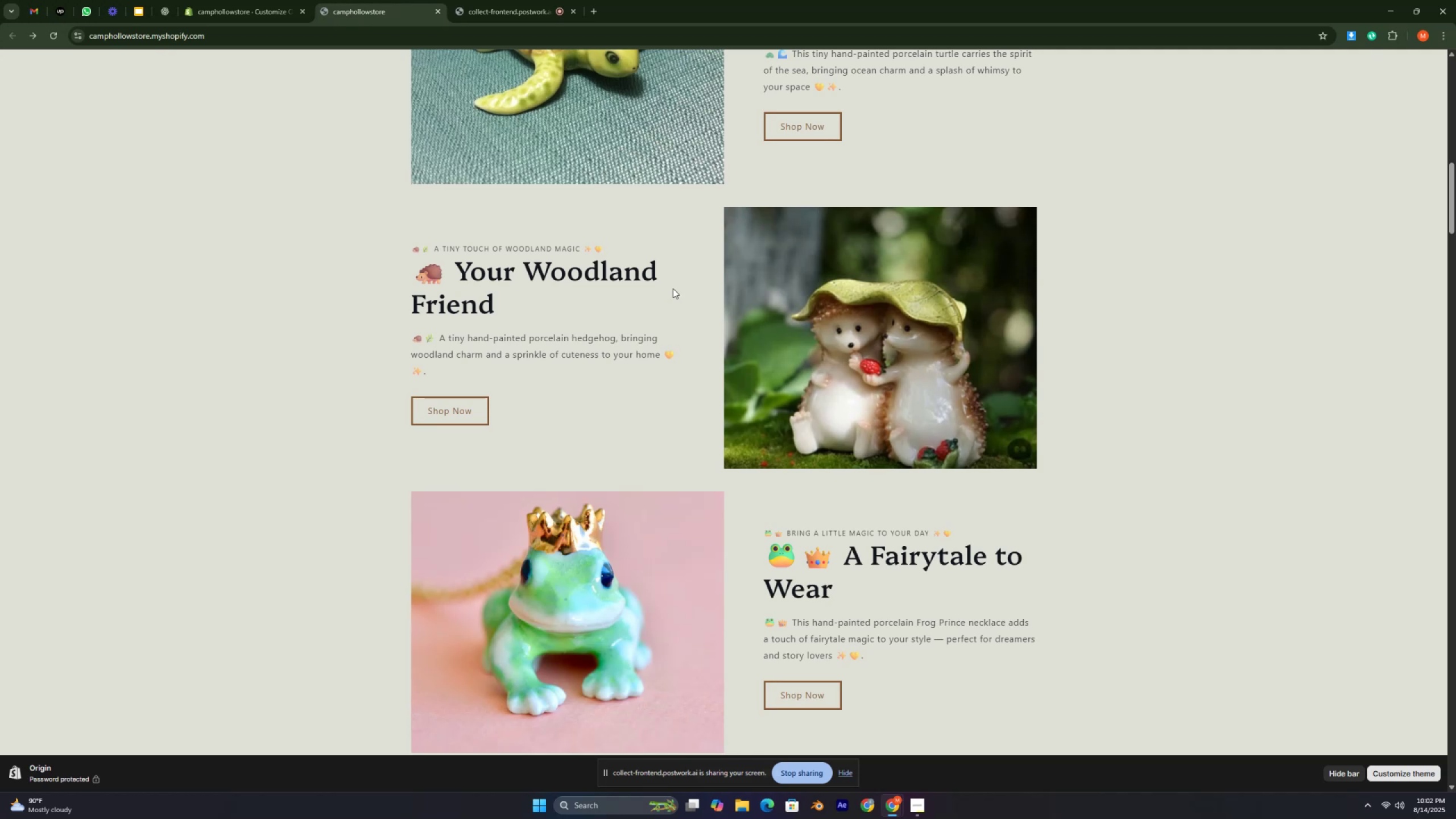 
key(Control+ControlLeft)
 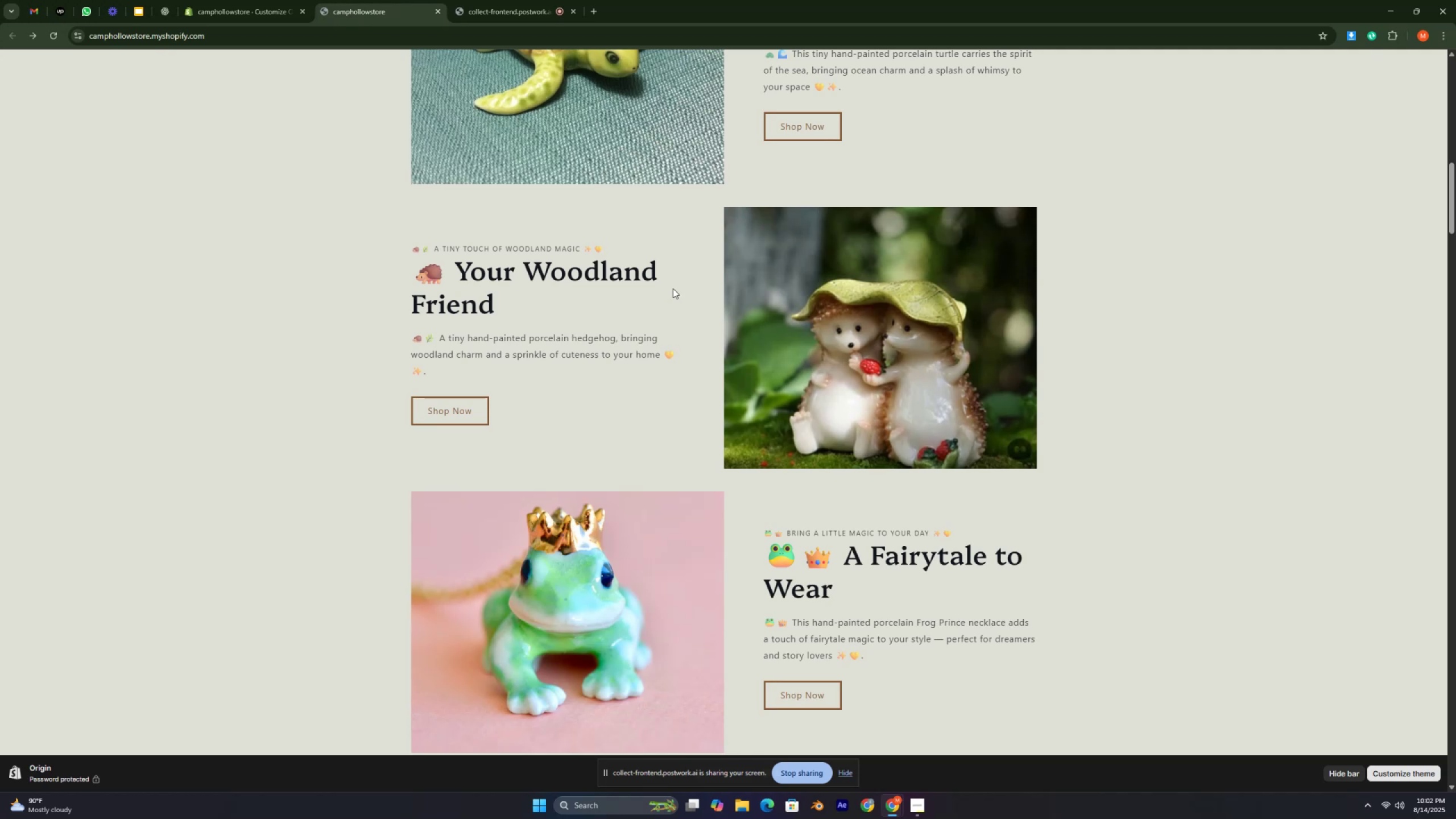 
key(Control+ControlLeft)
 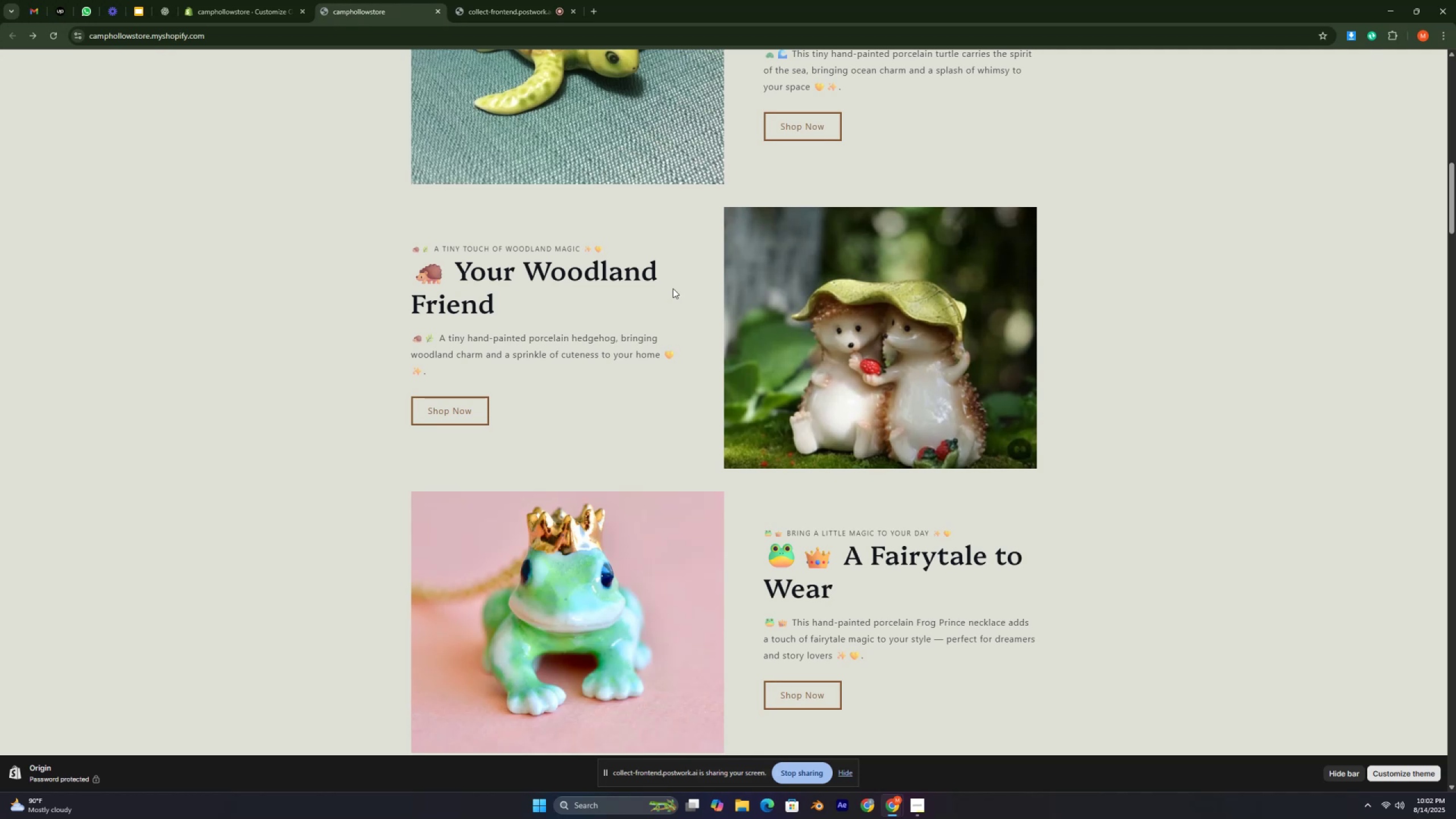 
key(Control+ControlLeft)
 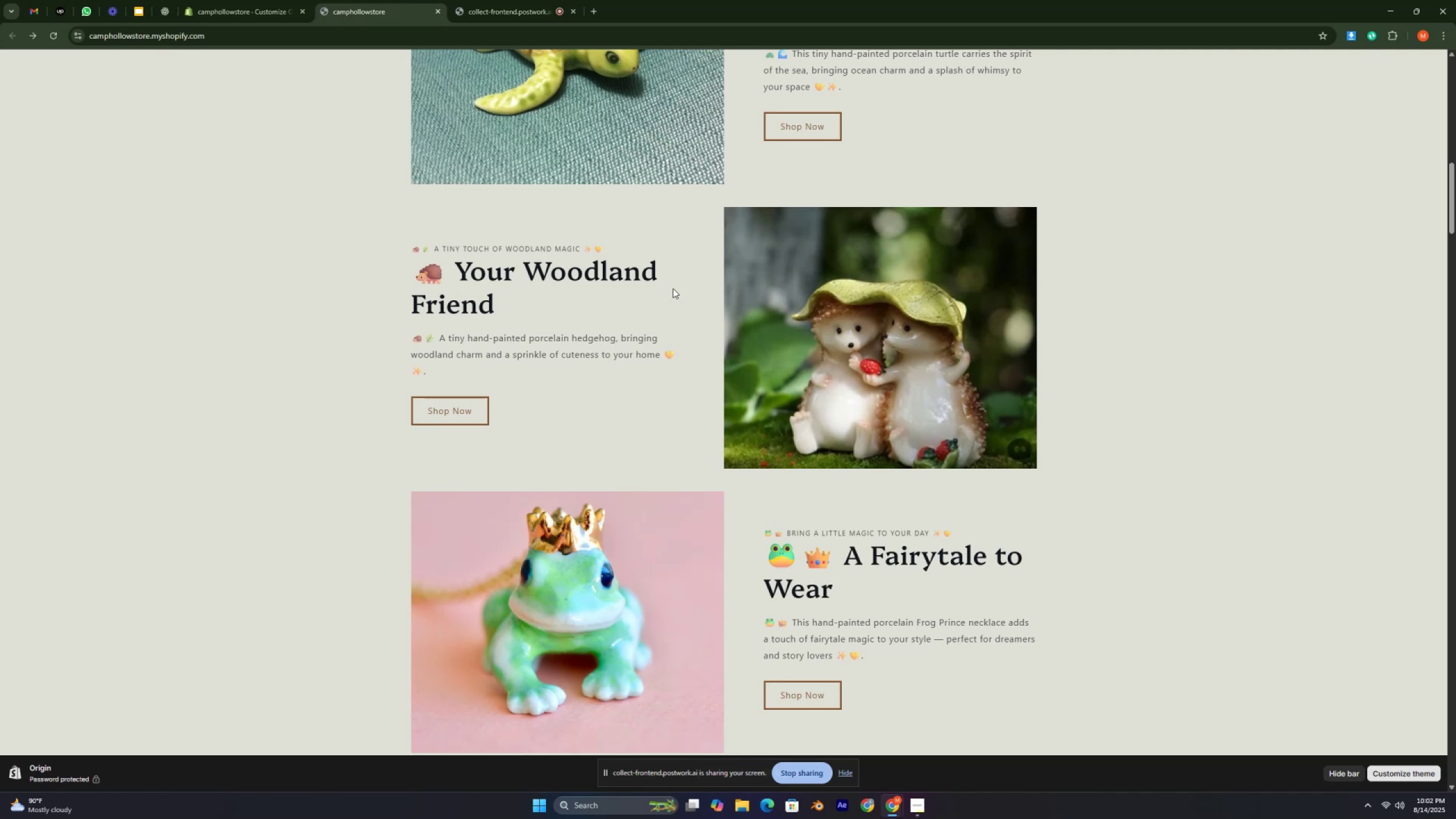 
key(Control+ControlLeft)
 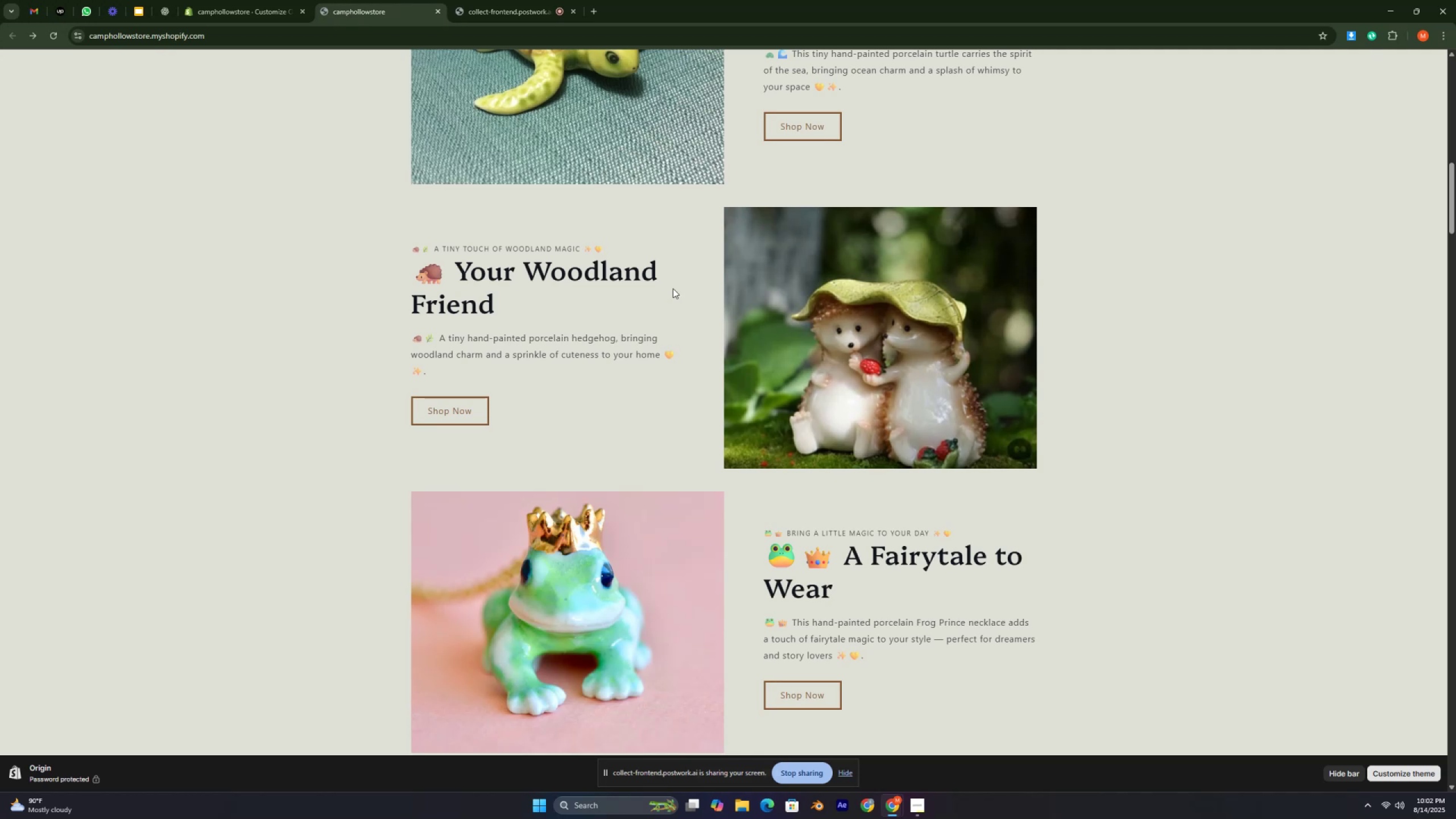 
key(Control+ControlLeft)
 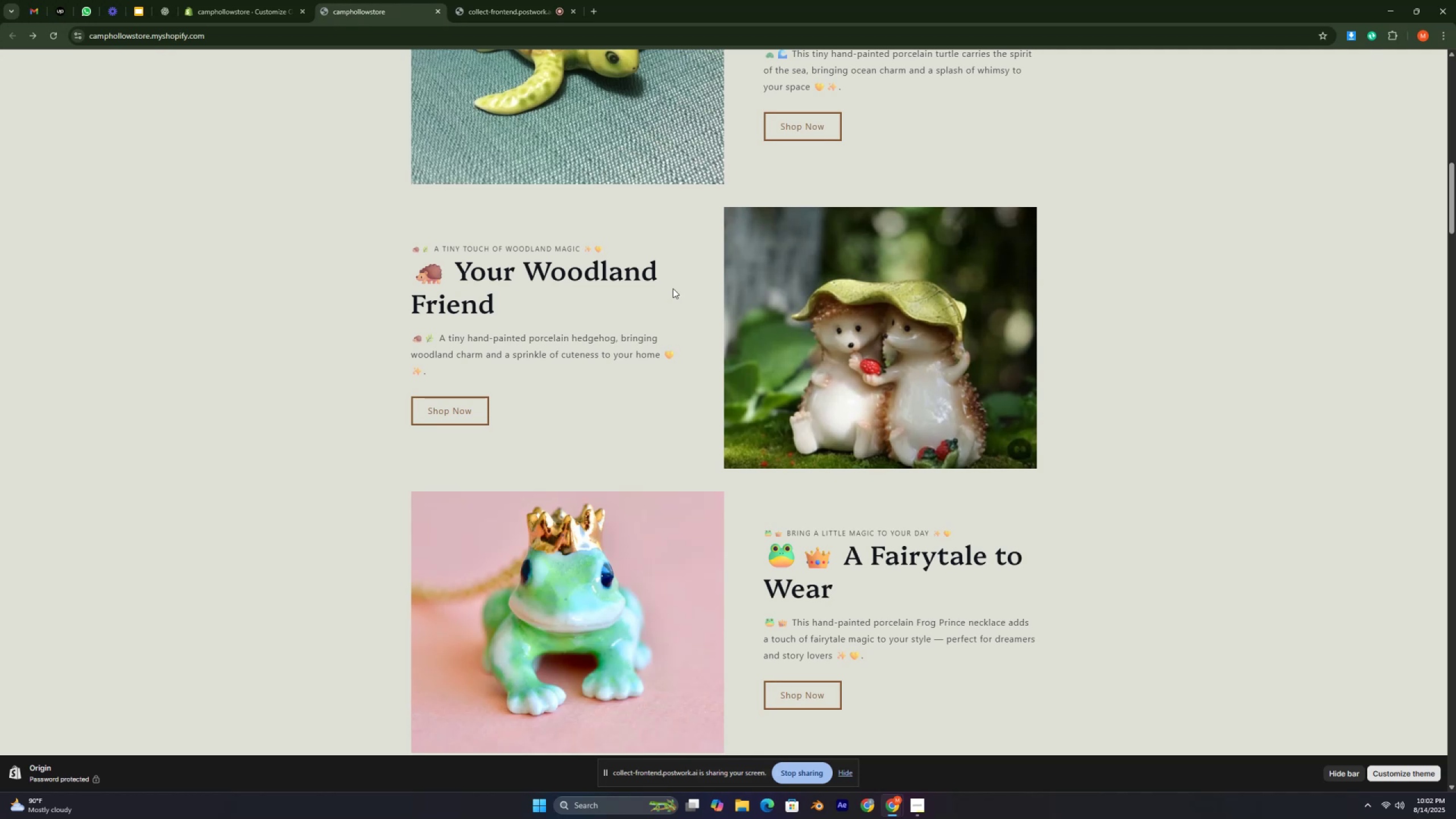 
key(Control+ControlLeft)
 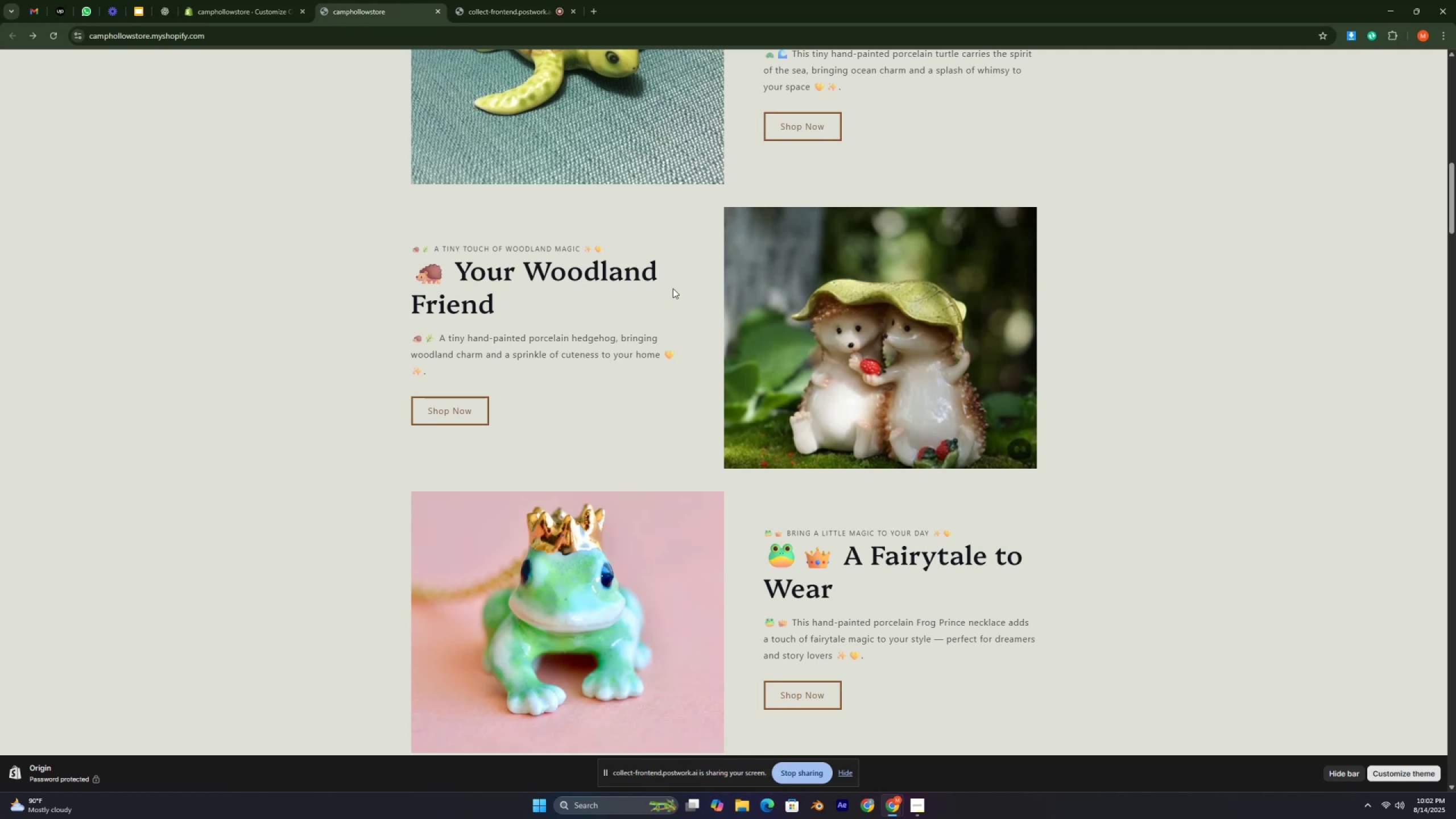 
key(Control+ControlLeft)
 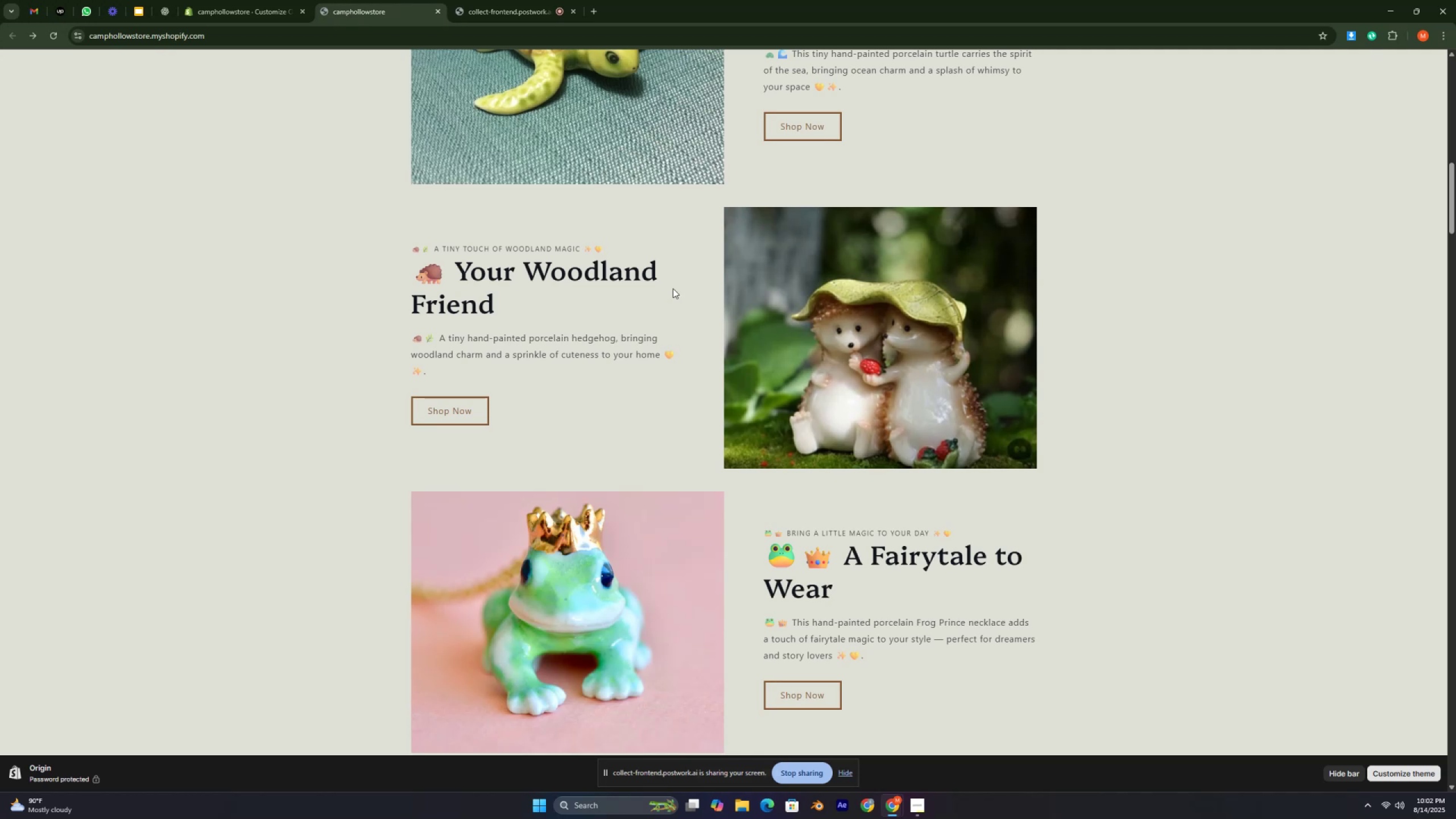 
key(Control+ControlLeft)
 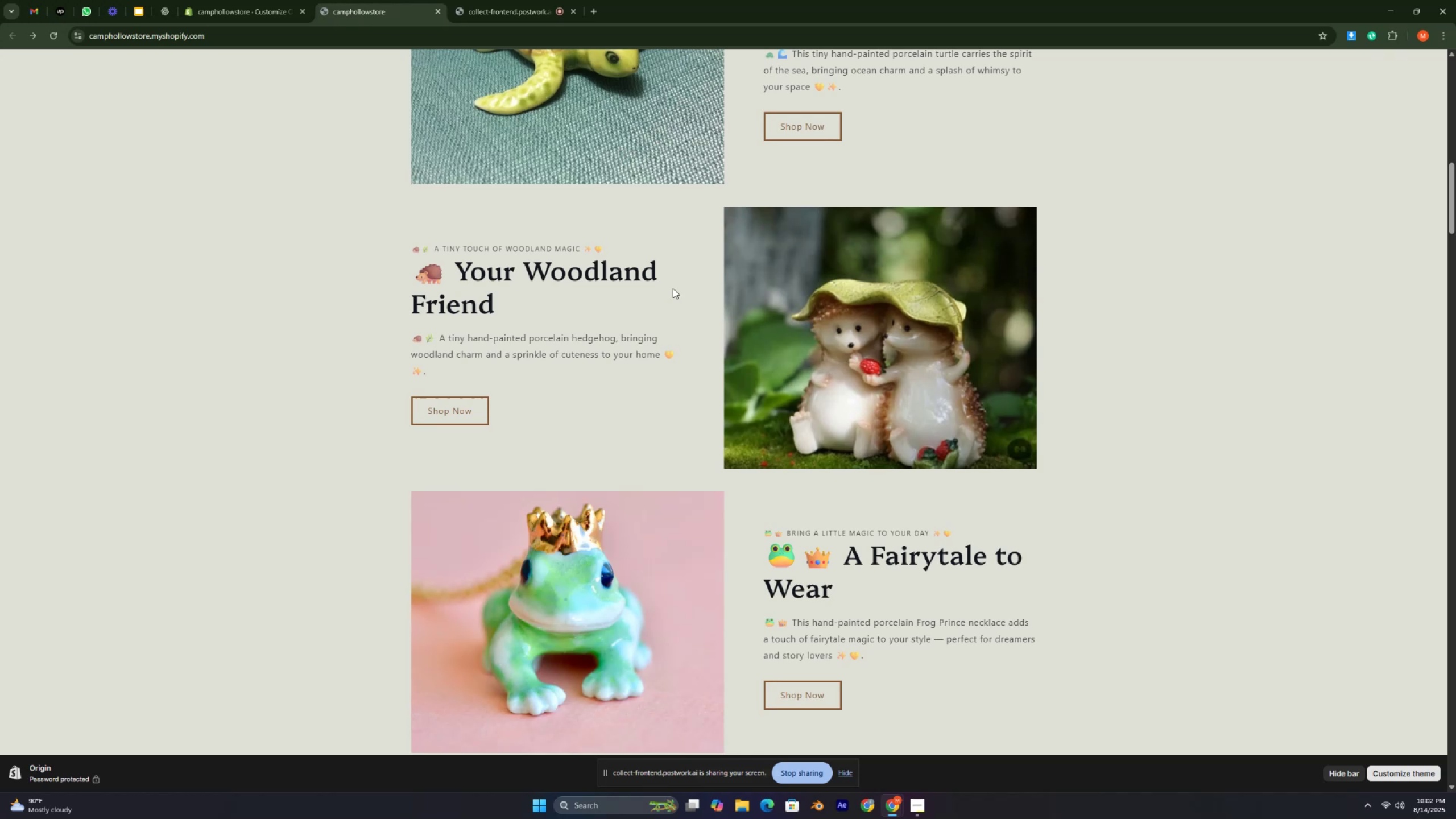 
key(Control+ControlLeft)
 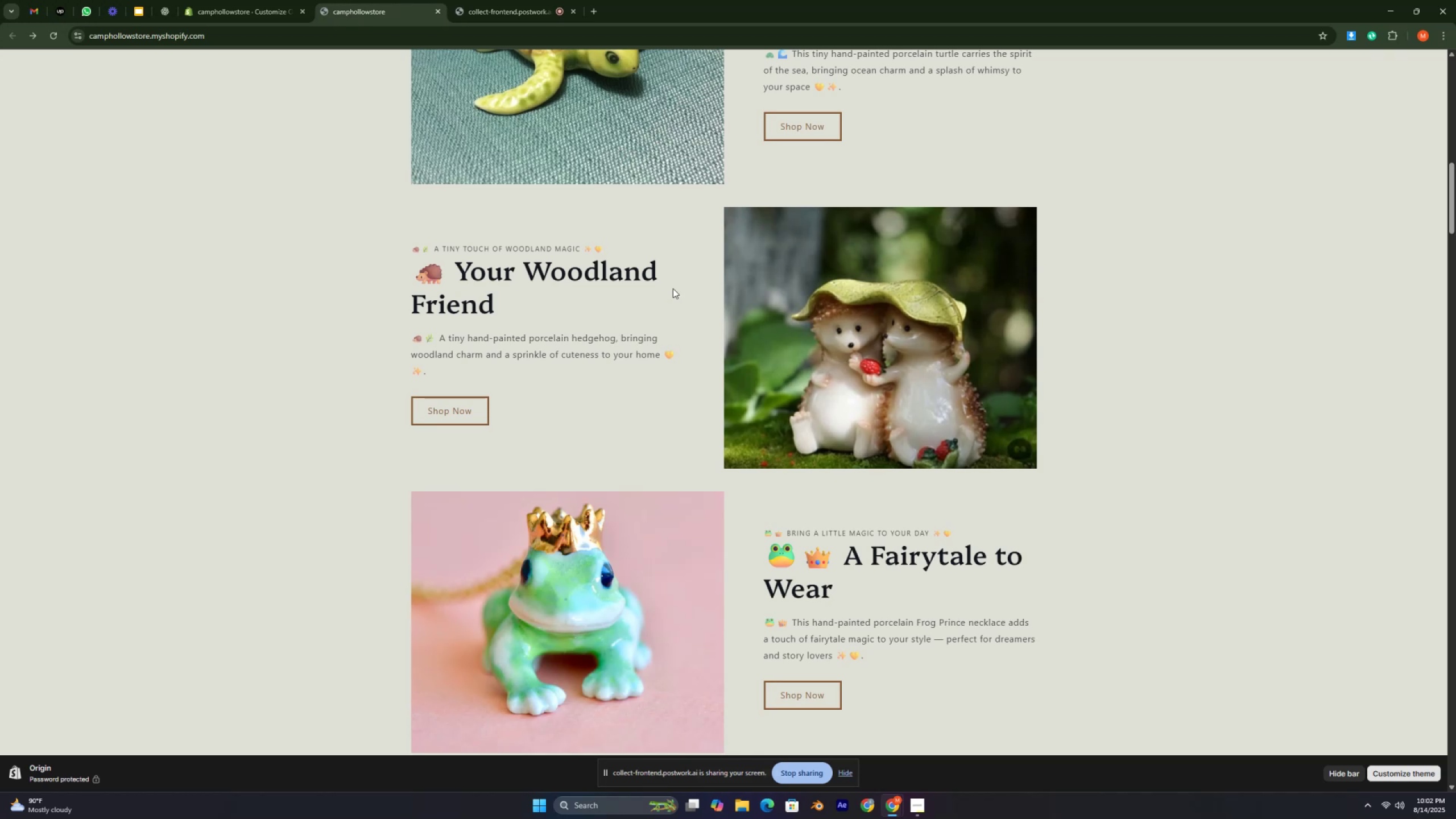 
key(Control+ControlLeft)
 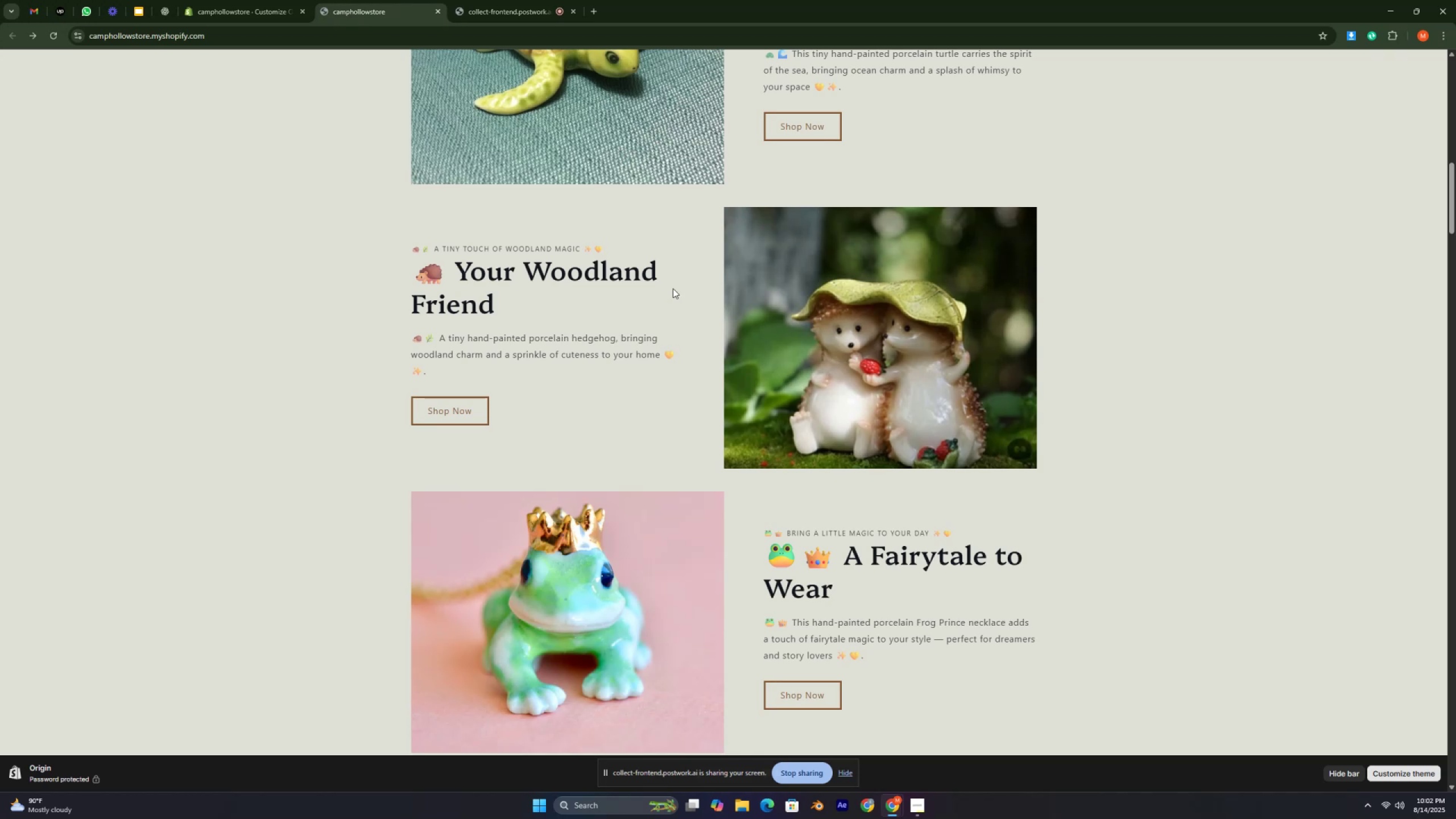 
key(Control+ControlLeft)
 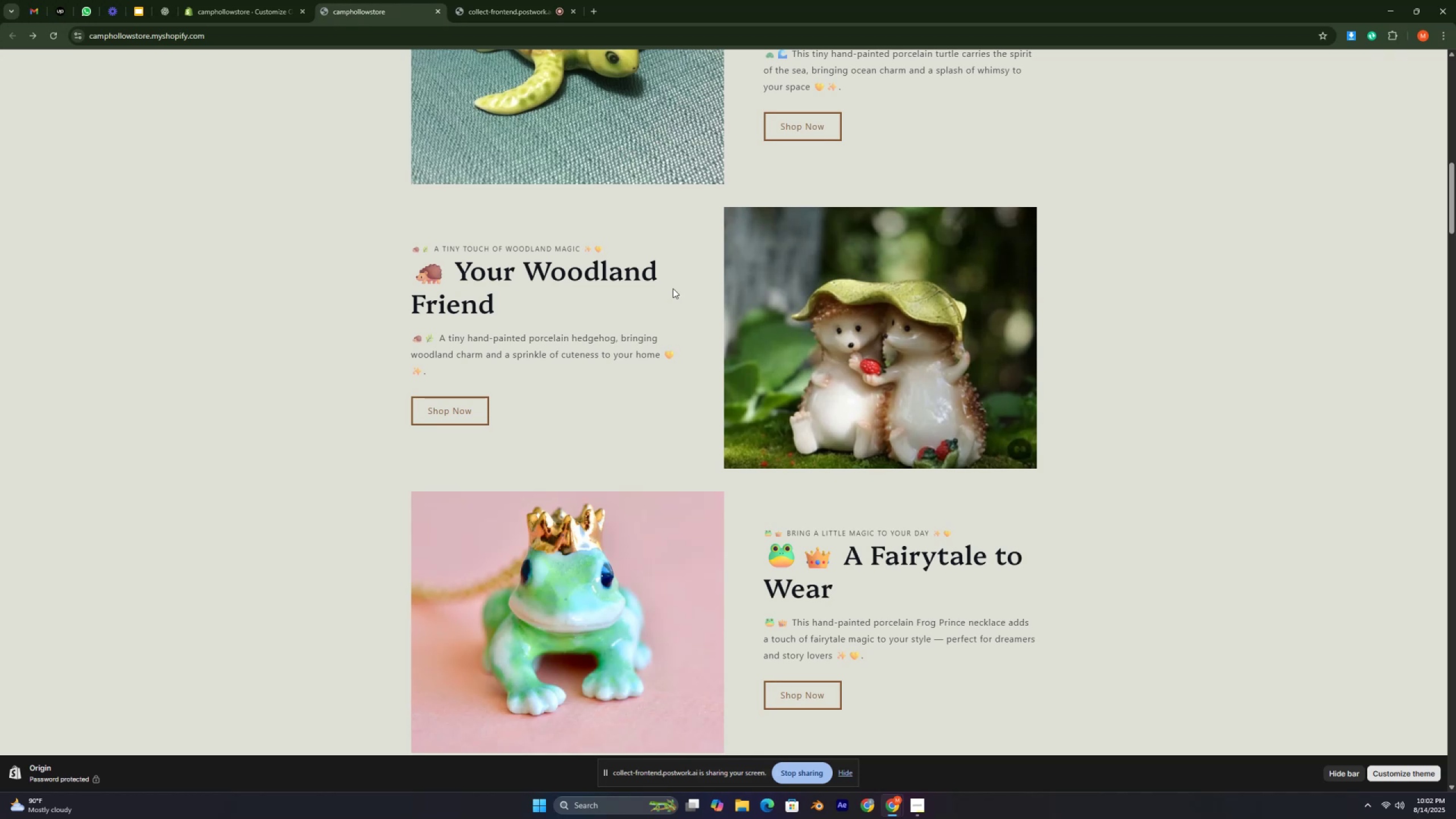 
key(Control+ControlLeft)
 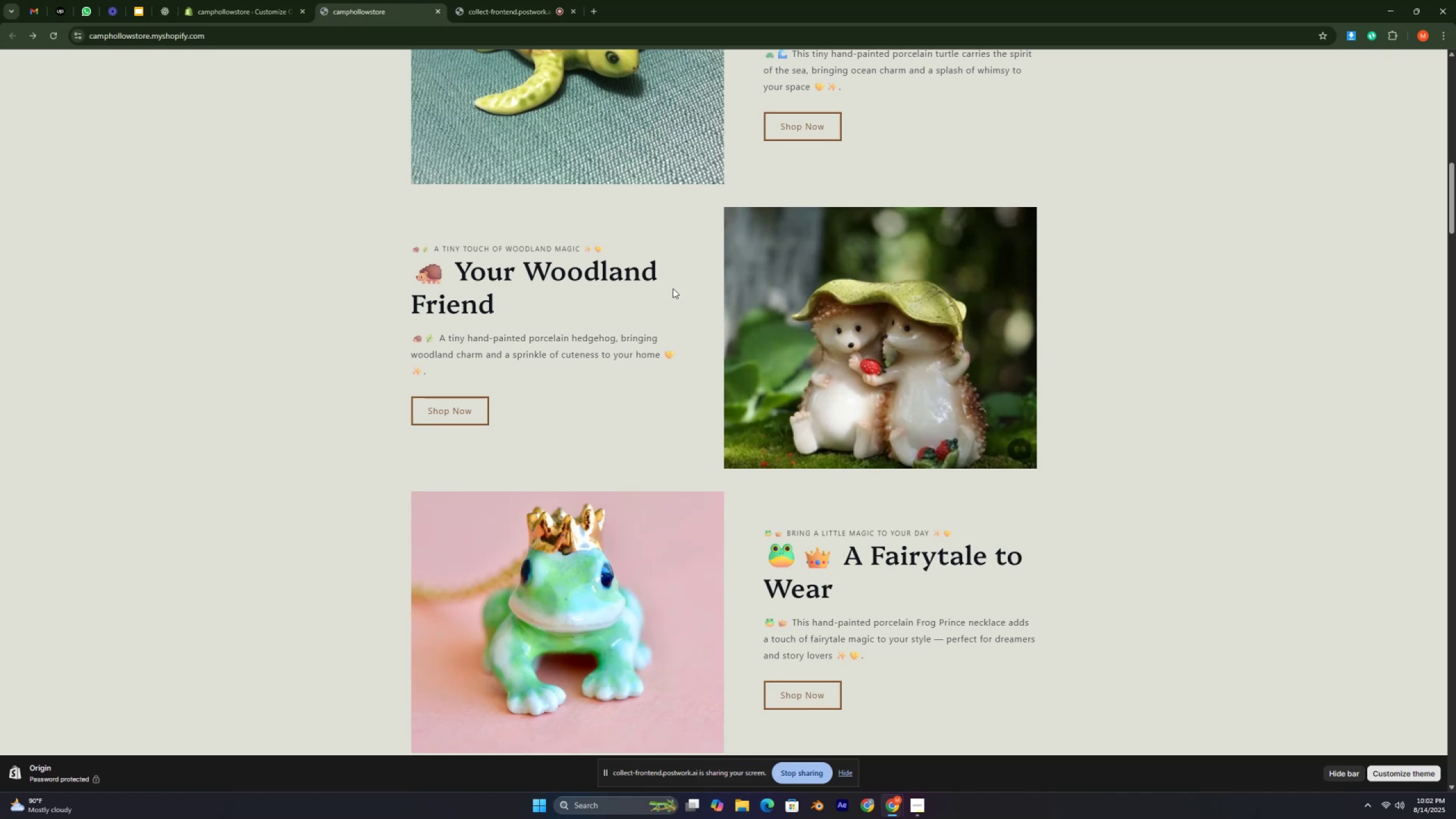 
key(Control+ControlLeft)
 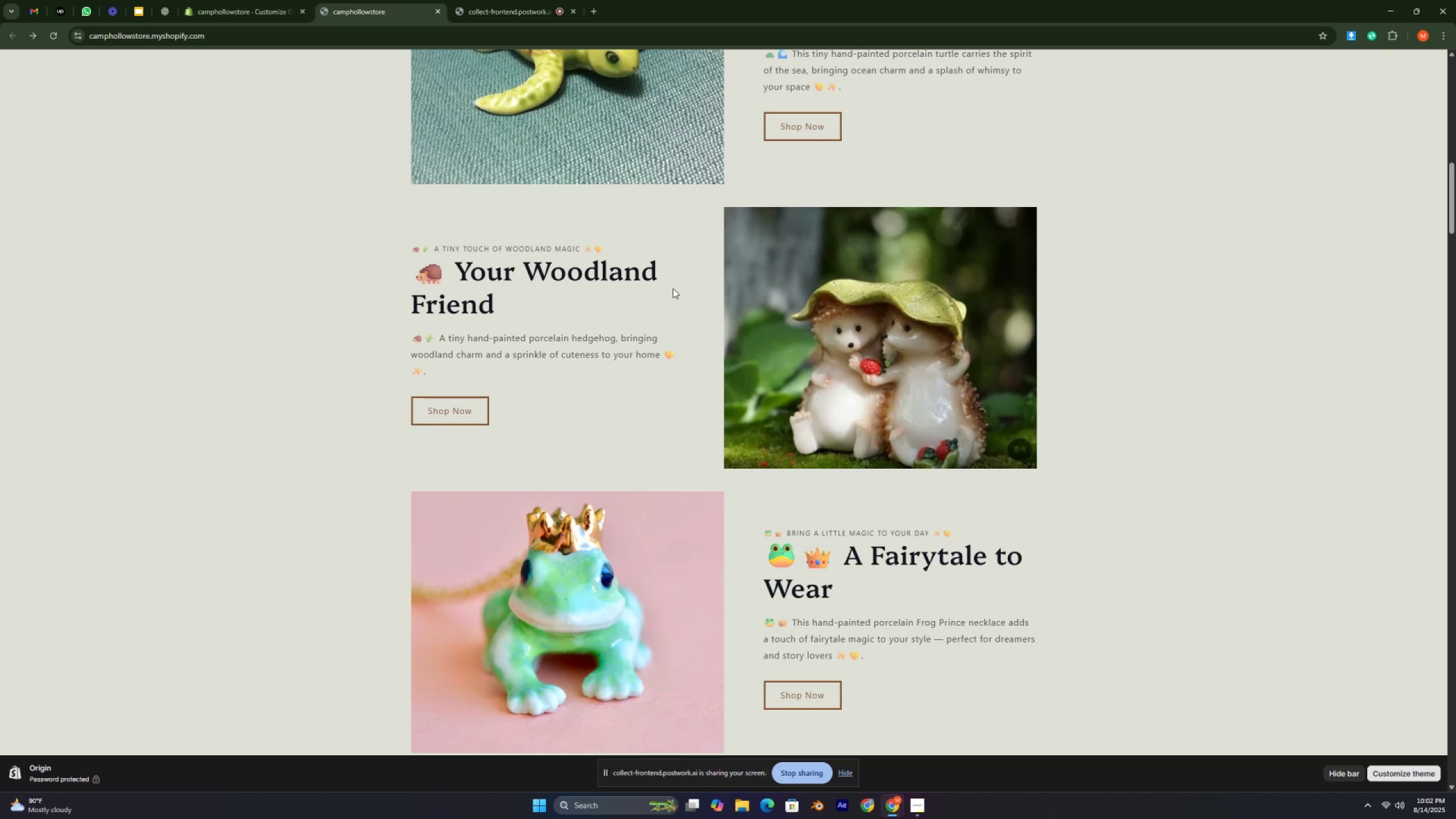 
key(Control+ControlLeft)
 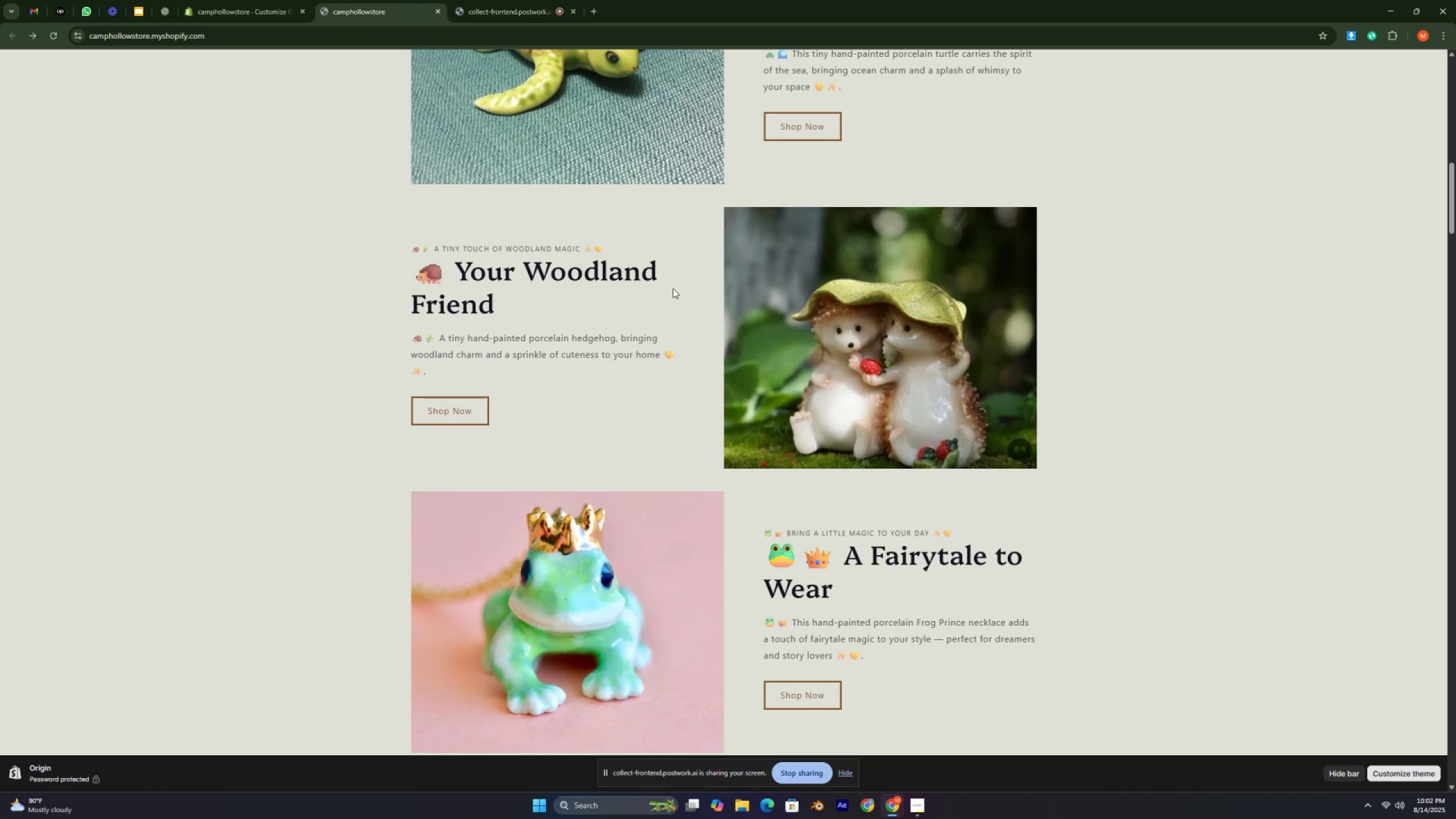 
key(Control+ControlLeft)
 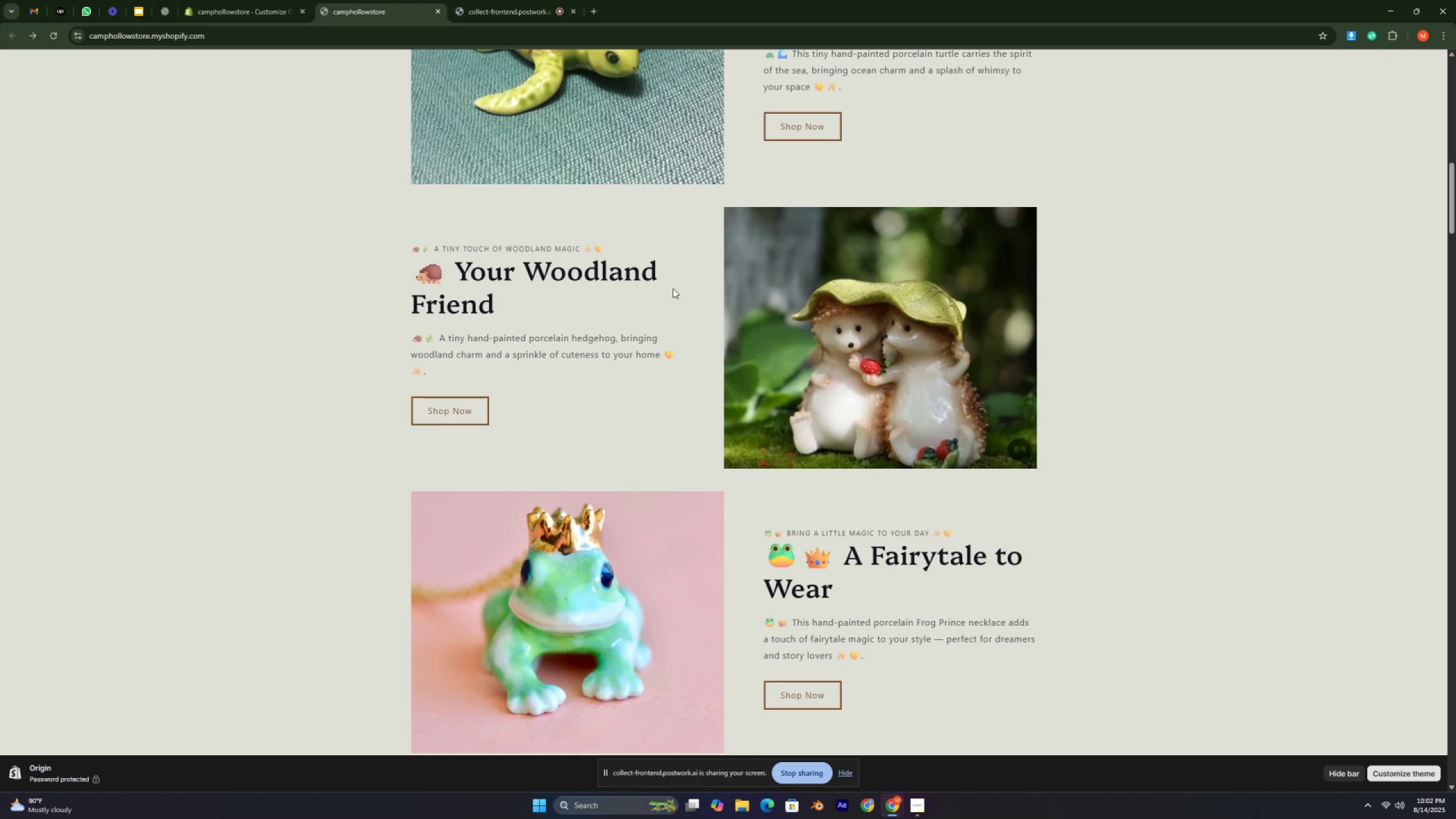 
scroll: coordinate [690, 231], scroll_direction: up, amount: 17.0
 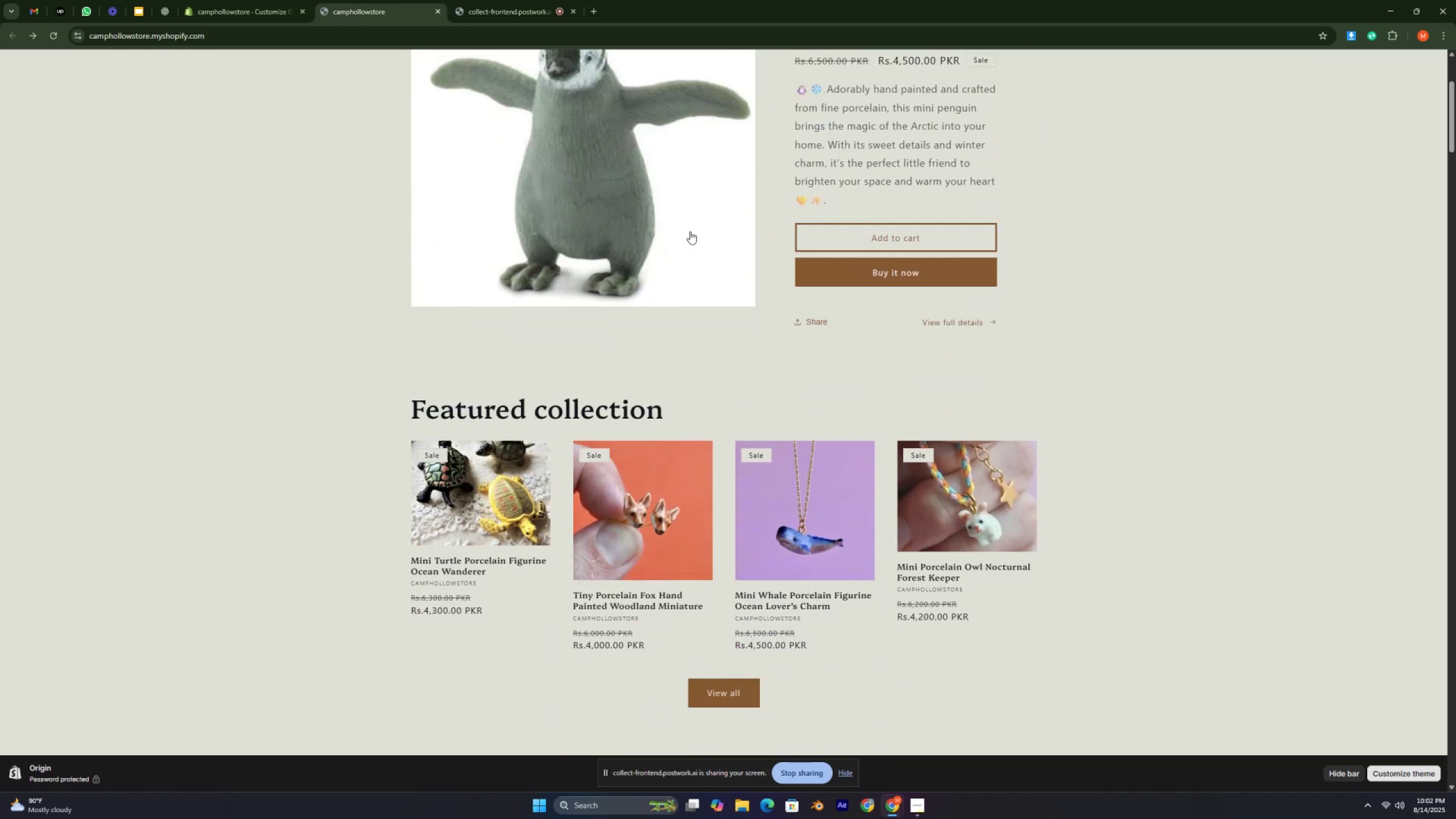 
scroll: coordinate [689, 238], scroll_direction: down, amount: 51.0
 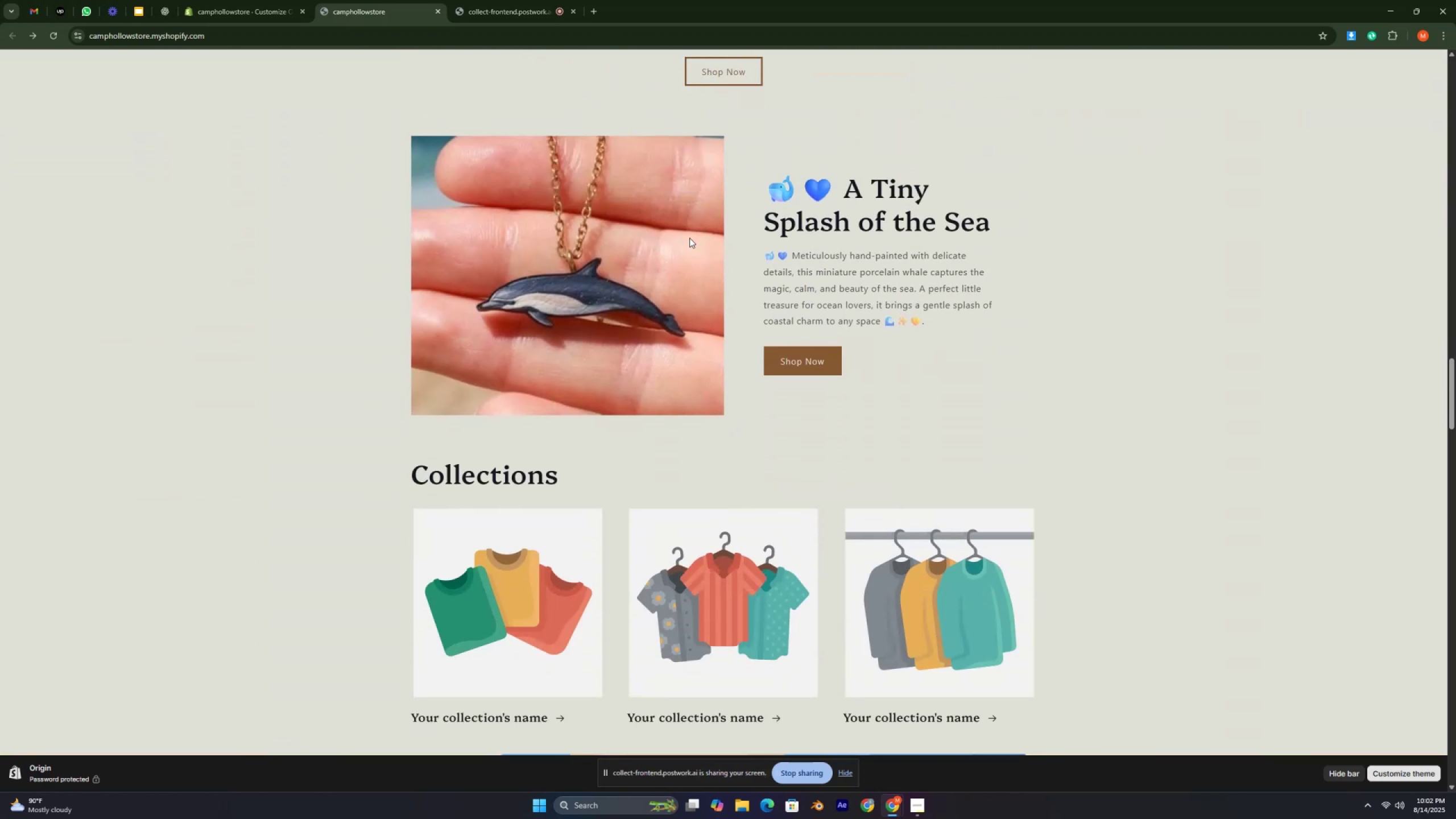 
key(Control+ControlLeft)
 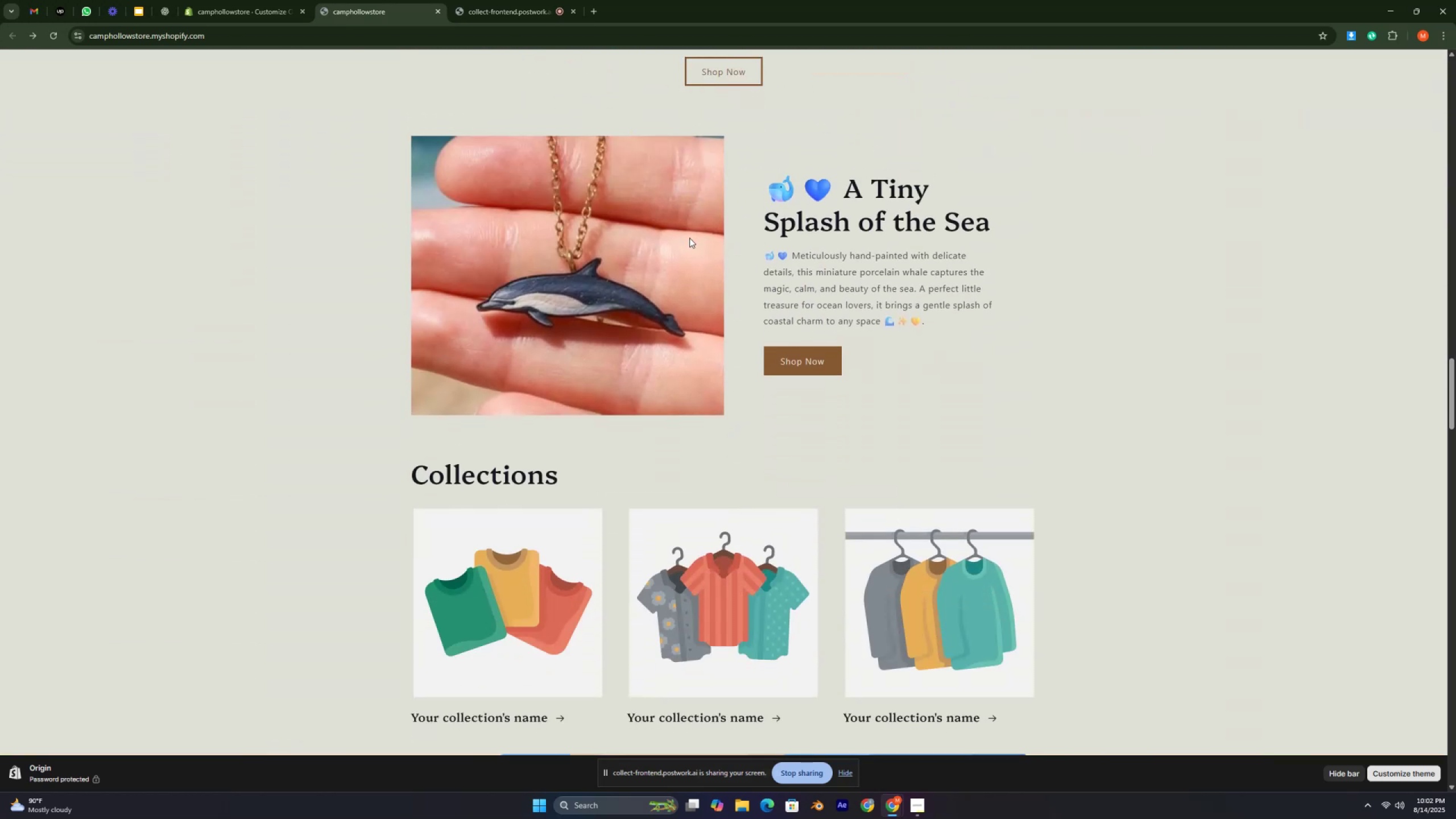 
key(Control+ControlLeft)
 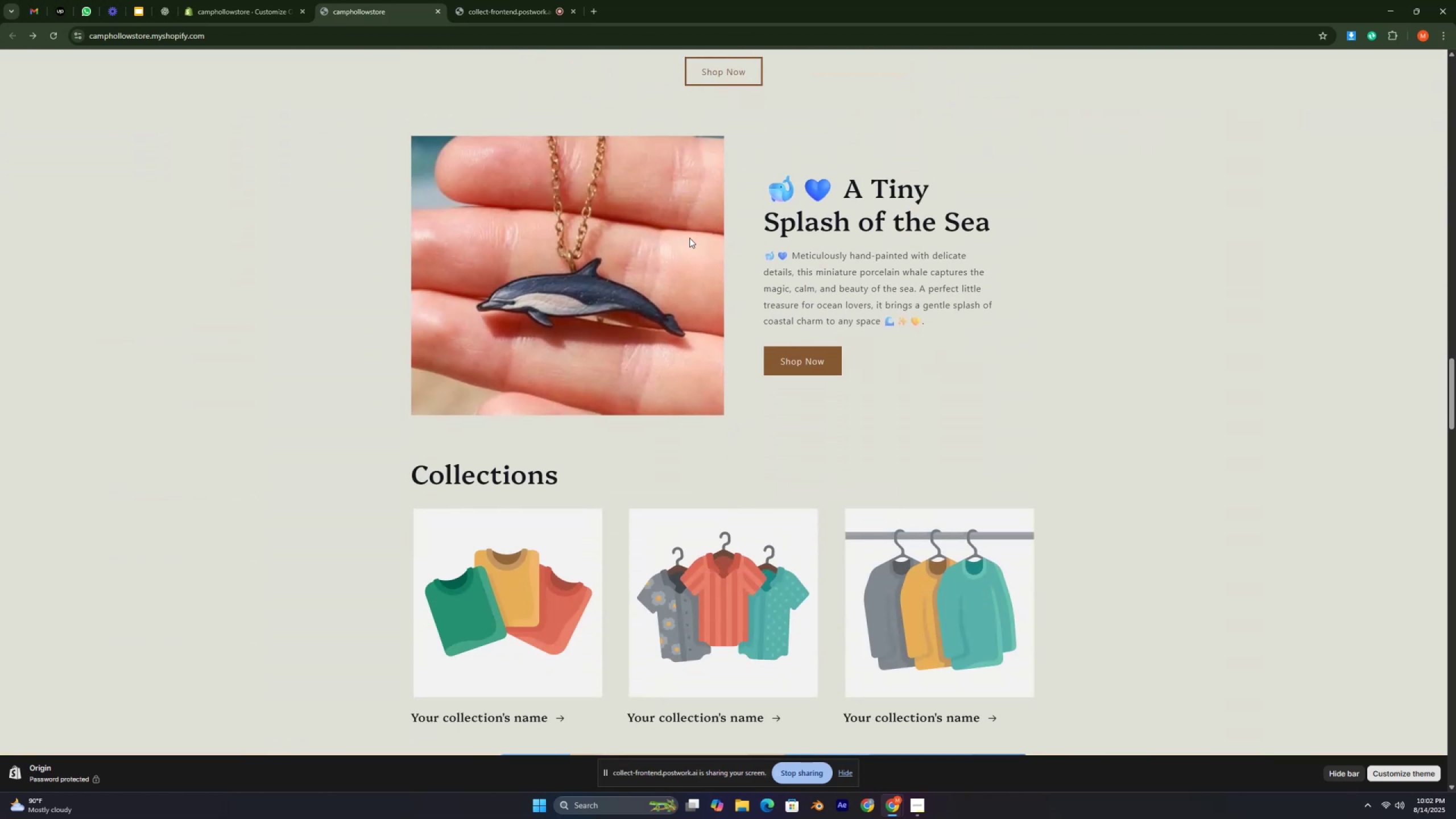 
key(Control+ControlLeft)
 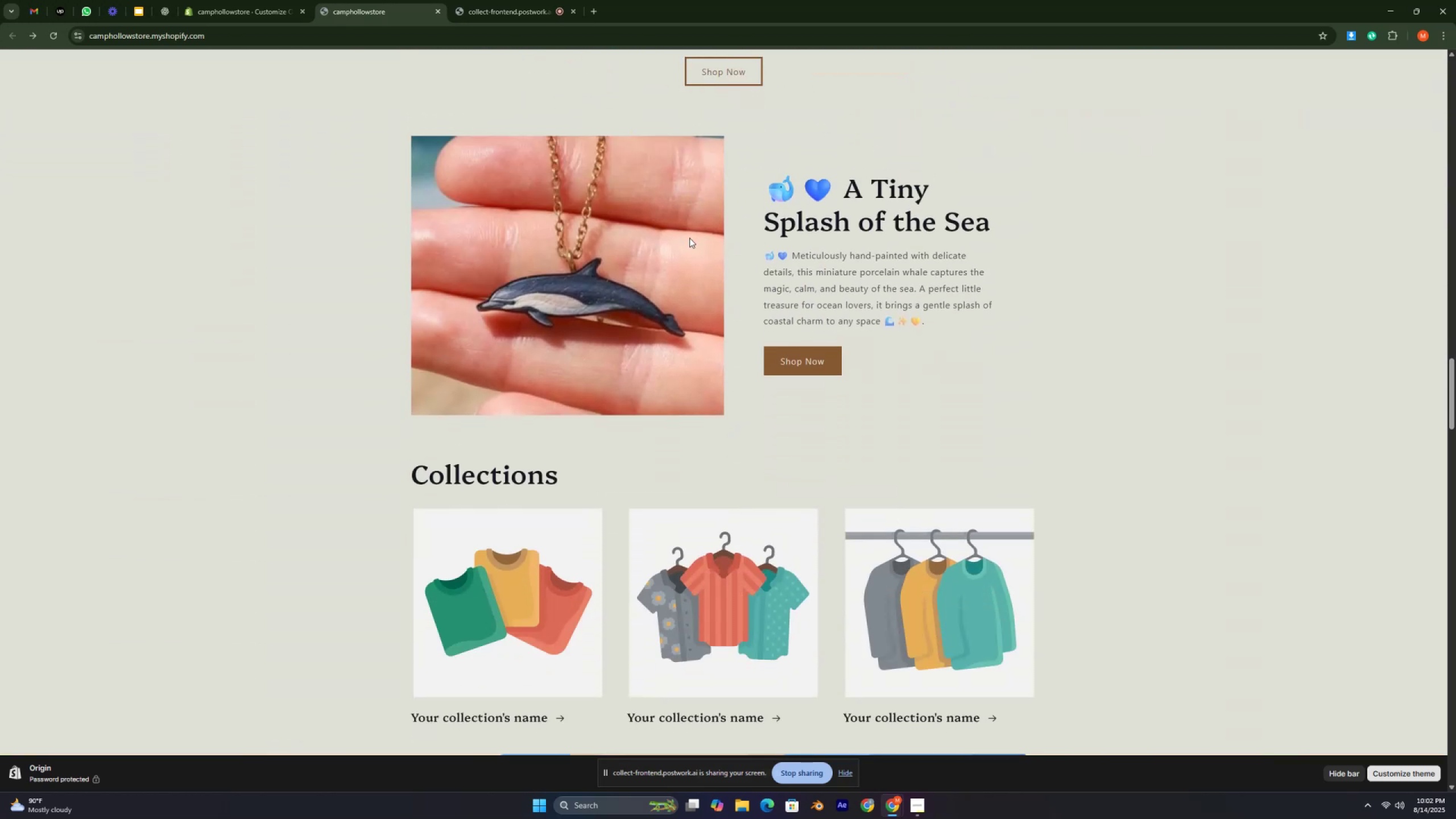 
scroll: coordinate [689, 235], scroll_direction: up, amount: 9.0
 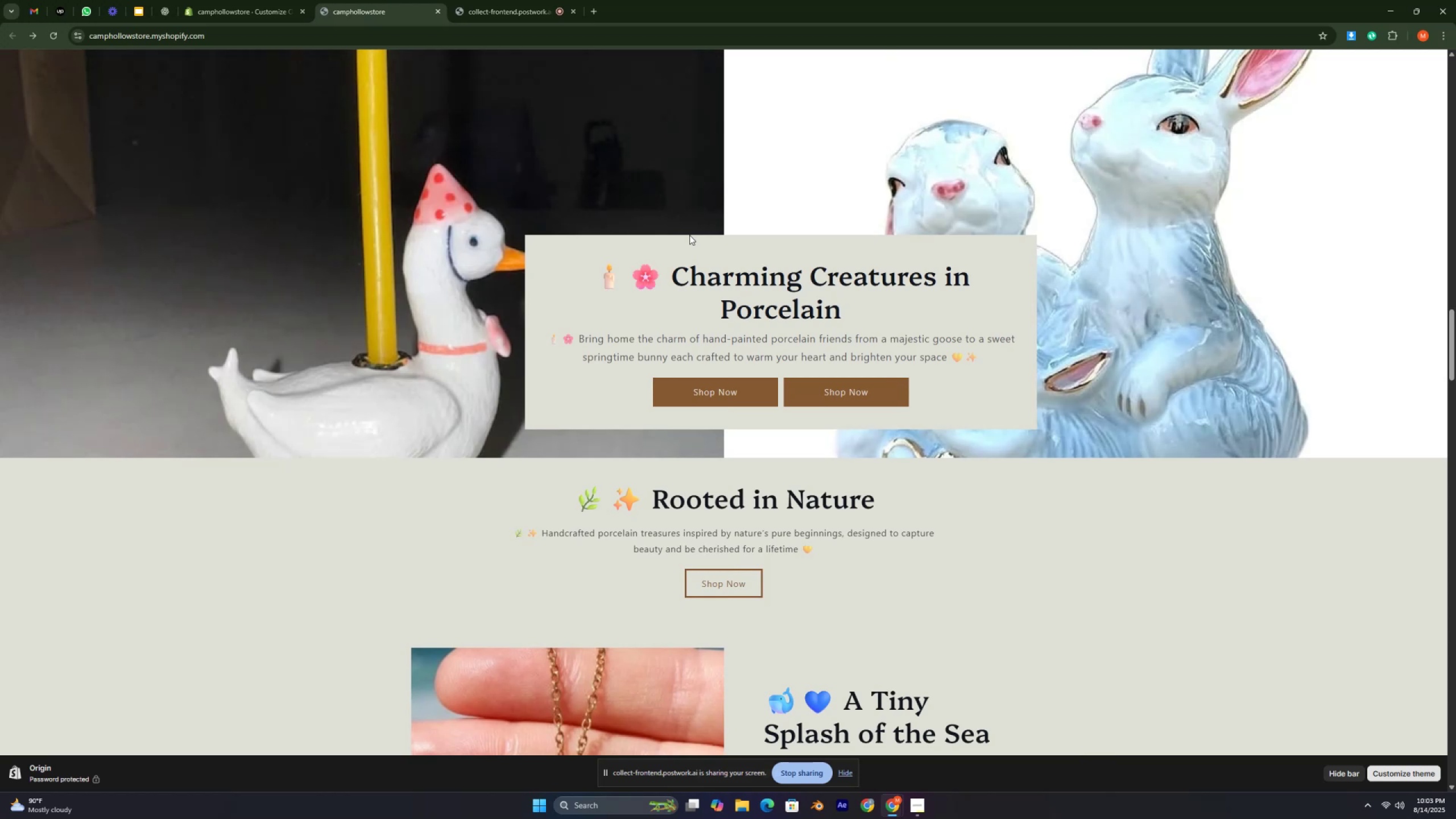 
wait(6.67)
 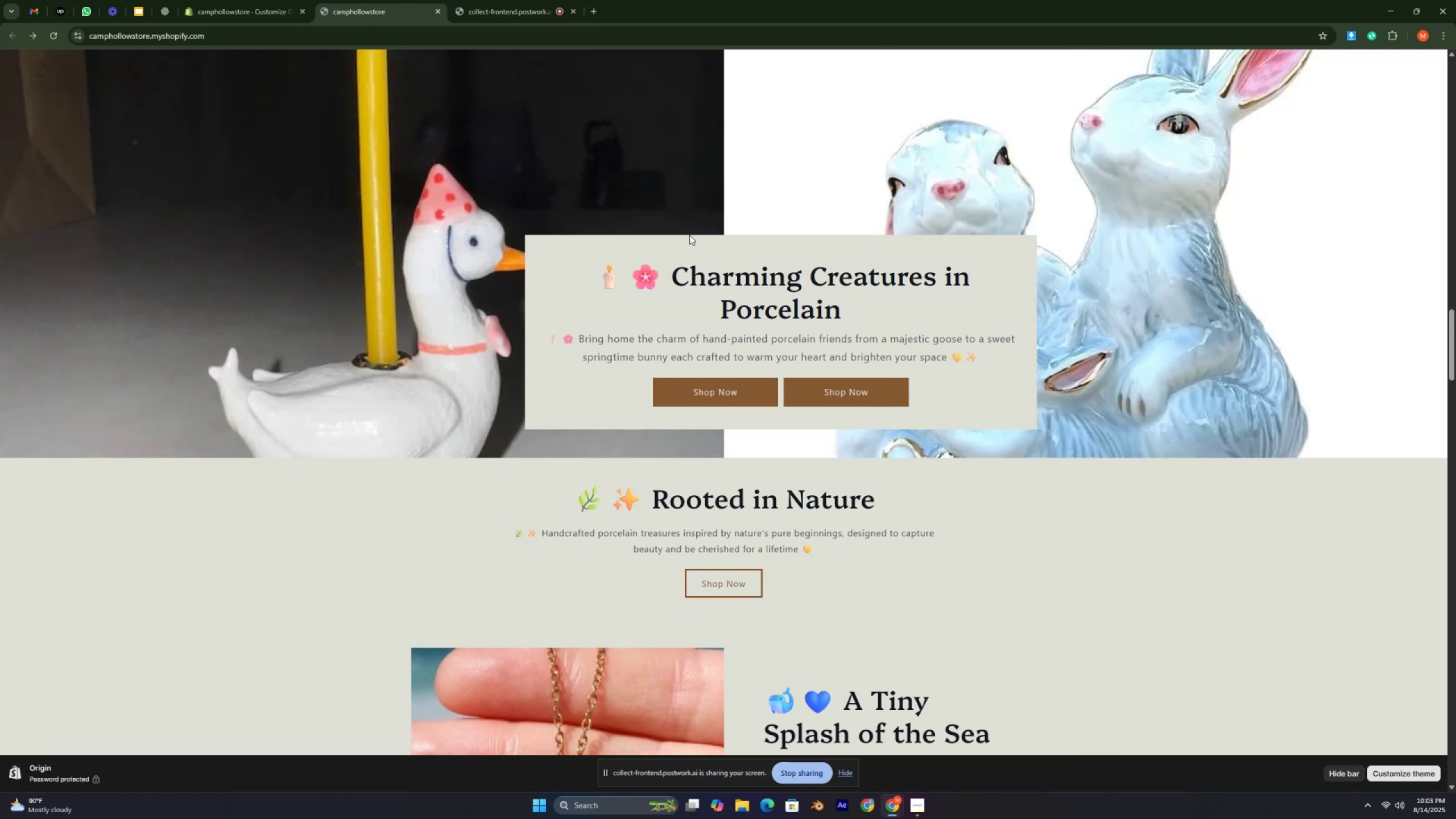 
key(Control+ControlLeft)
 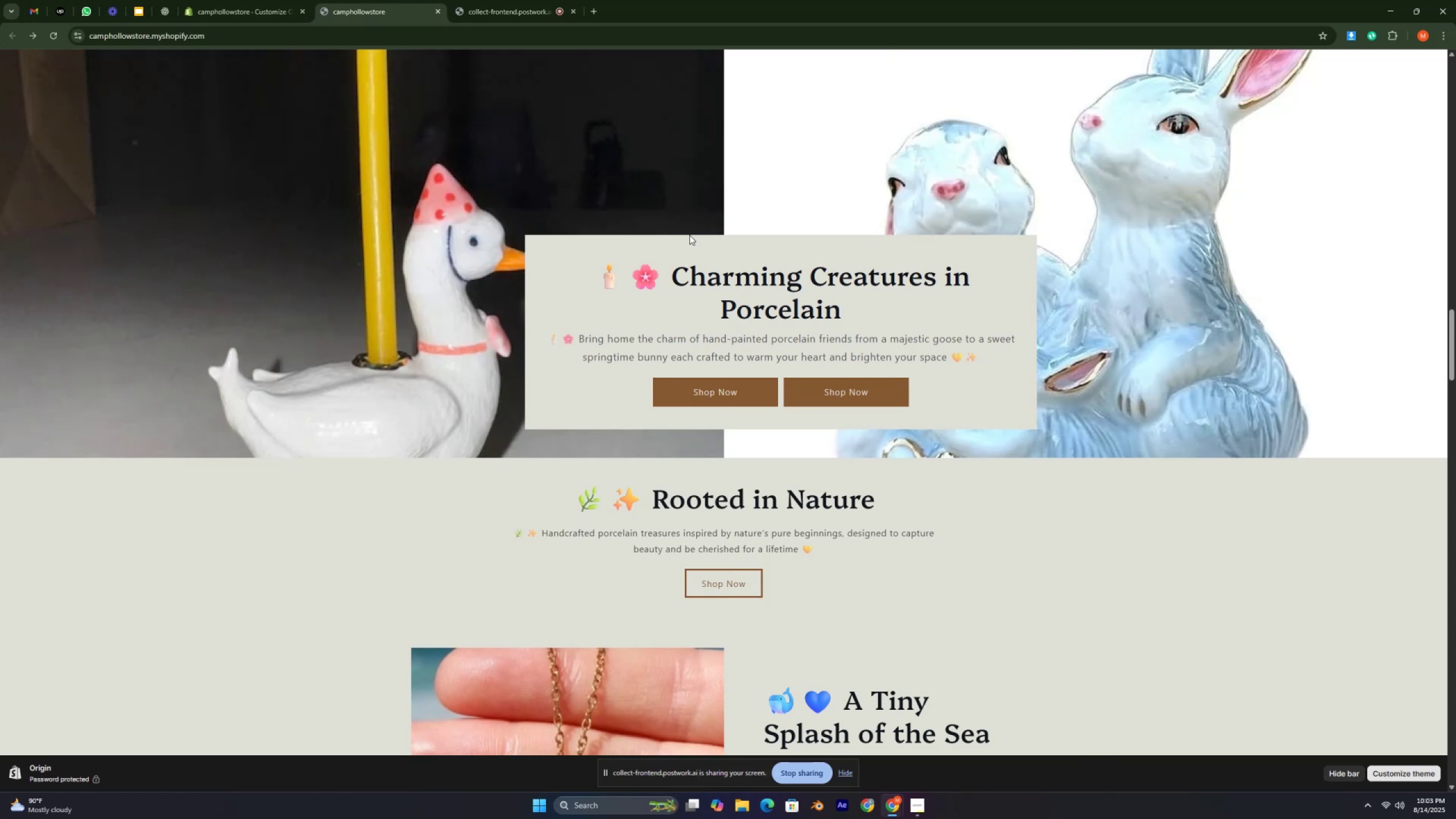 
key(Control+ControlLeft)
 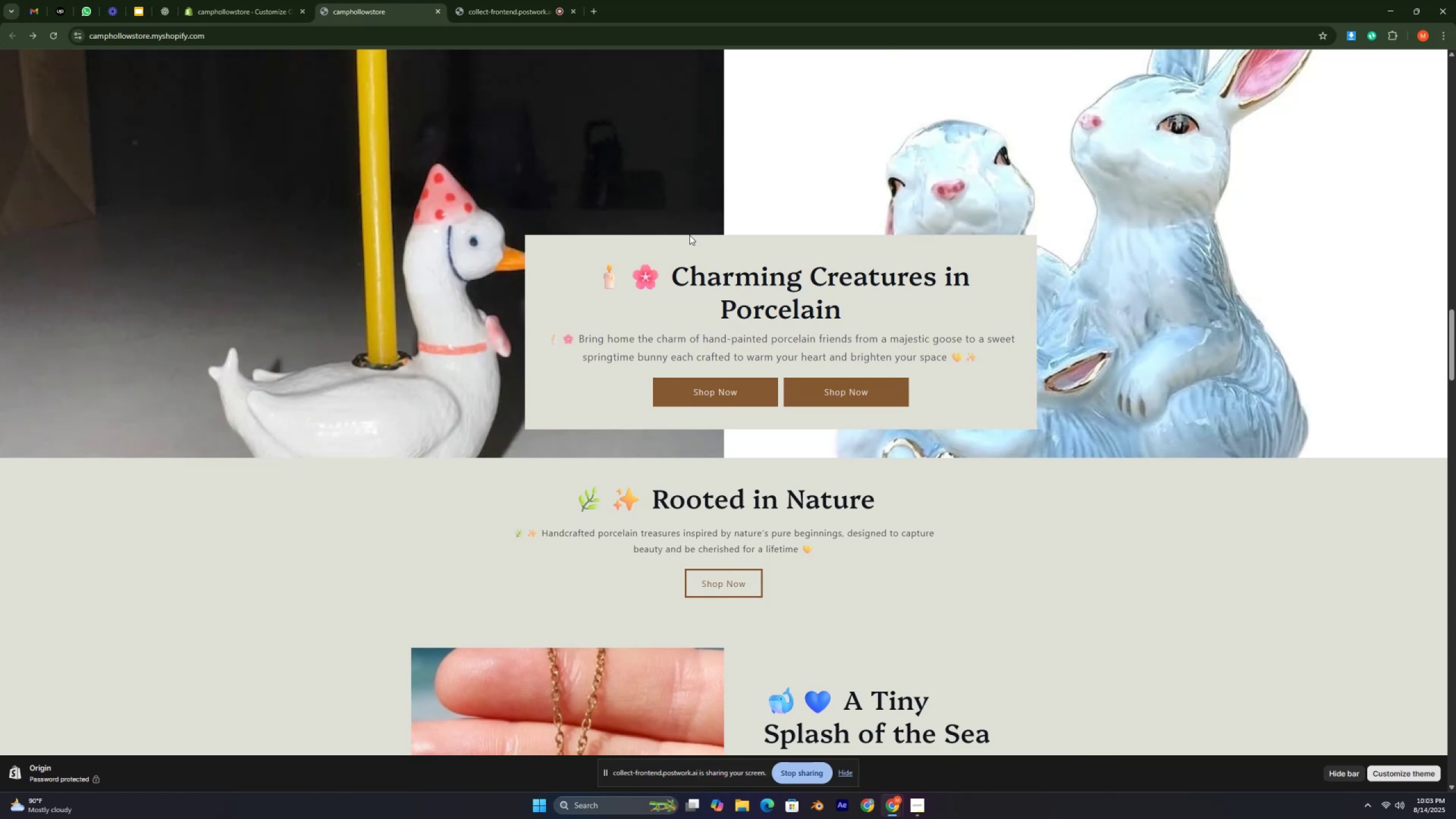 
key(Control+ControlLeft)
 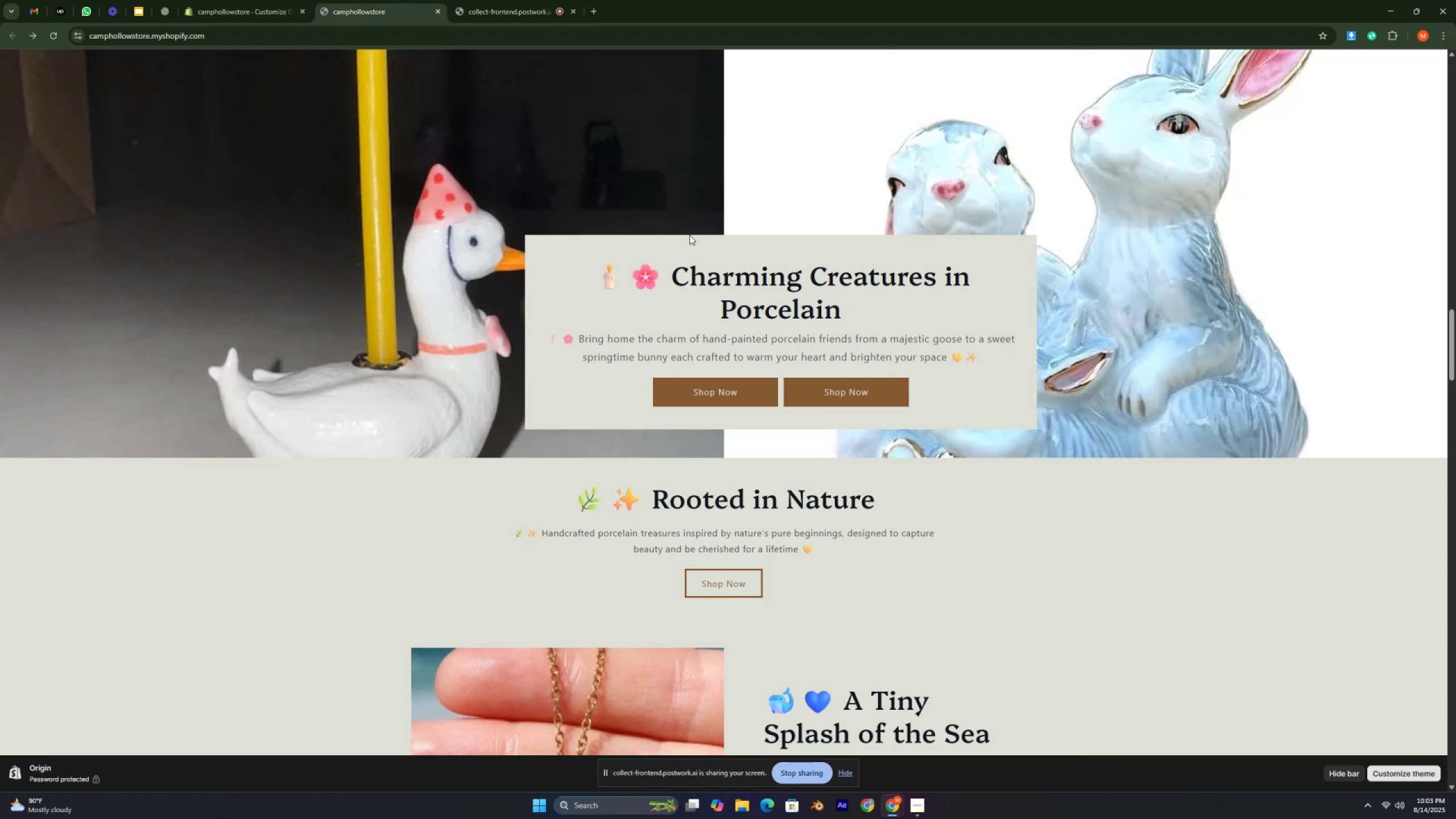 
key(Control+ControlLeft)
 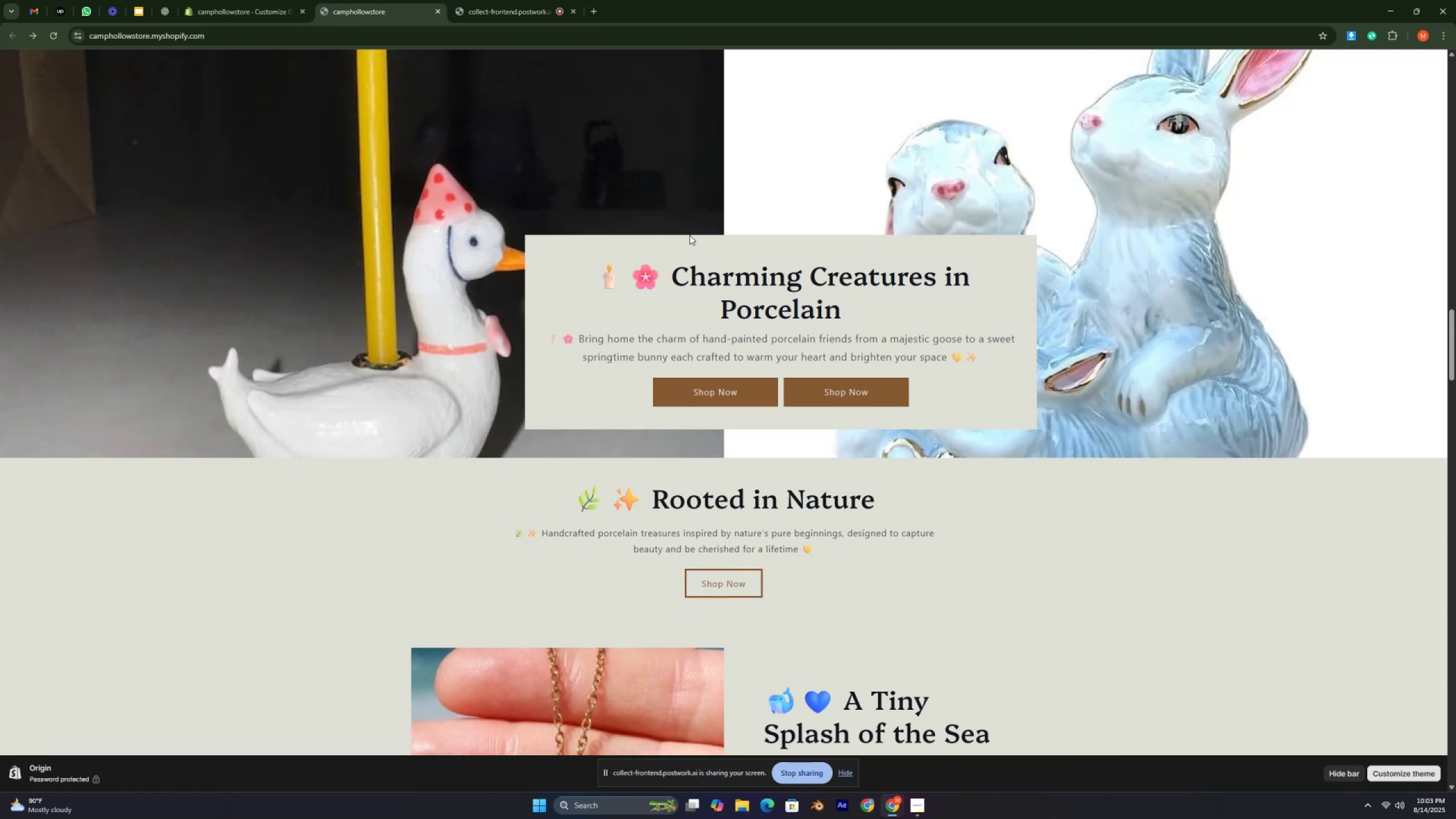 
key(Control+ControlLeft)
 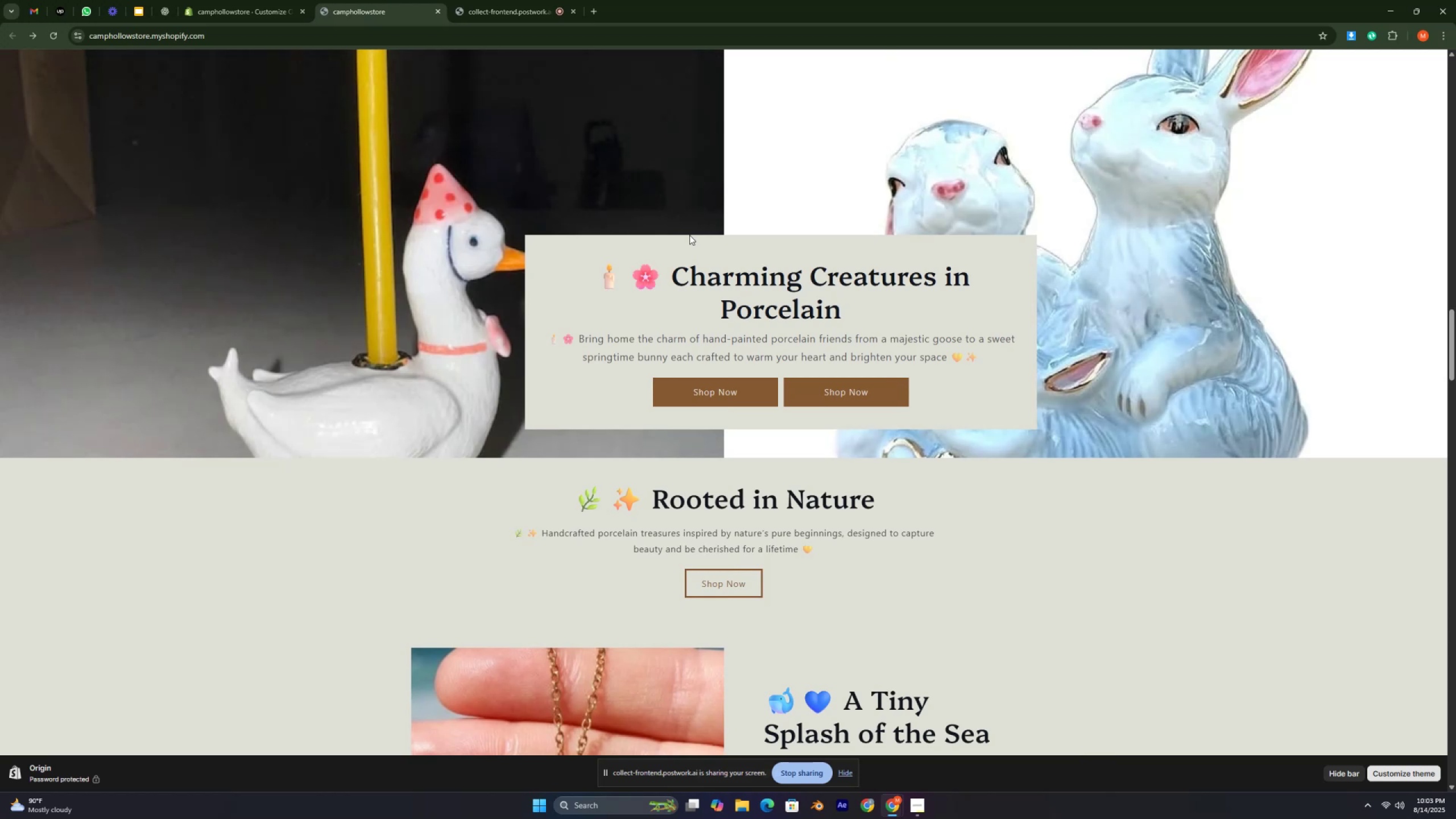 
key(Control+ControlLeft)
 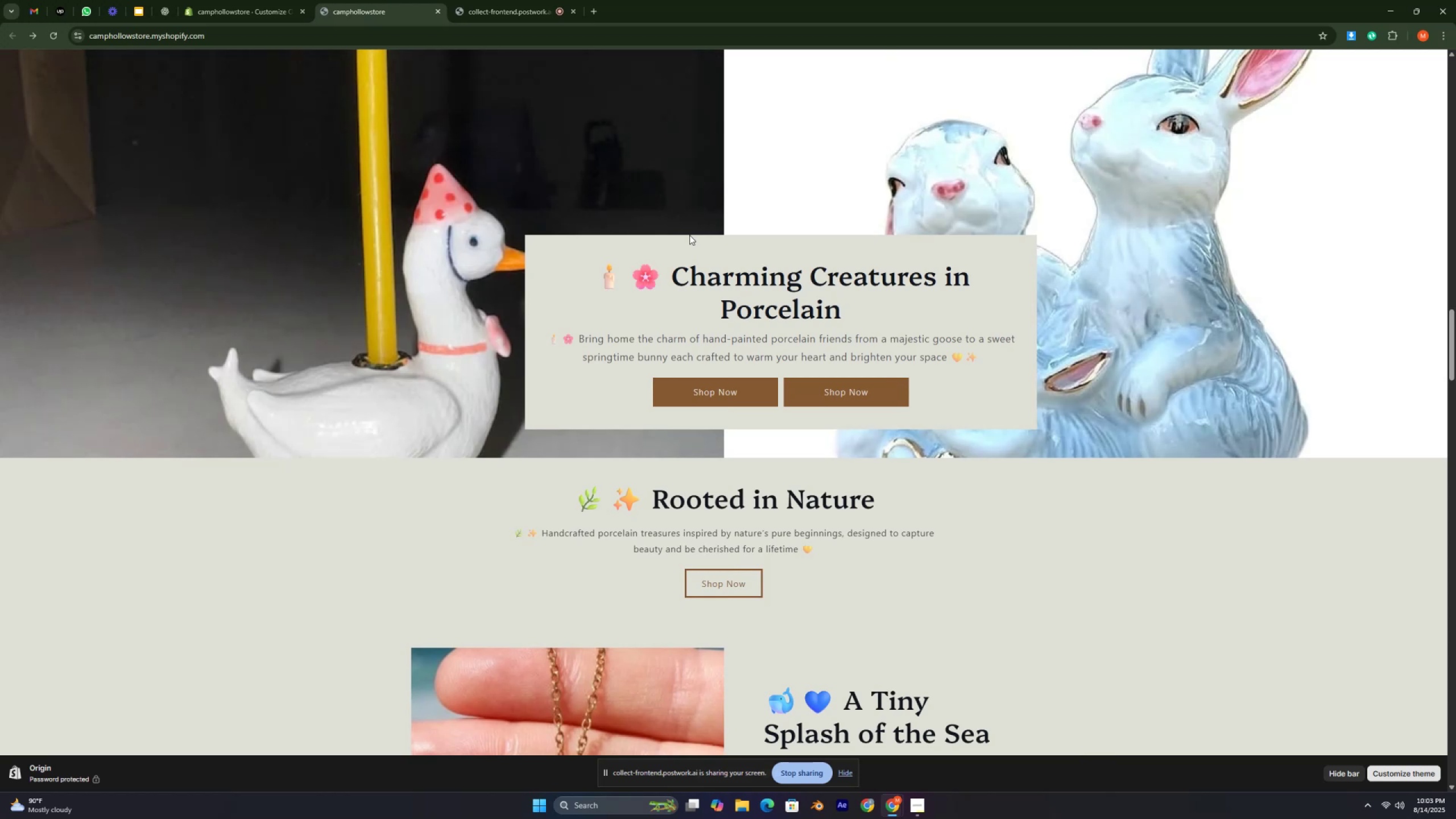 
key(Control+ControlLeft)
 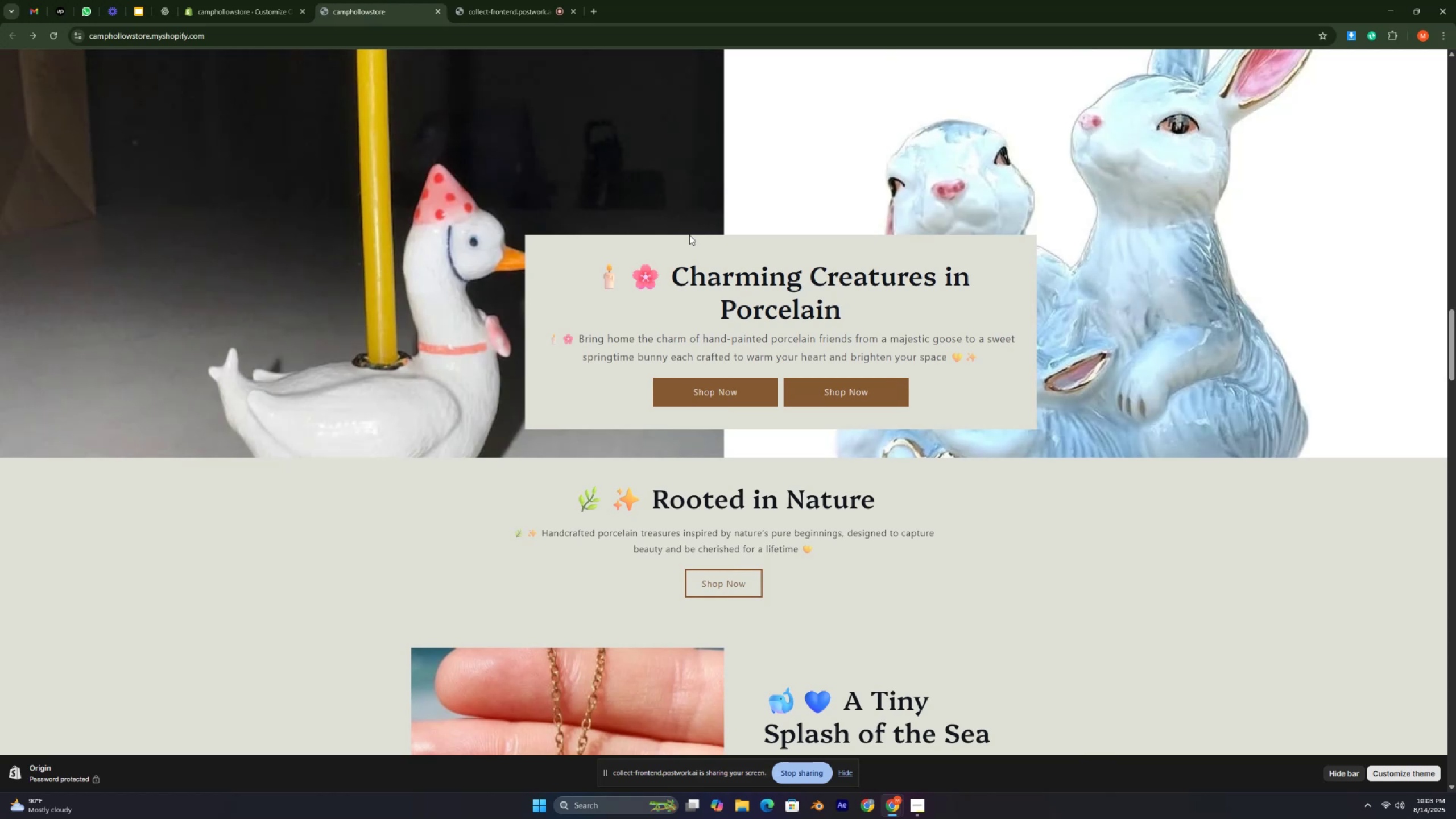 
key(Control+ControlLeft)
 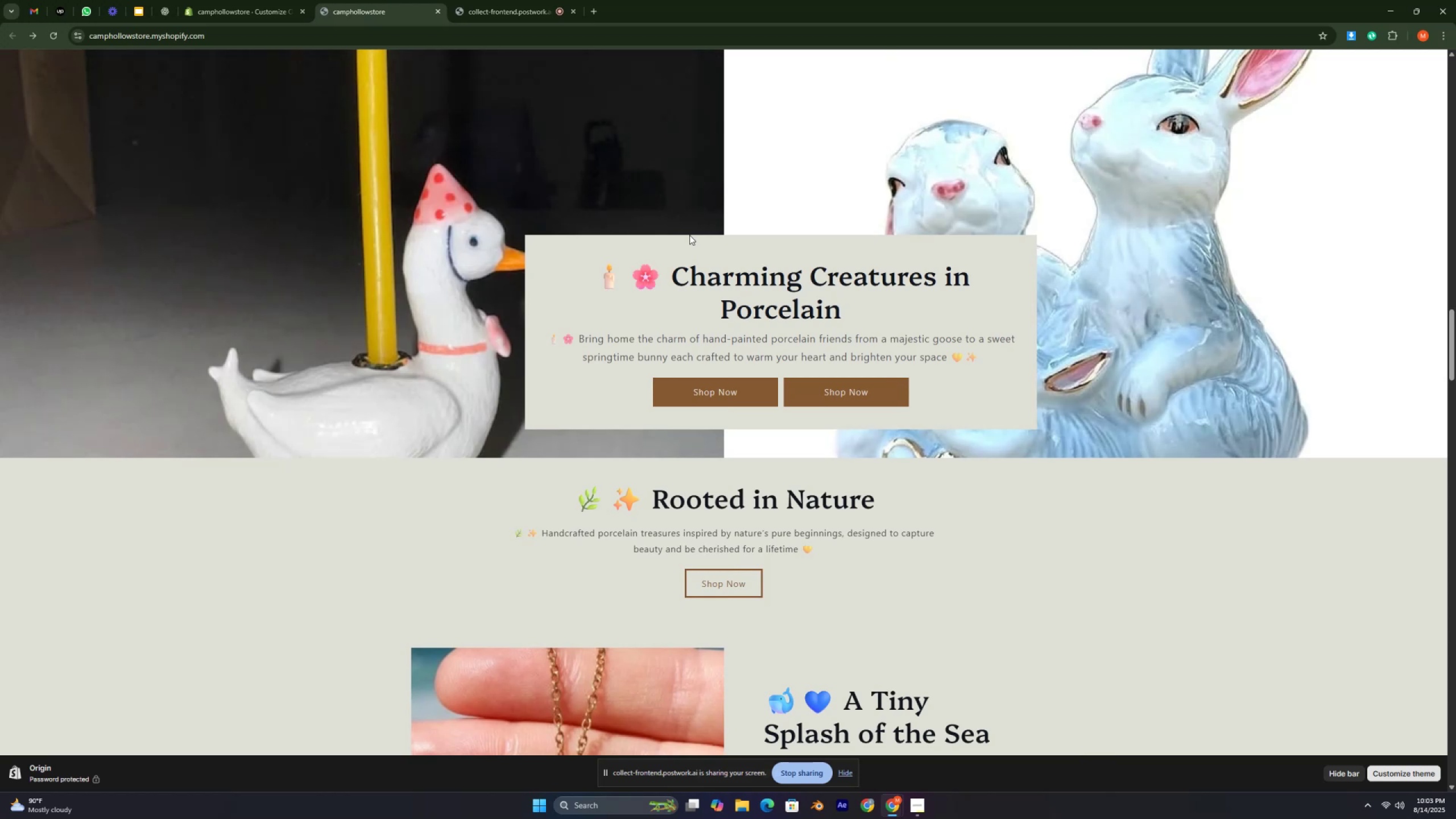 
key(Control+ControlLeft)
 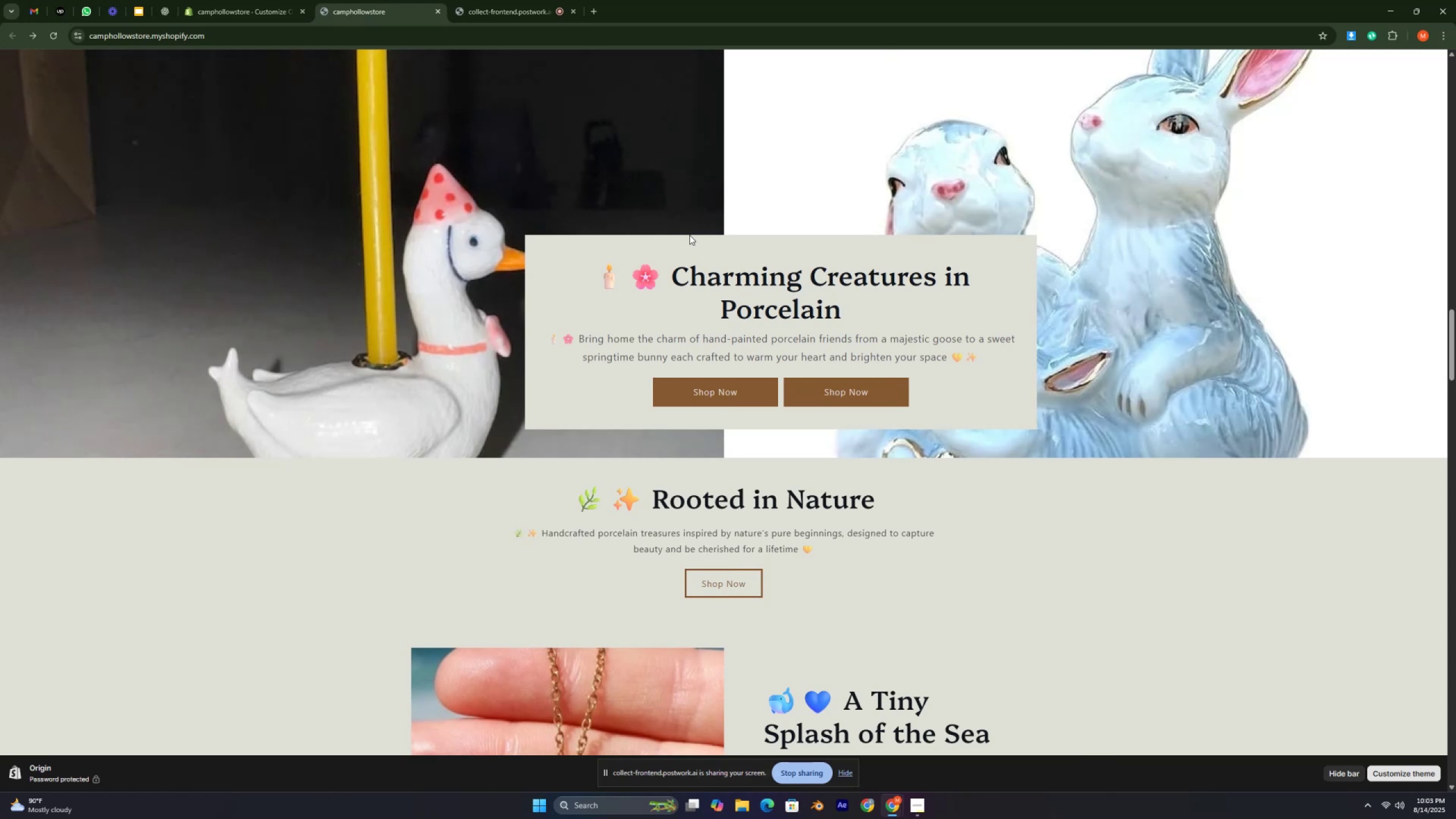 
key(Control+ControlLeft)
 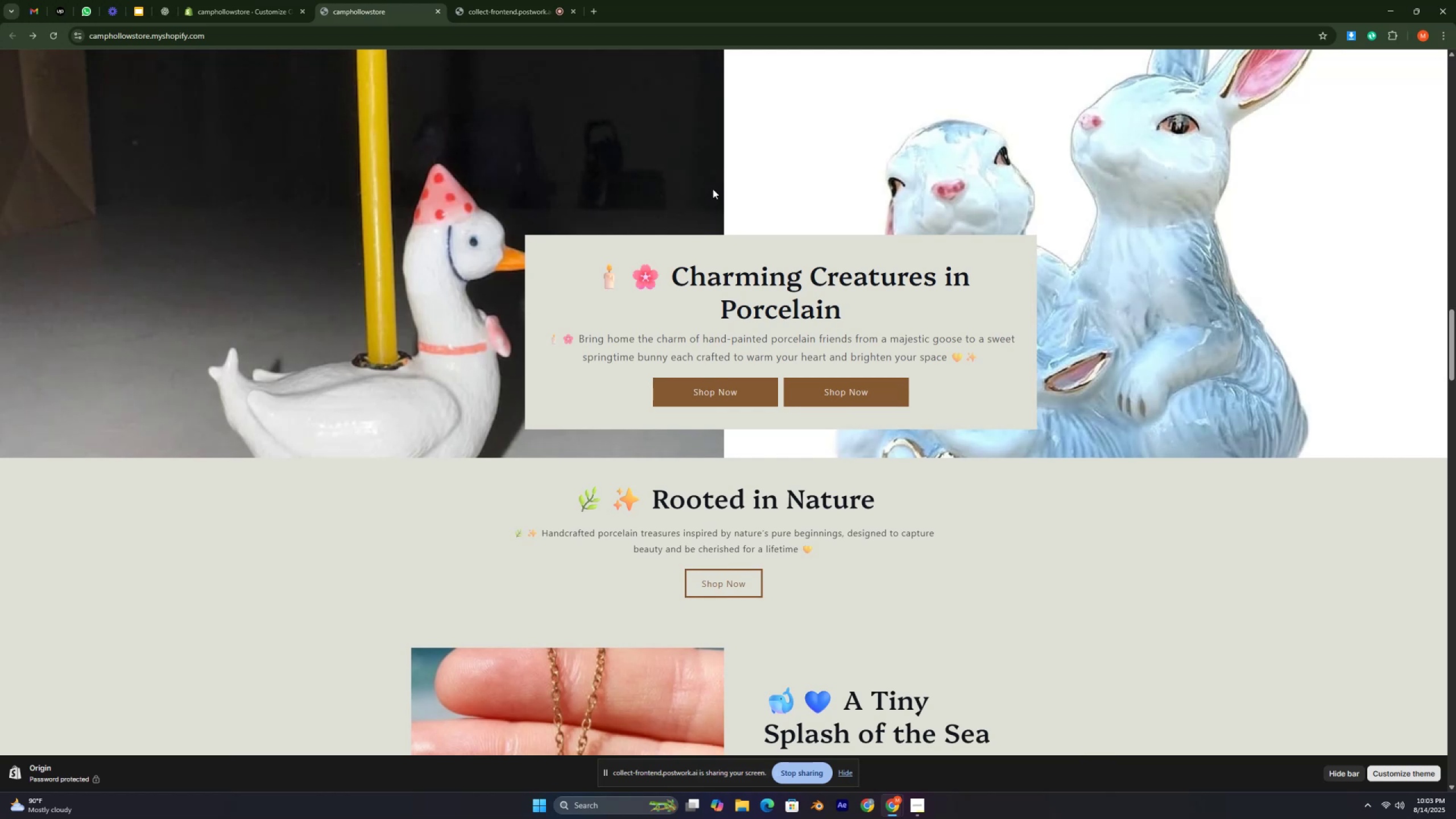 
wait(5.23)
 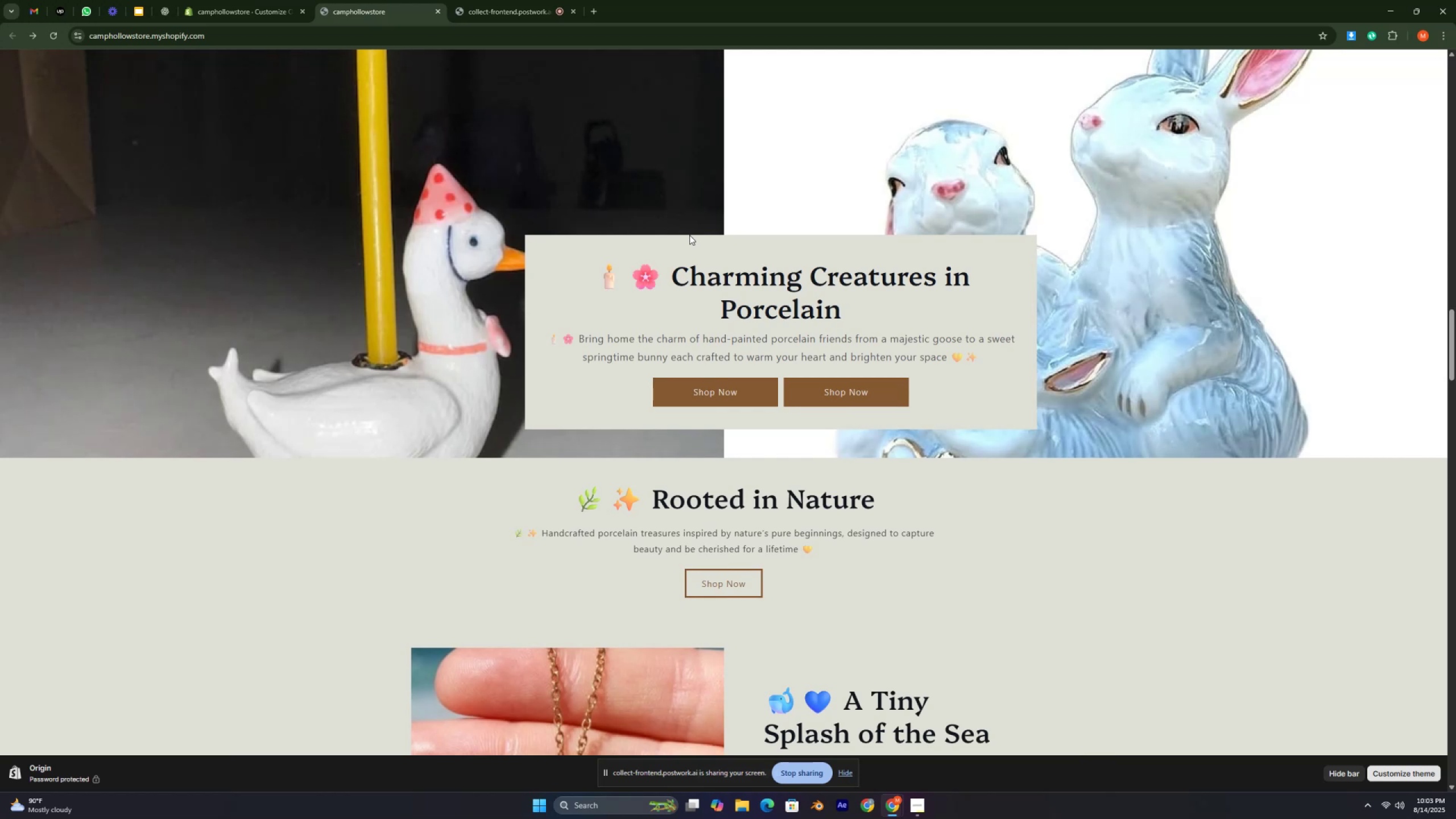 
scroll: coordinate [713, 189], scroll_direction: down, amount: 2.0
 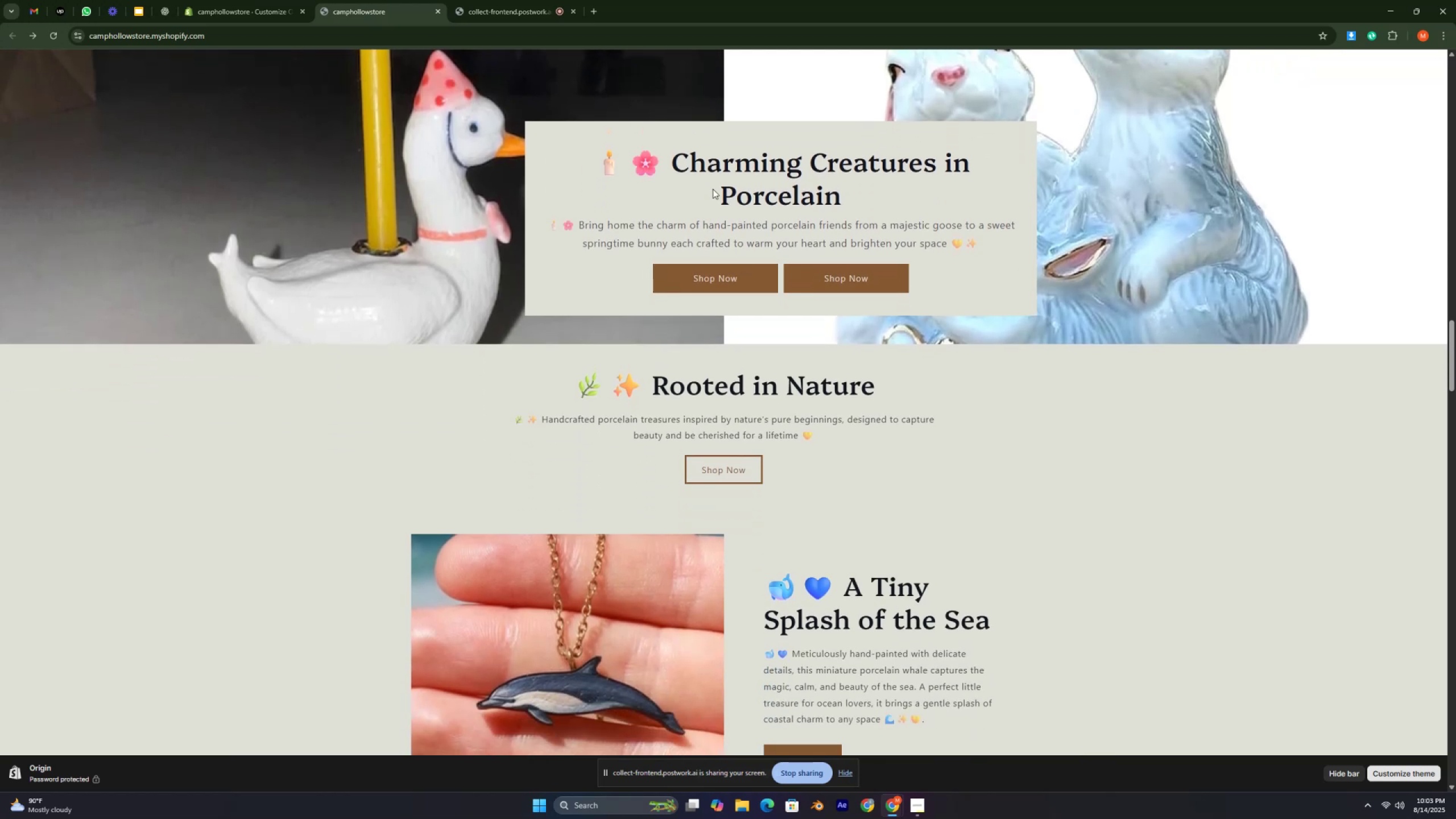 
key(Control+ControlLeft)
 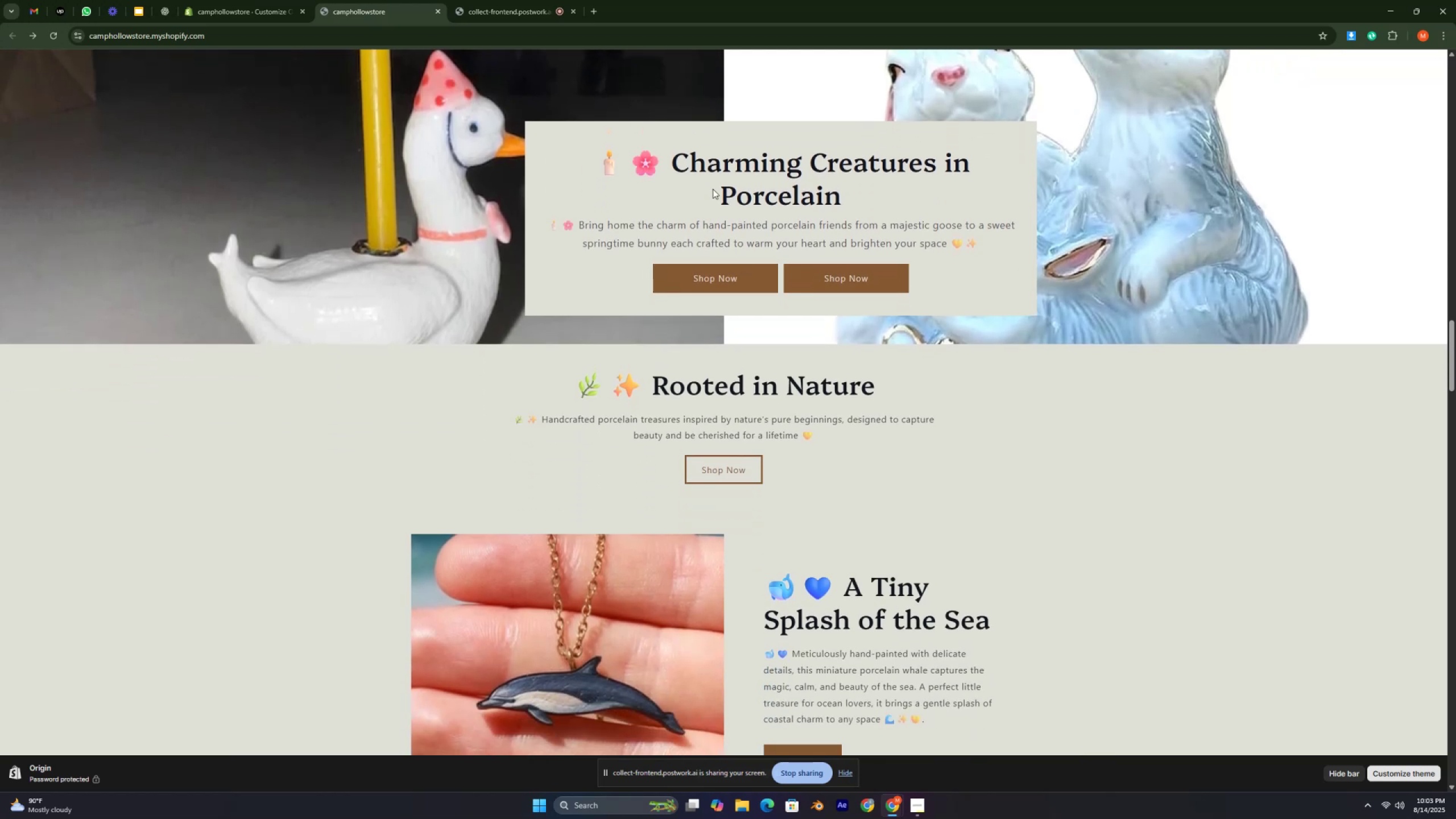 
key(Control+ControlLeft)
 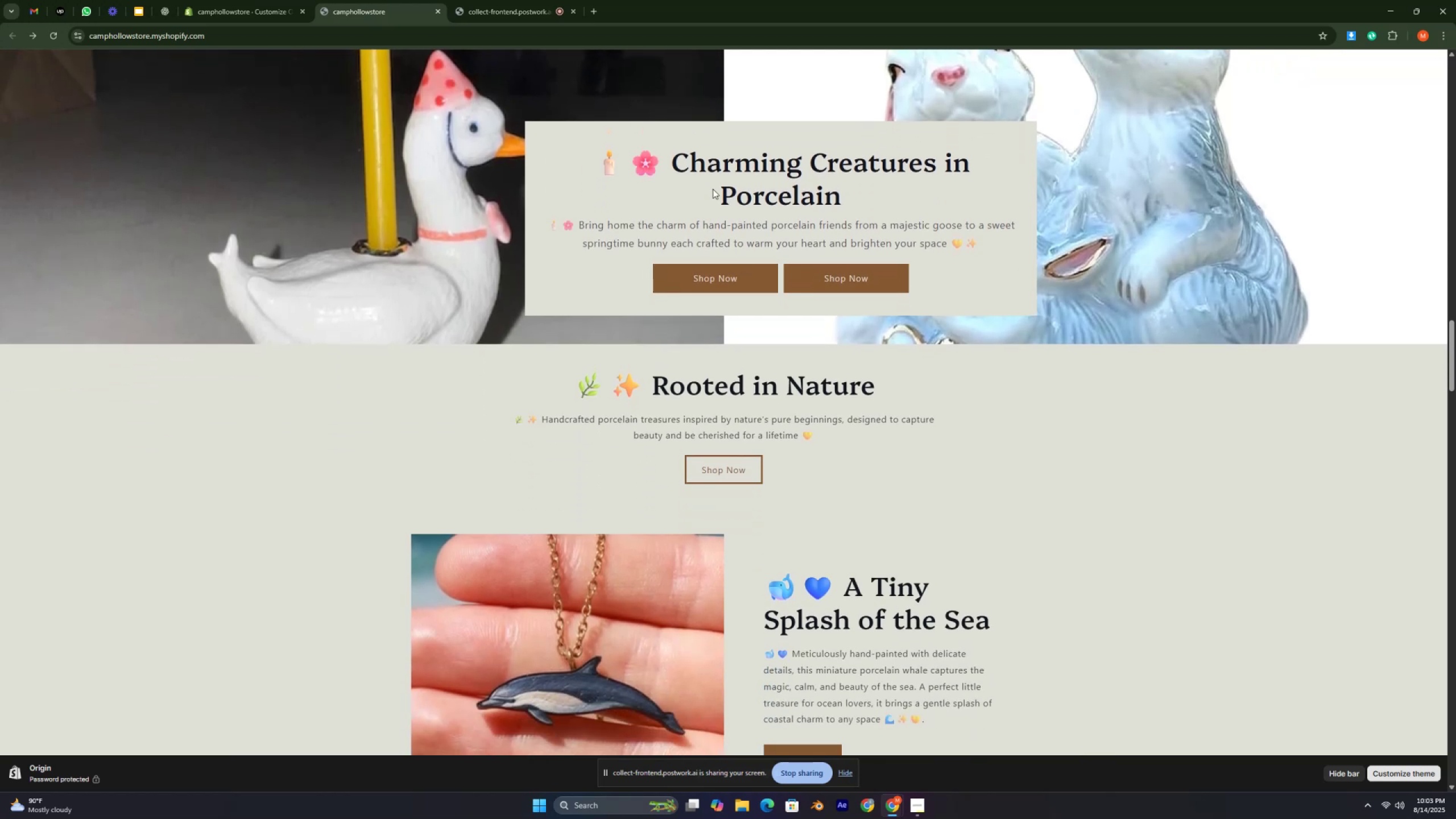 
key(Control+ControlLeft)
 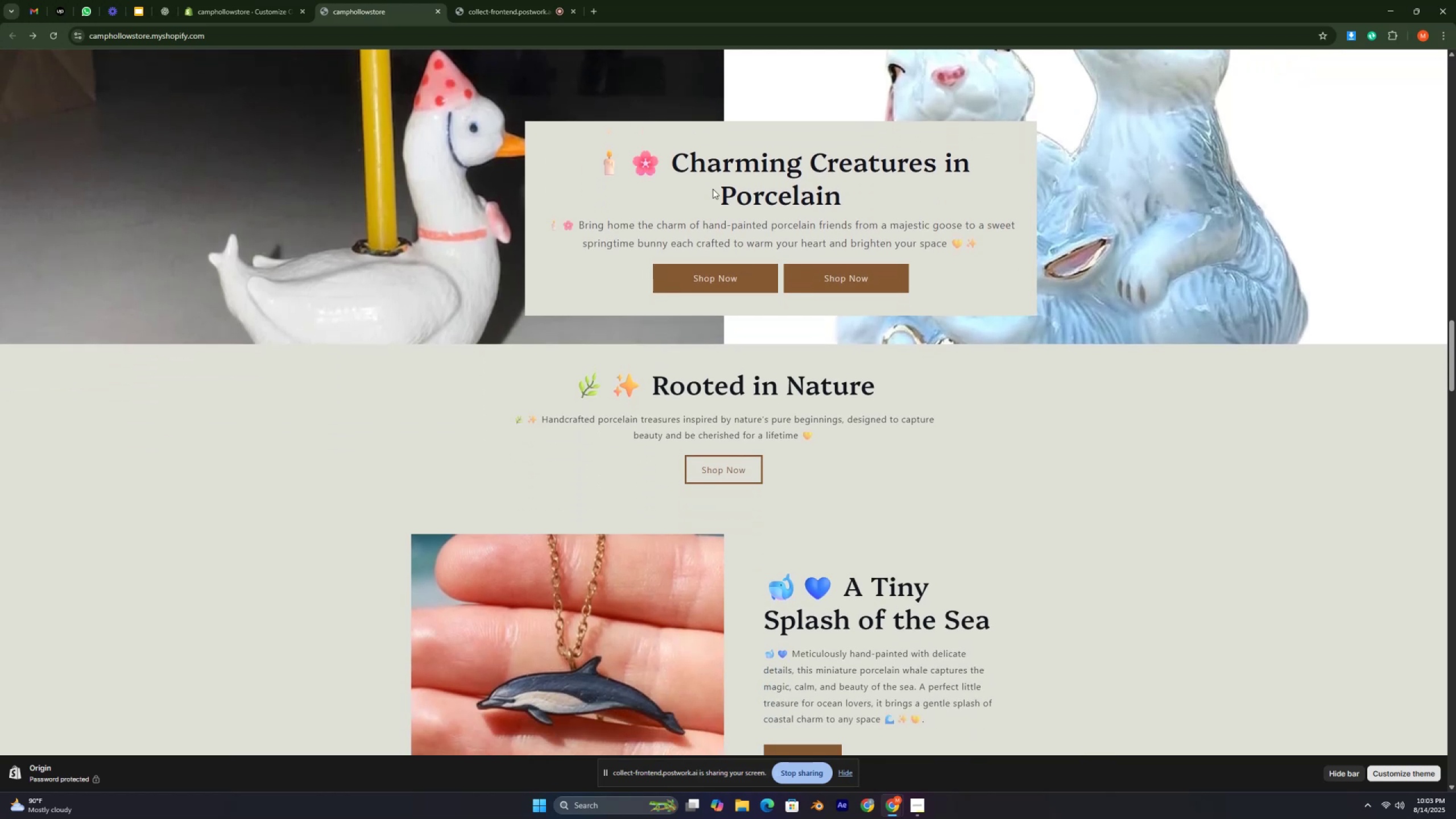 
key(Control+ControlLeft)
 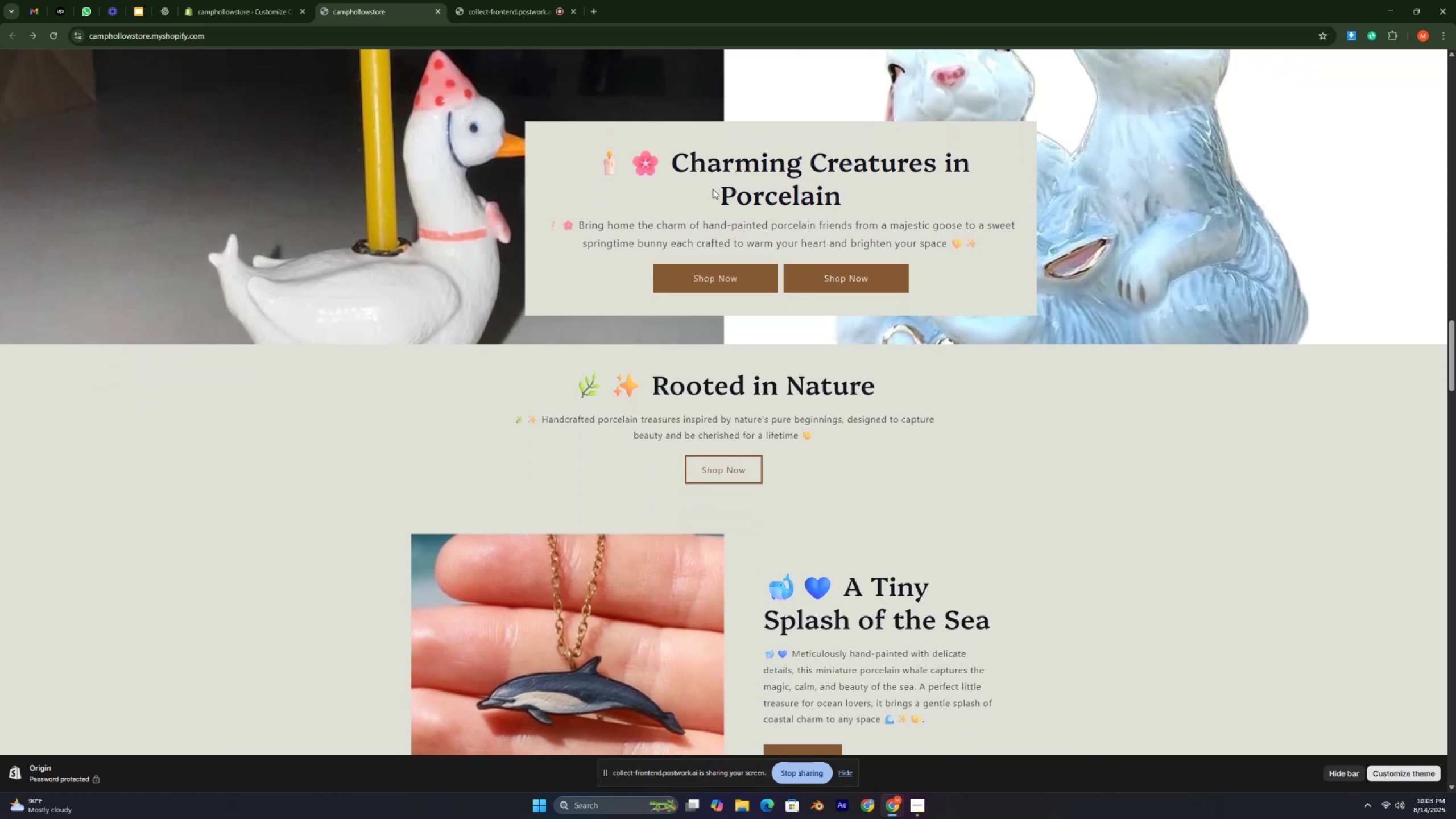 
key(Control+ControlLeft)
 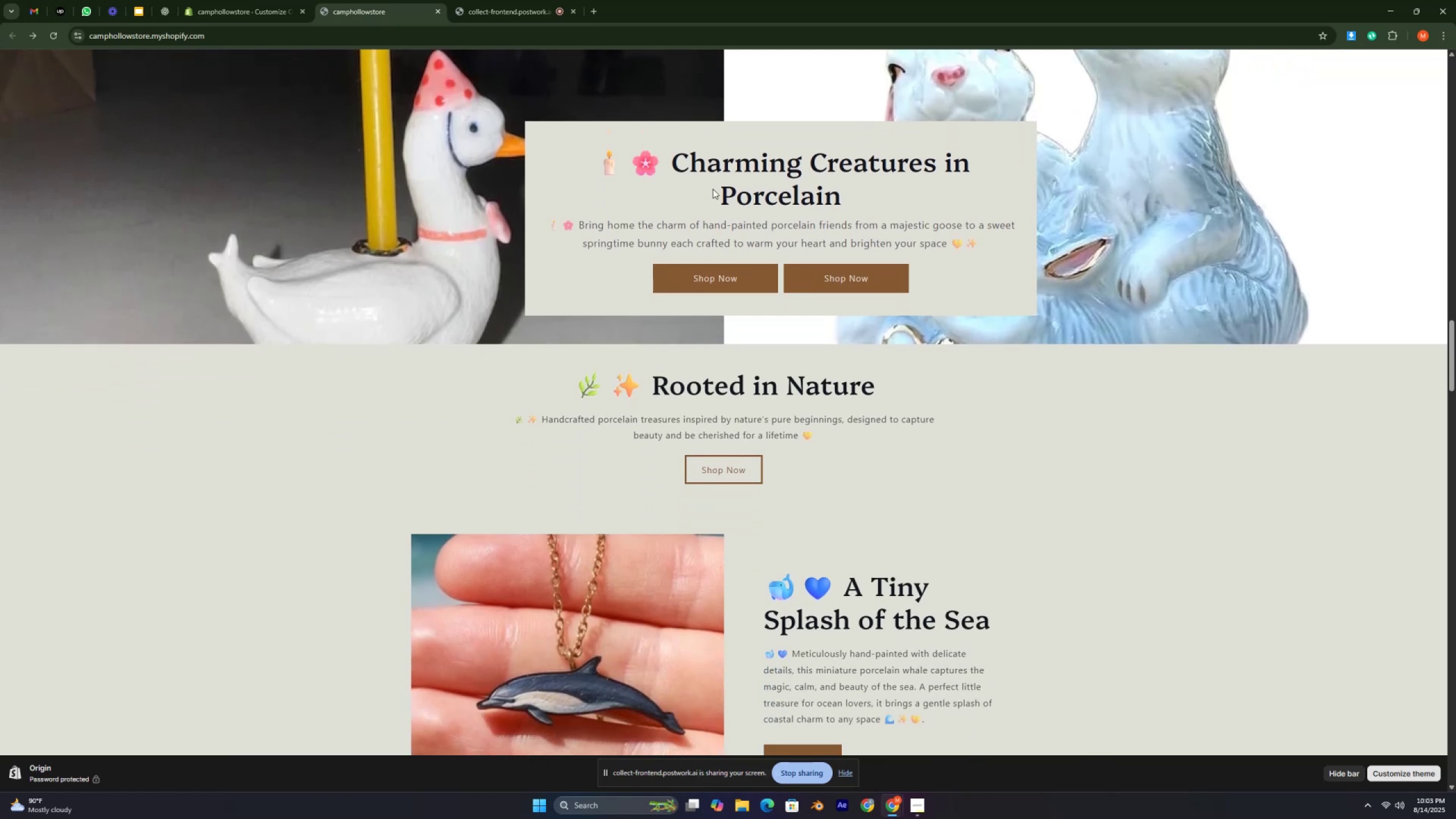 
key(Control+ControlLeft)
 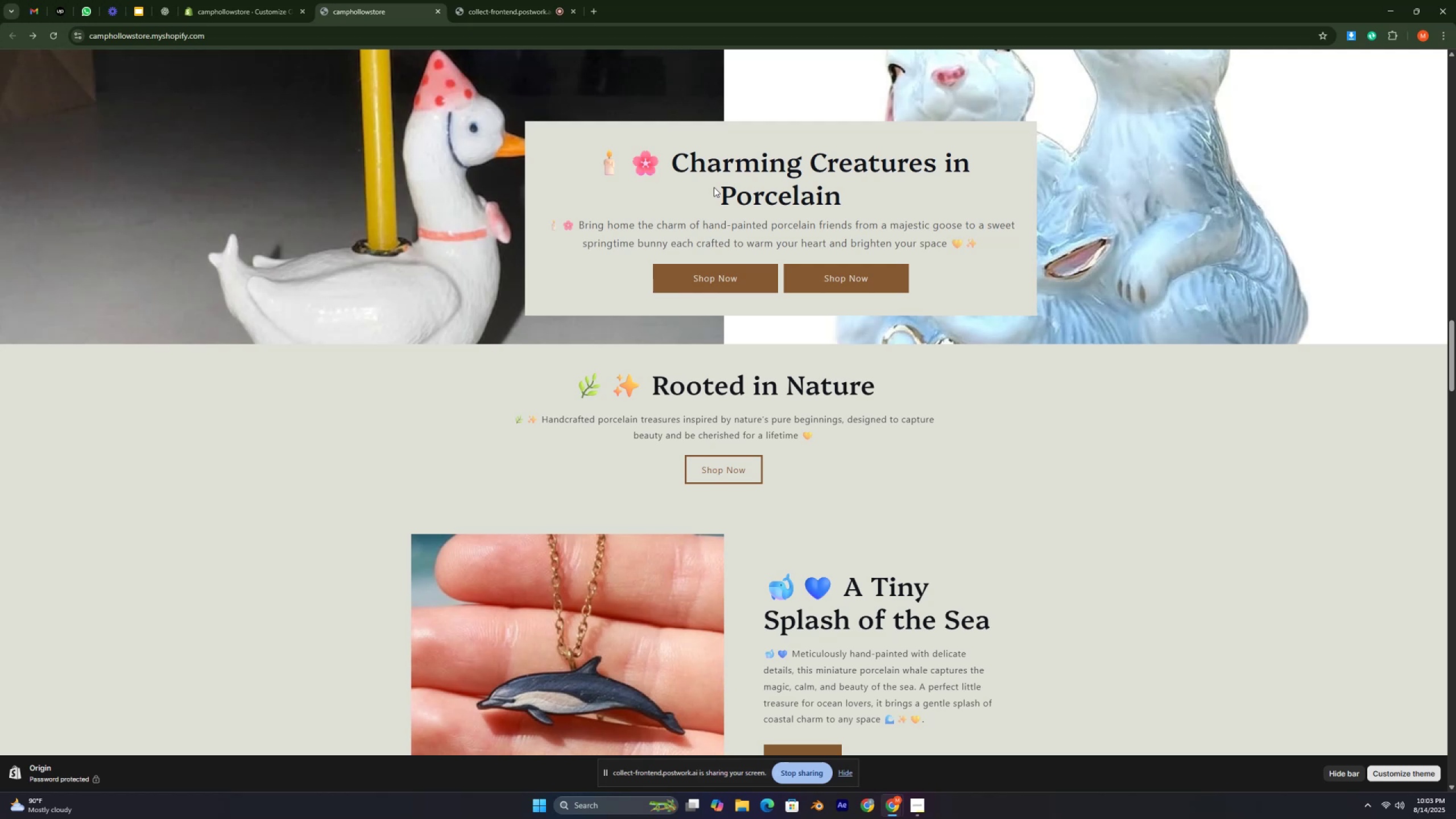 
wait(8.34)
 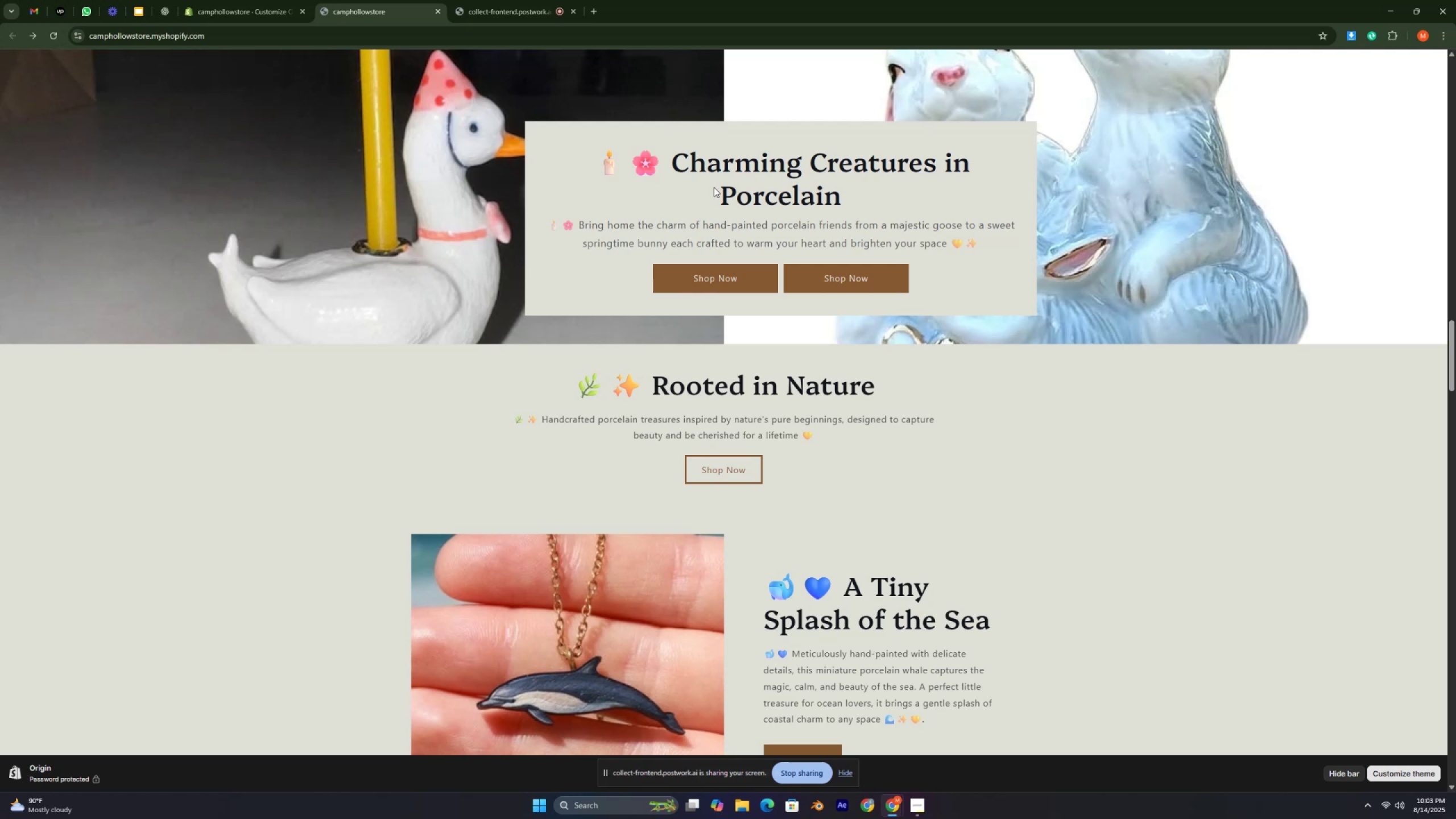 
key(Control+ControlLeft)
 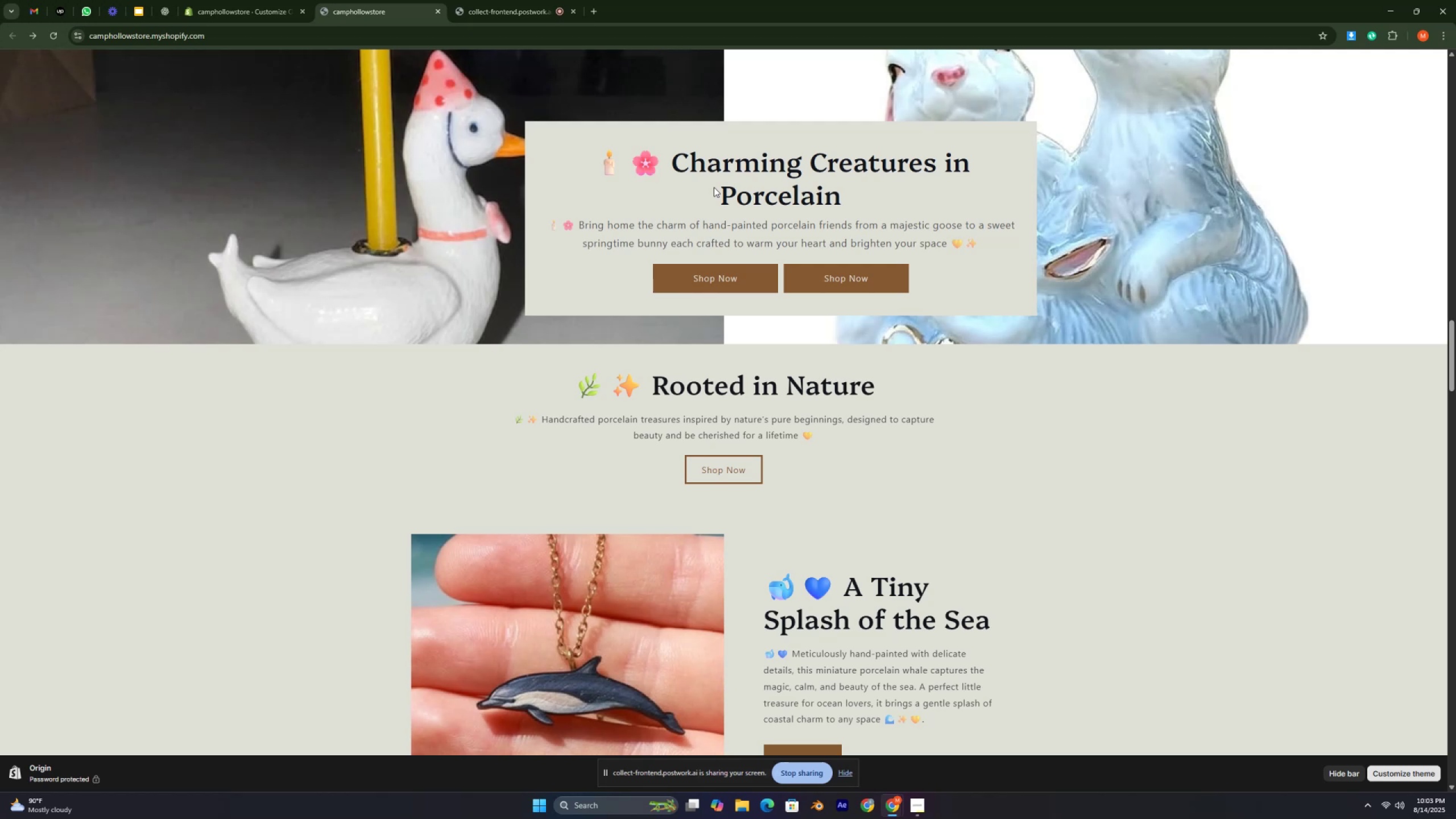 
key(Control+ControlLeft)
 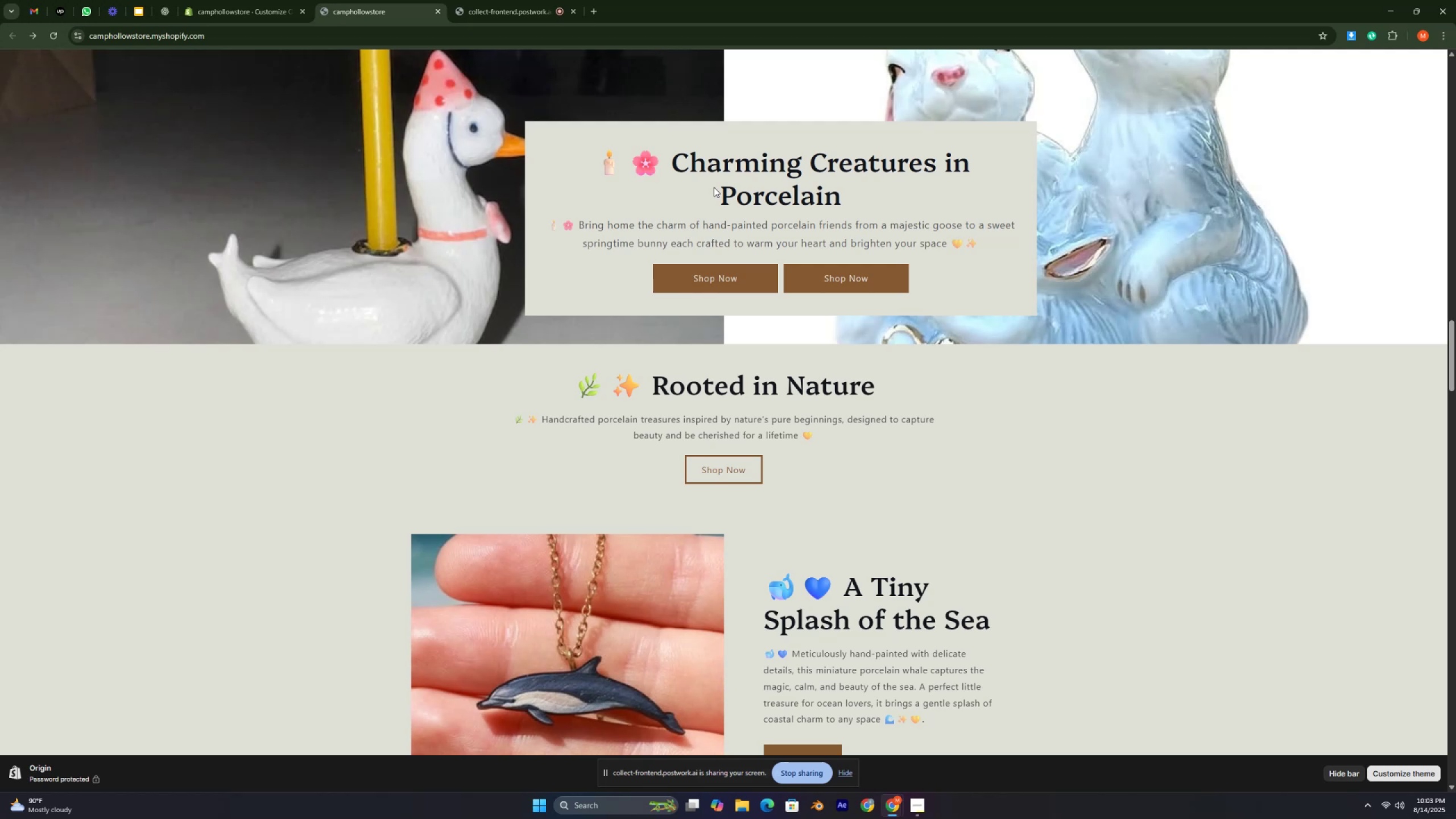 
key(Control+ControlLeft)
 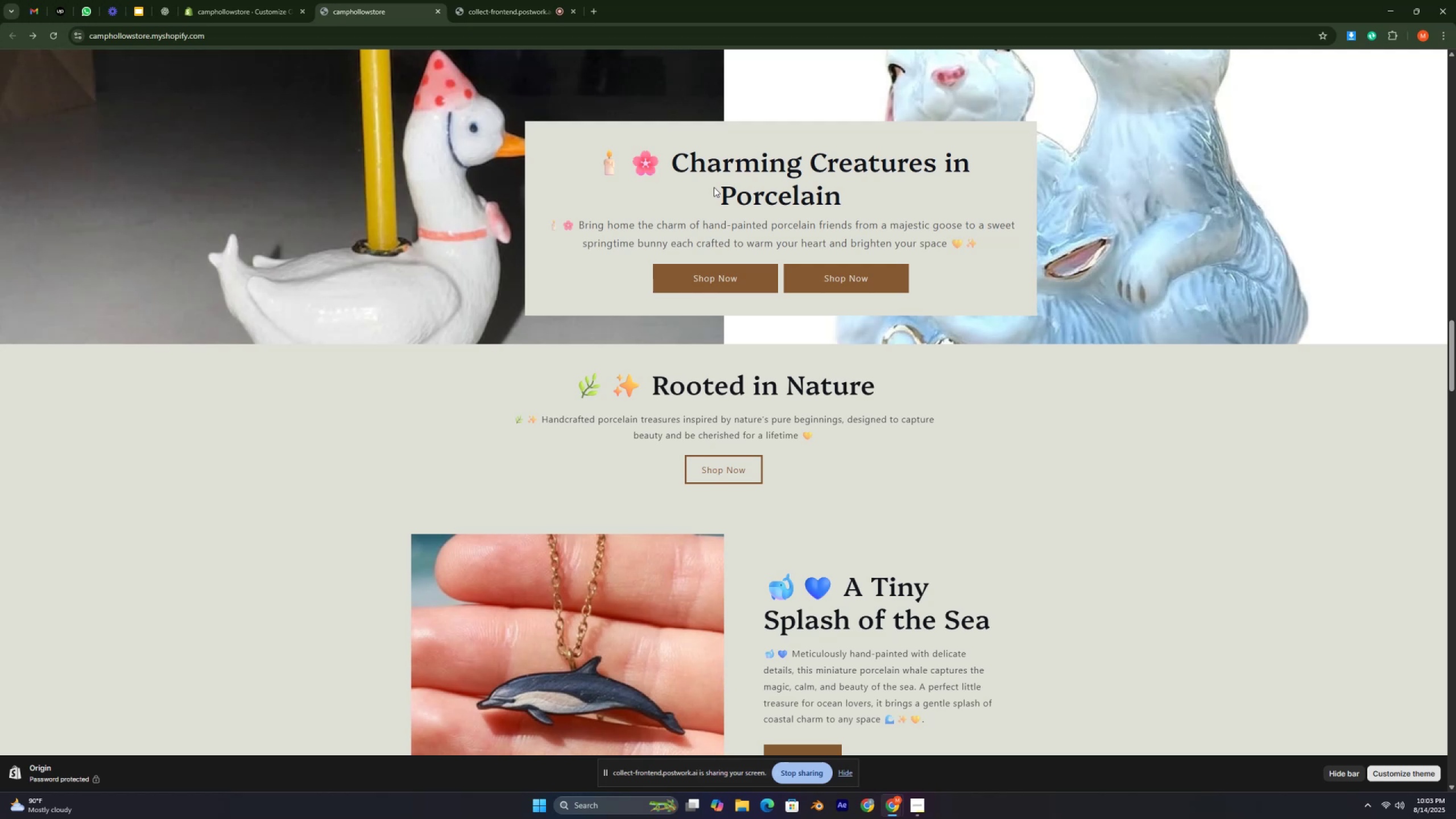 
key(Control+ControlLeft)
 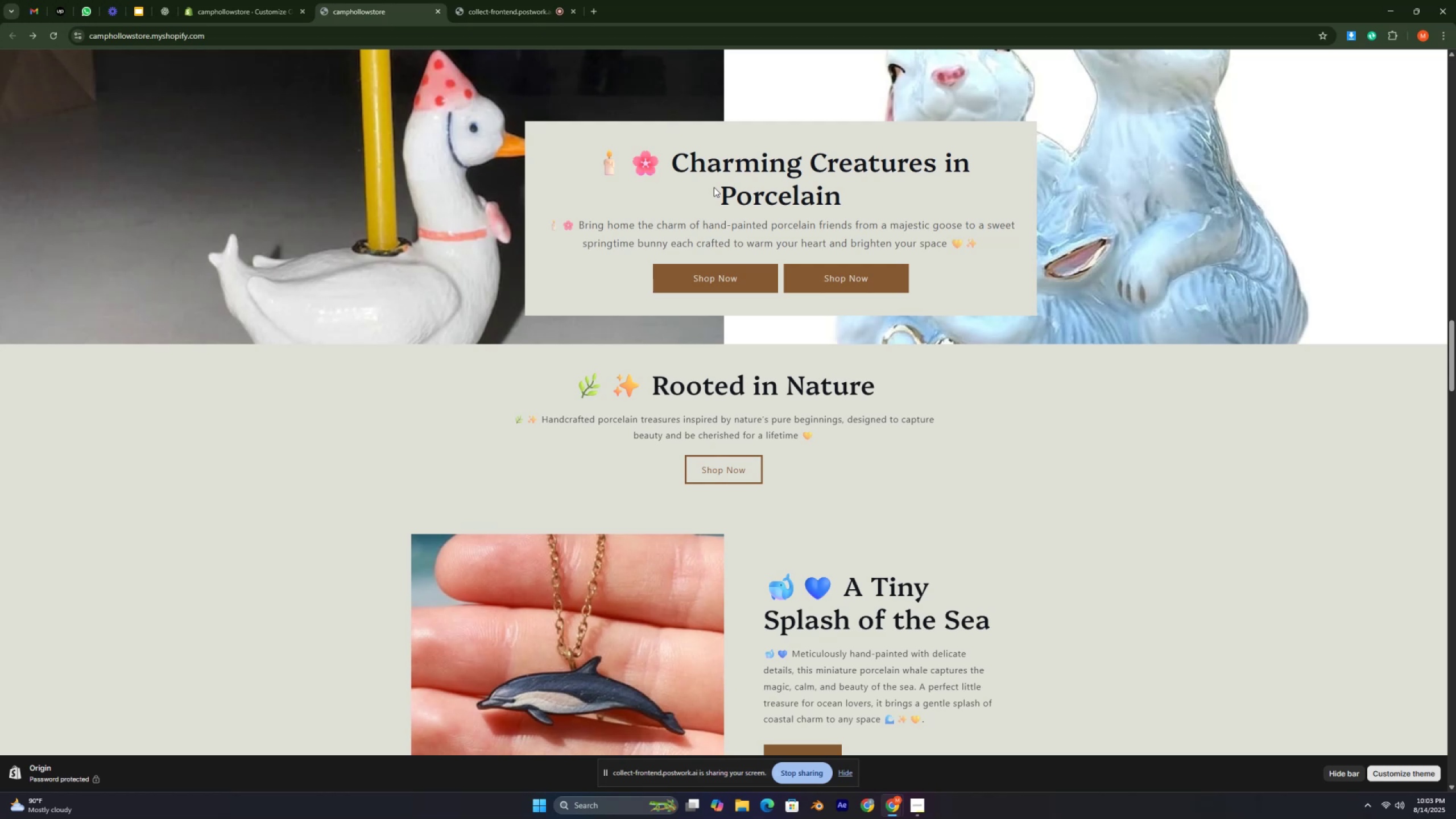 
wait(7.97)
 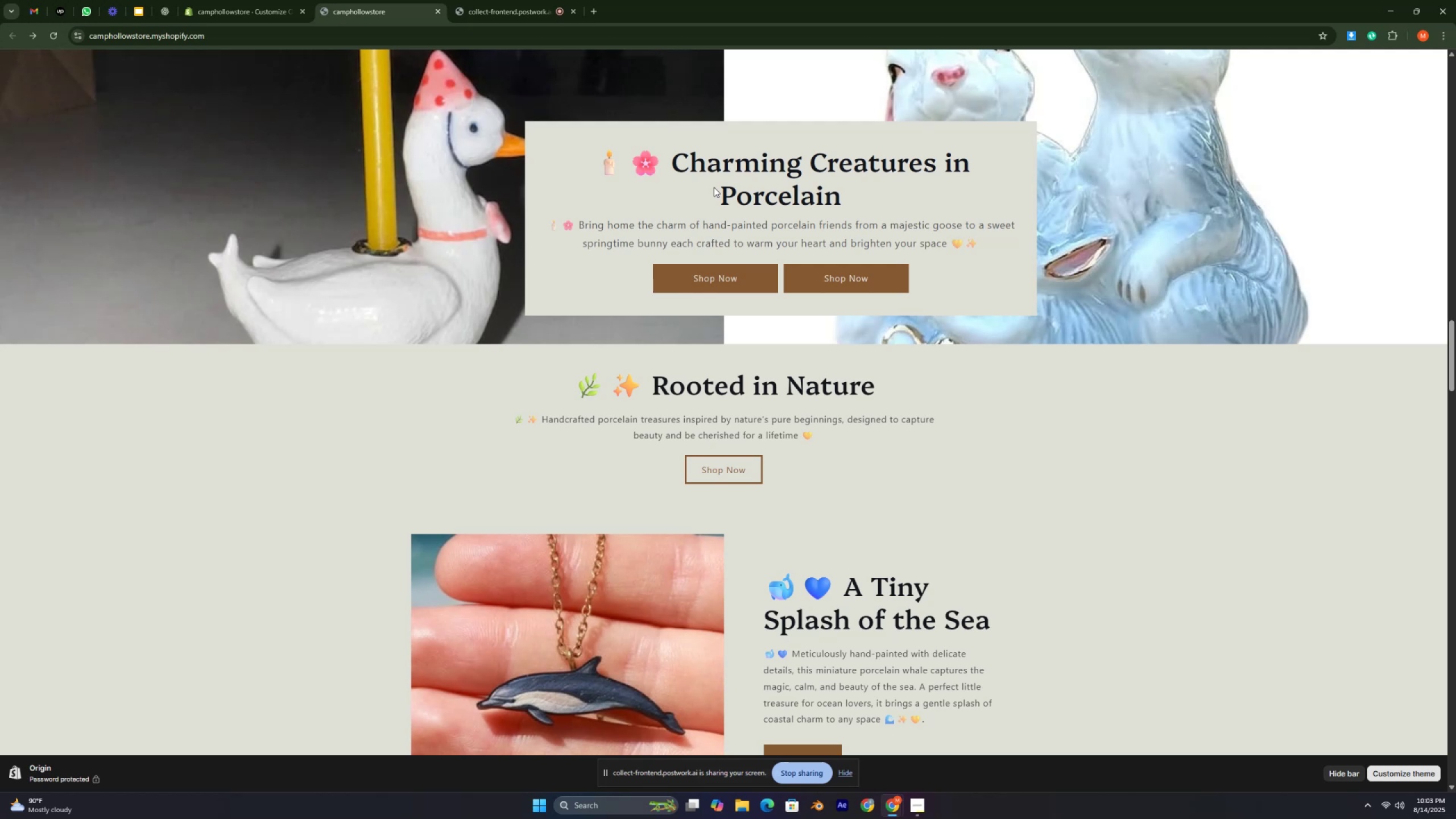 
scroll: coordinate [722, 184], scroll_direction: down, amount: 1.0
 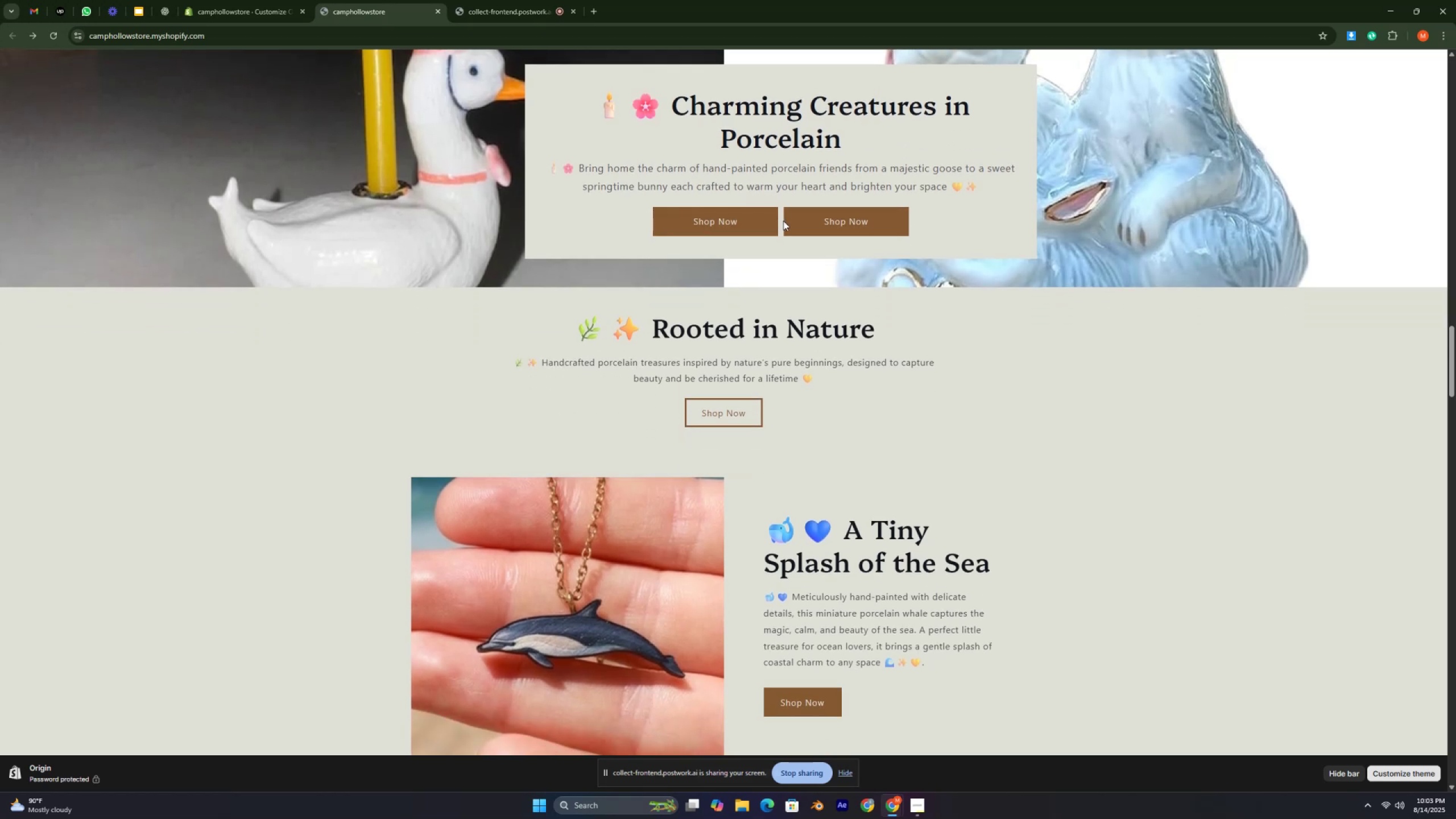 
wait(9.23)
 